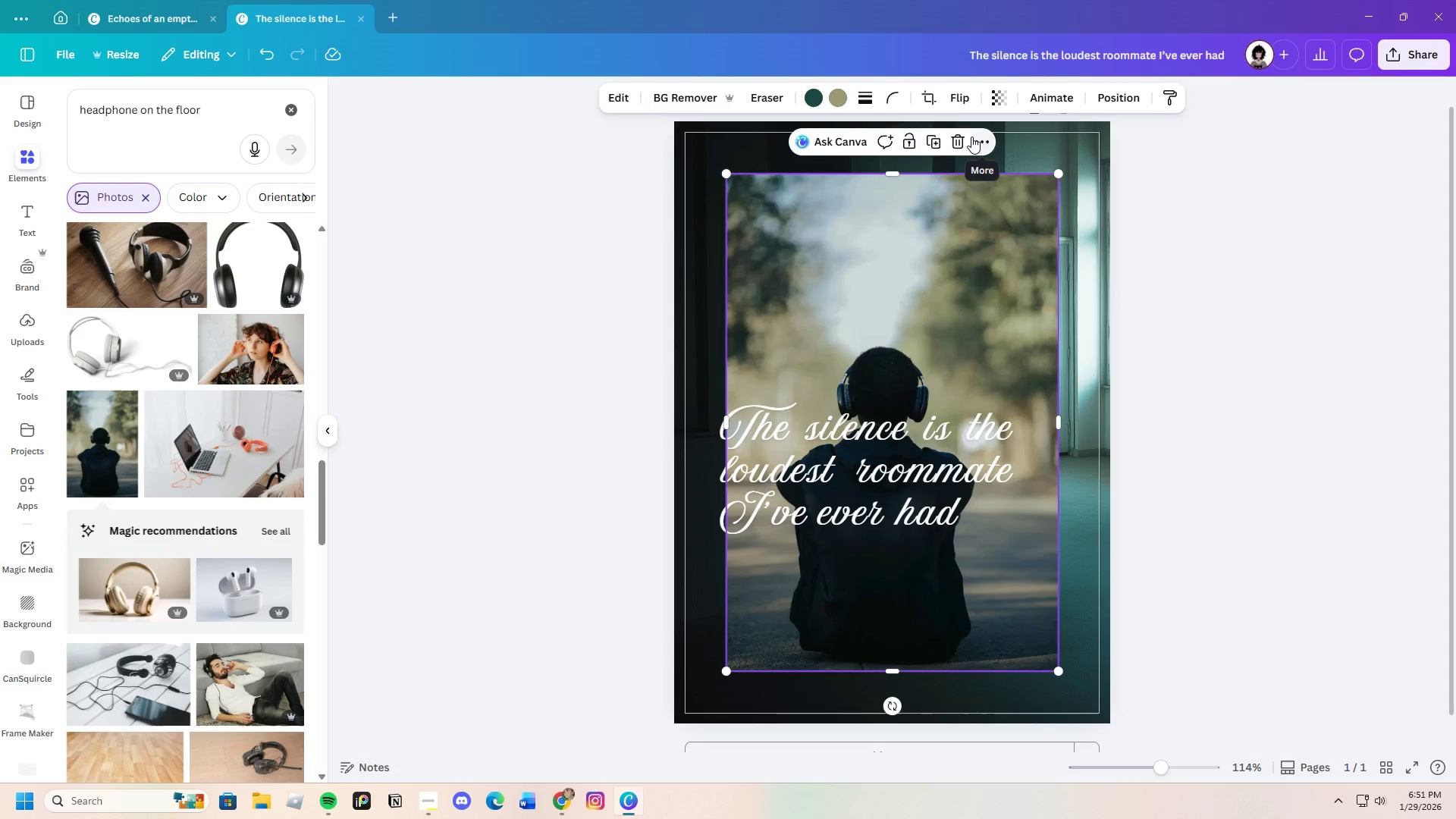 
left_click([957, 136])
 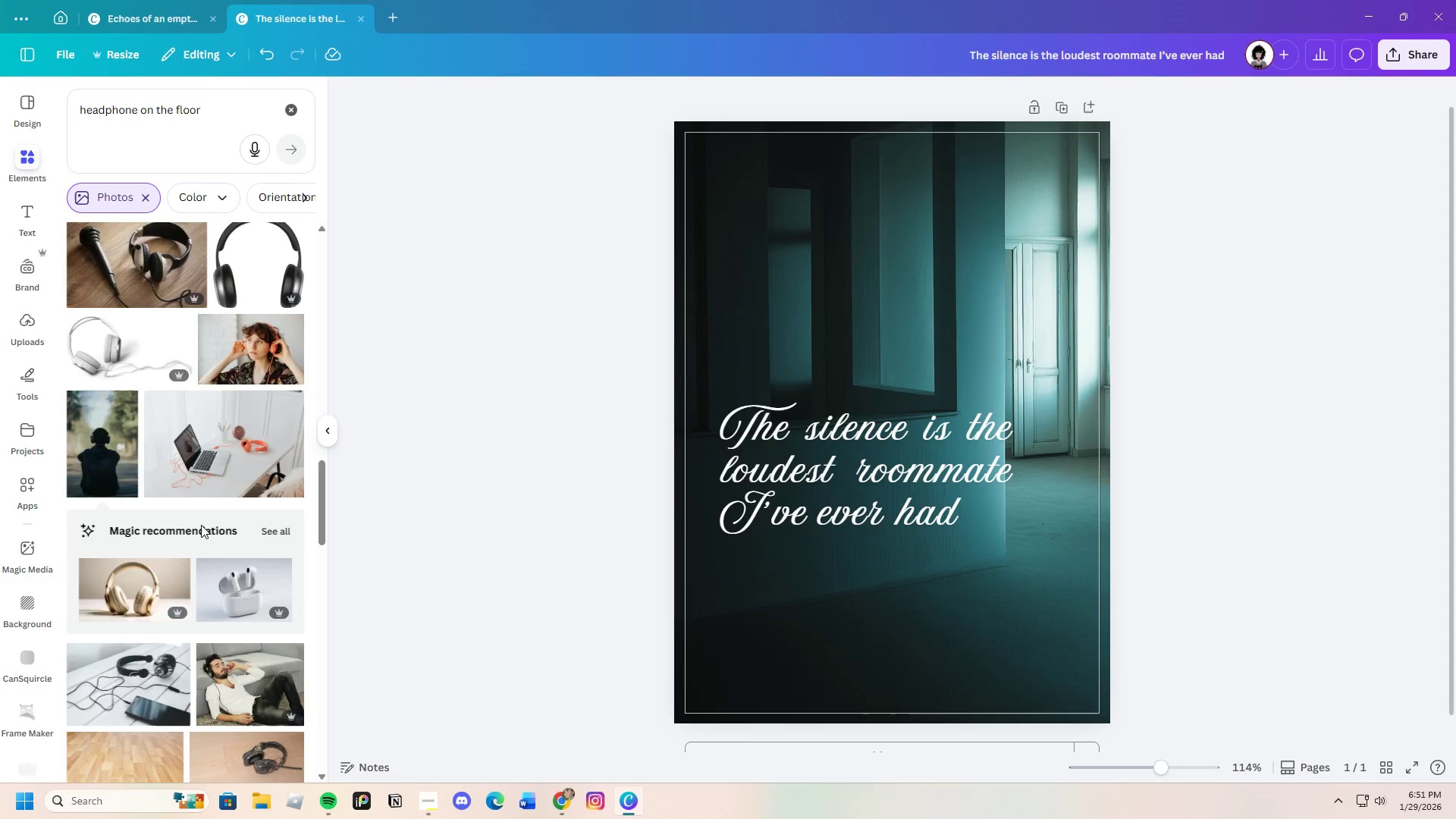 
scroll: coordinate [181, 544], scroll_direction: down, amount: 20.0
 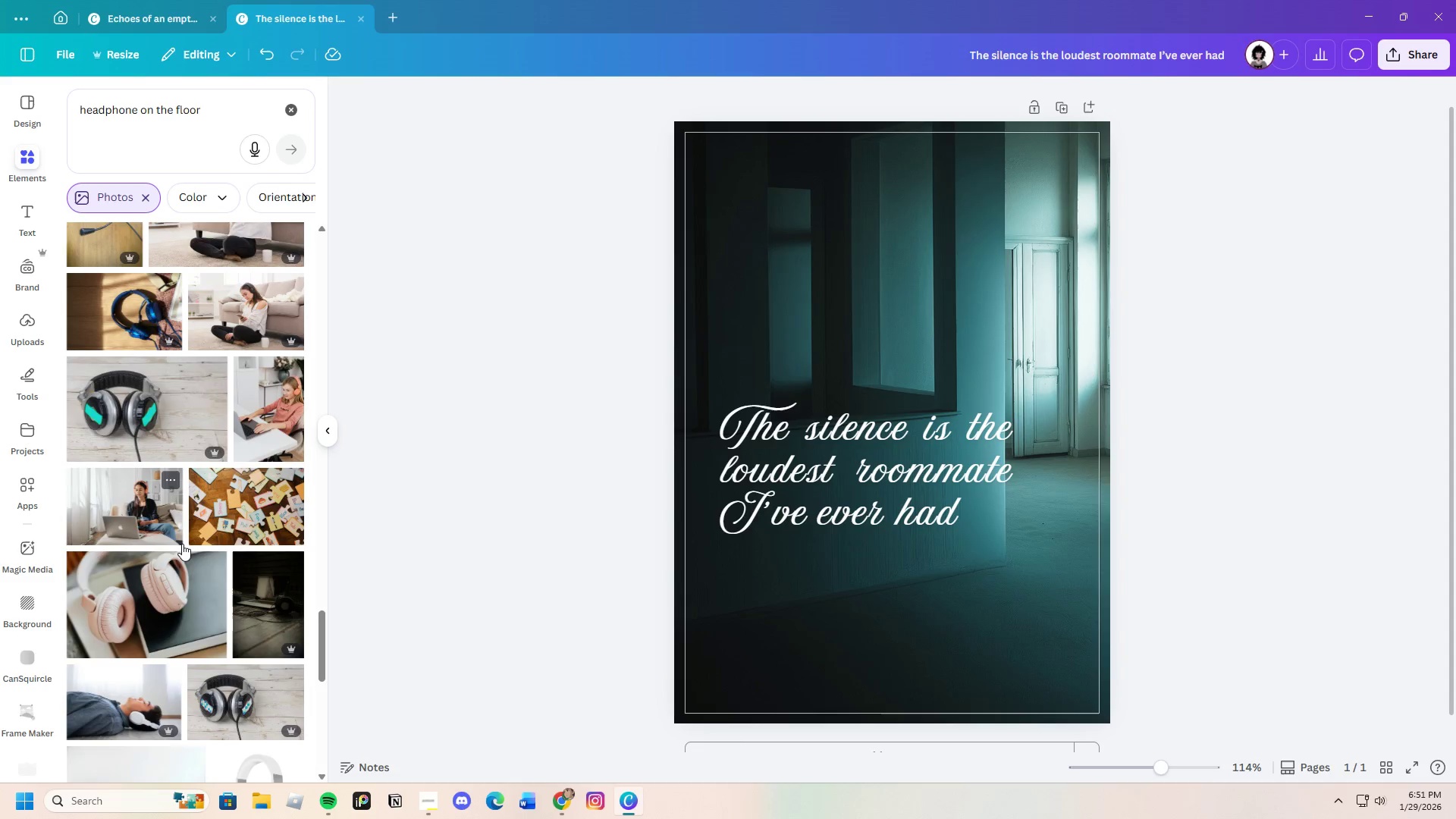 
scroll: coordinate [270, 592], scroll_direction: down, amount: 24.0
 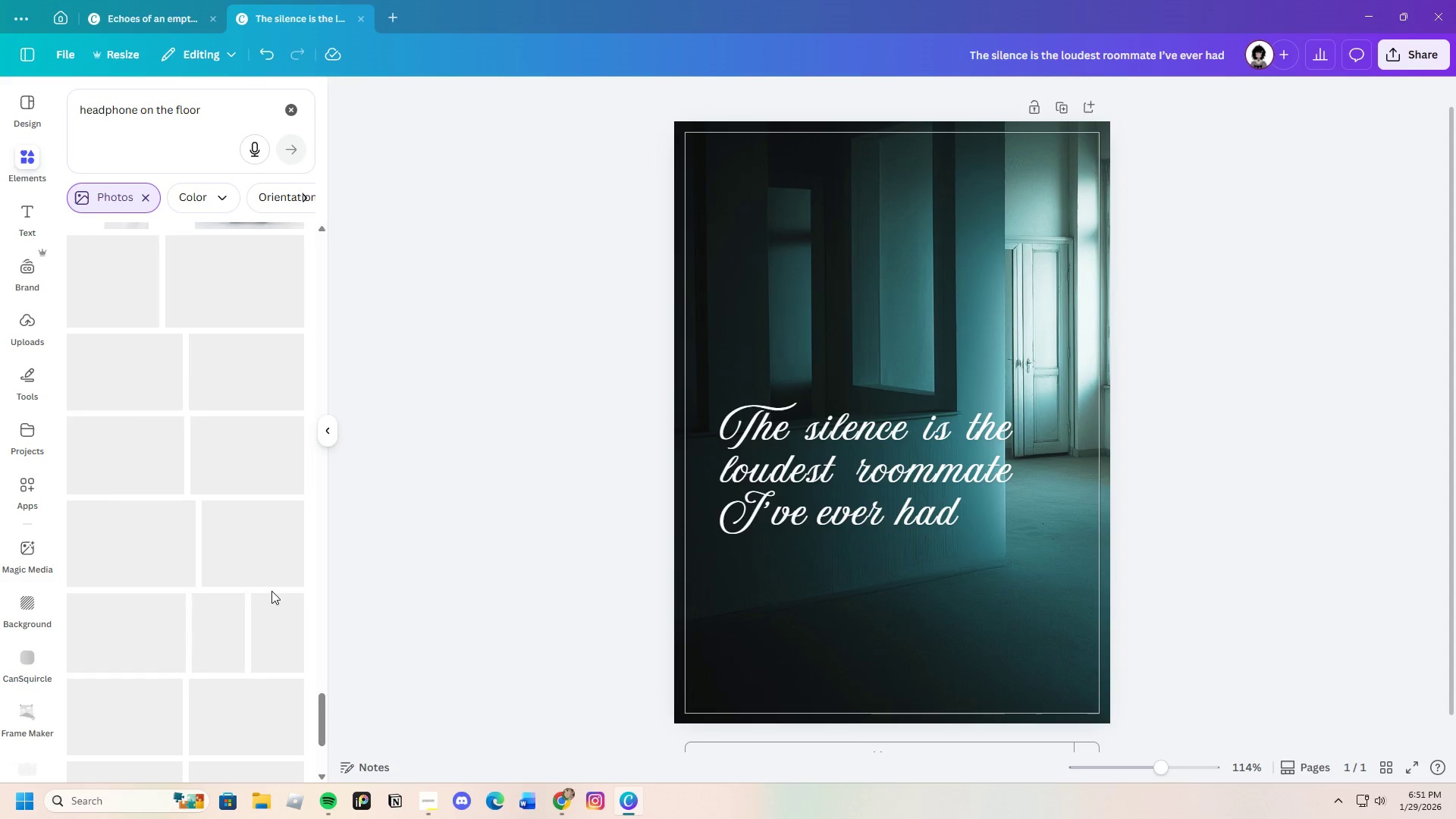 
scroll: coordinate [271, 591], scroll_direction: up, amount: 1.0
 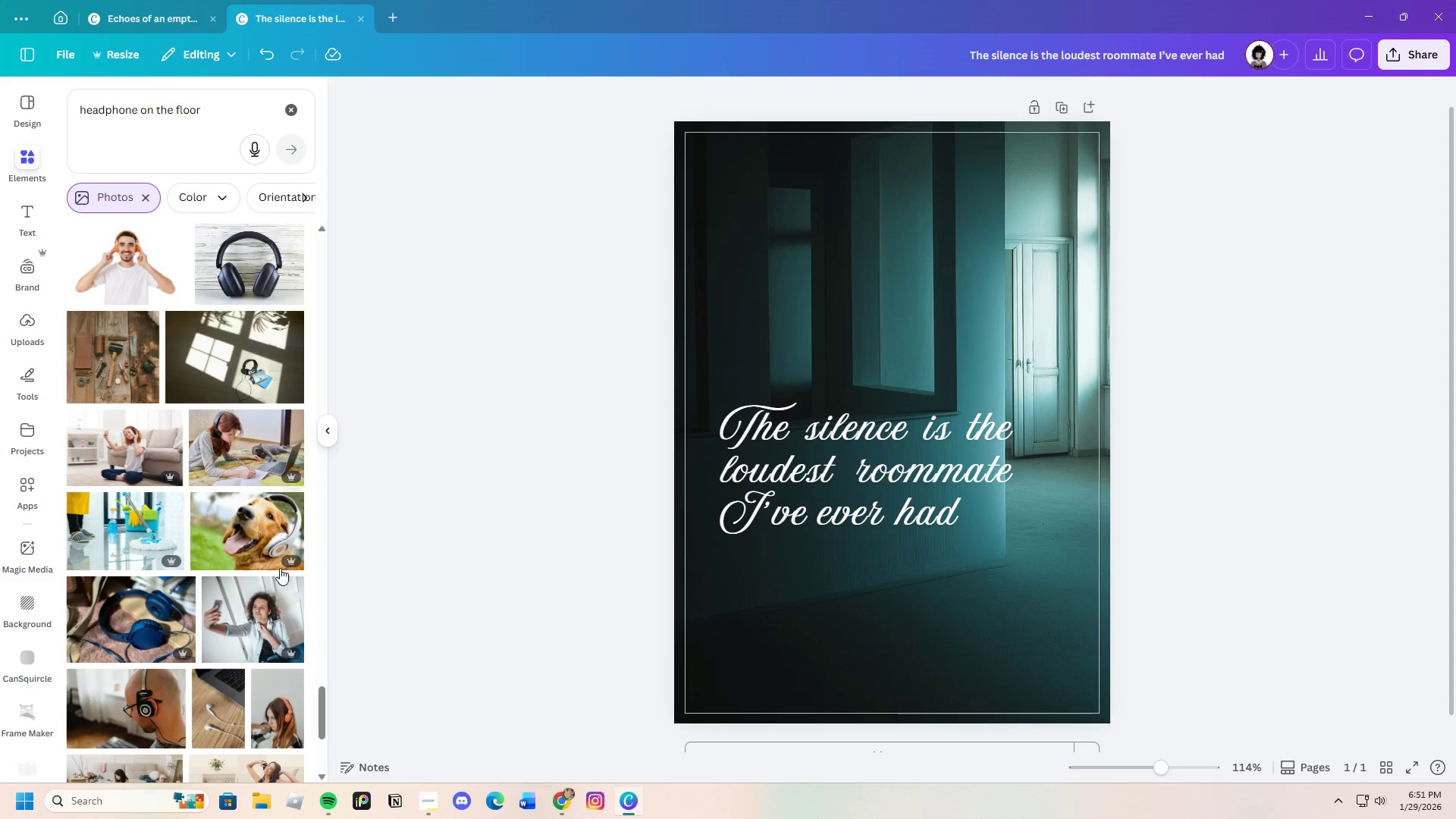 
scroll: coordinate [283, 566], scroll_direction: down, amount: 18.0
 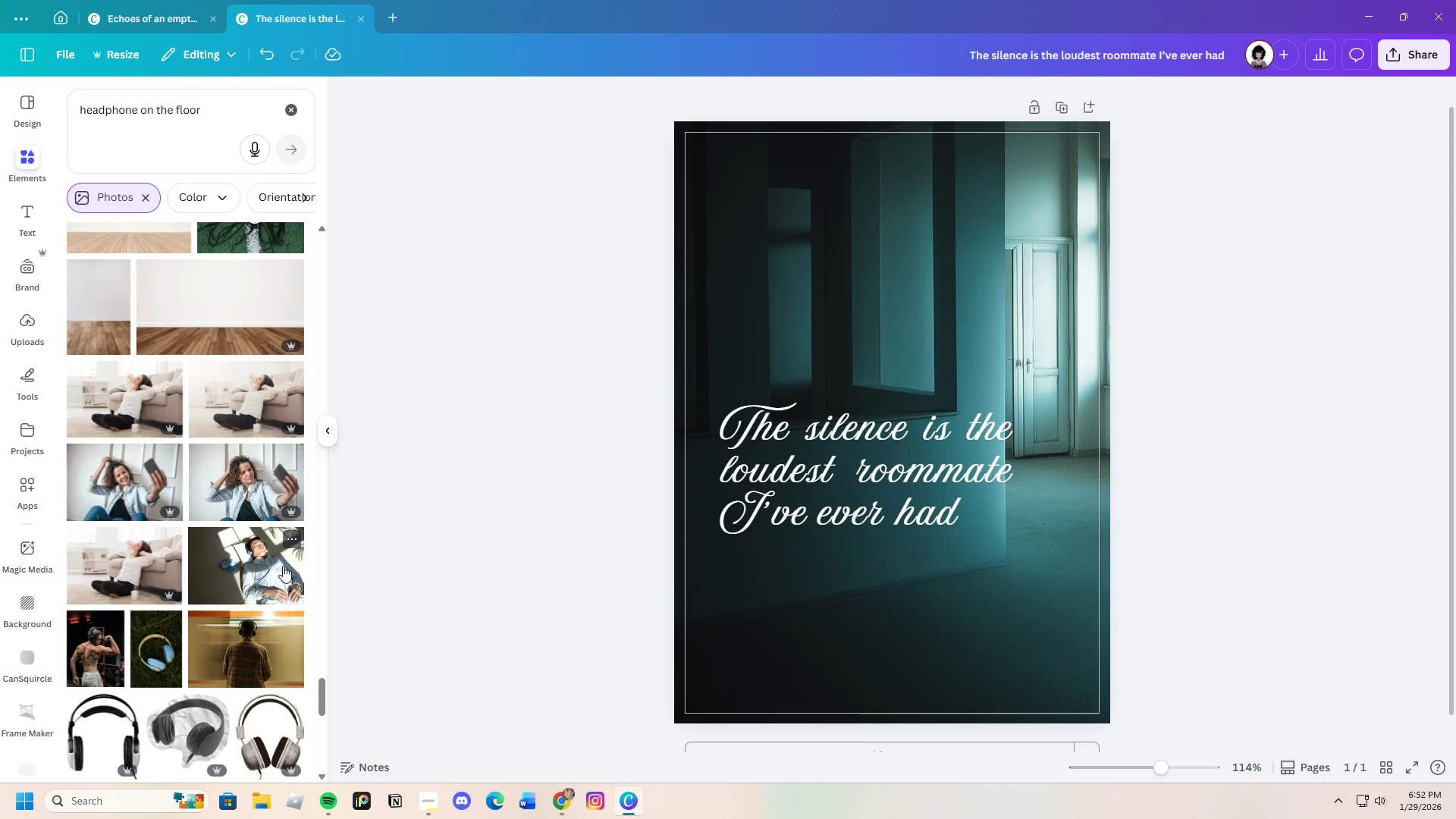 
scroll: coordinate [231, 506], scroll_direction: down, amount: 21.0
 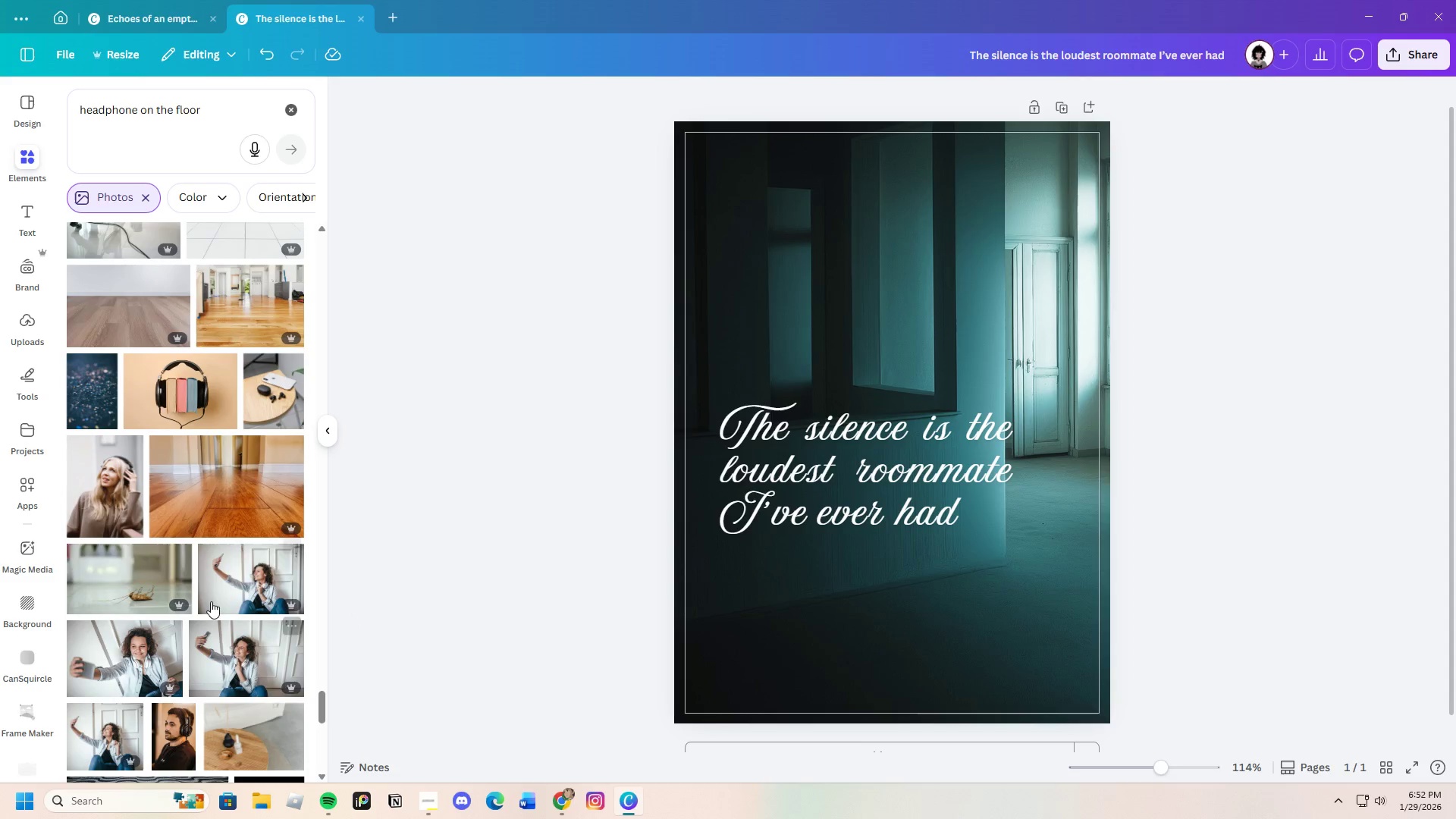 
scroll: coordinate [197, 497], scroll_direction: down, amount: 23.0
 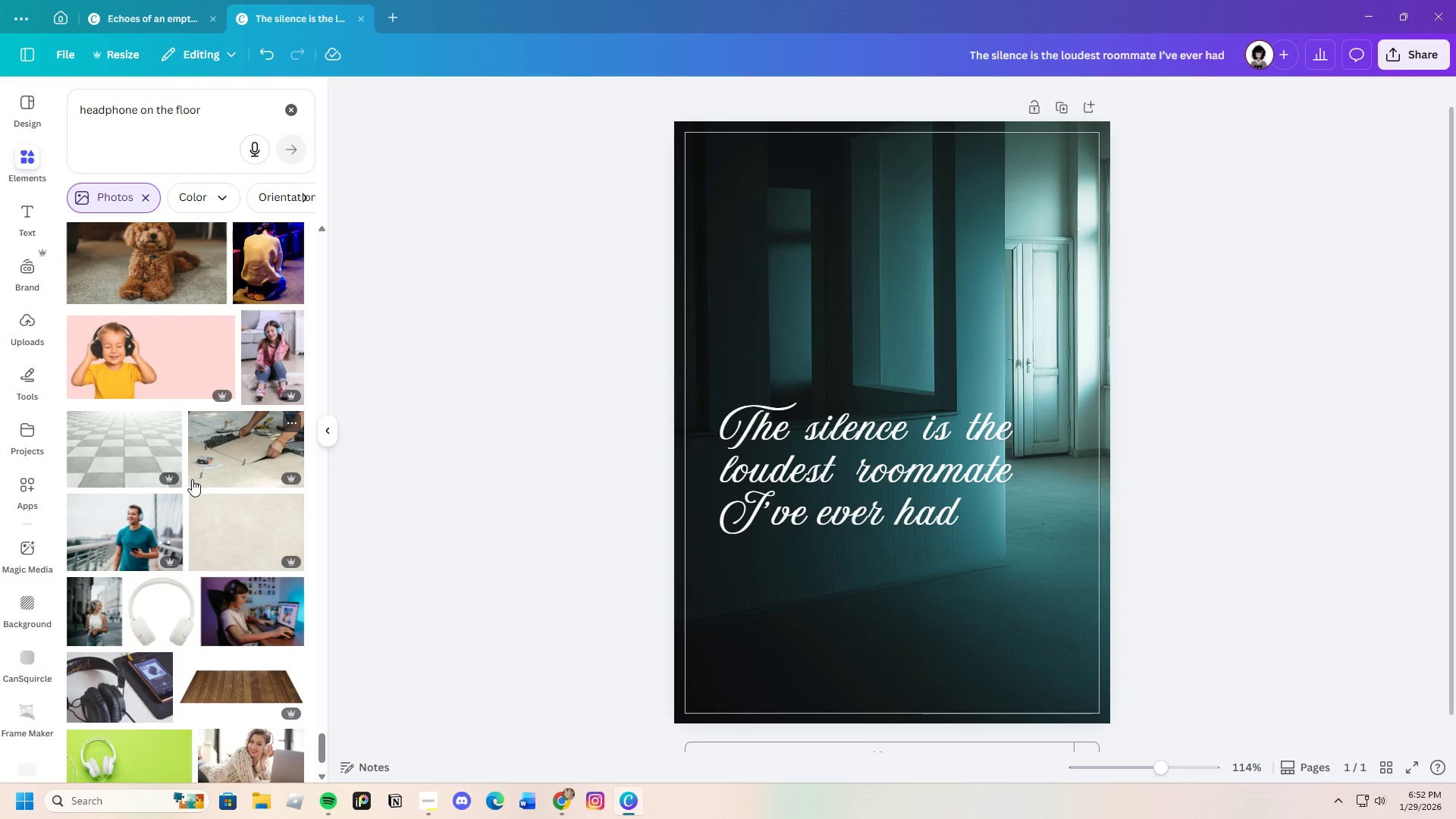 
scroll: coordinate [275, 551], scroll_direction: up, amount: 4.0
 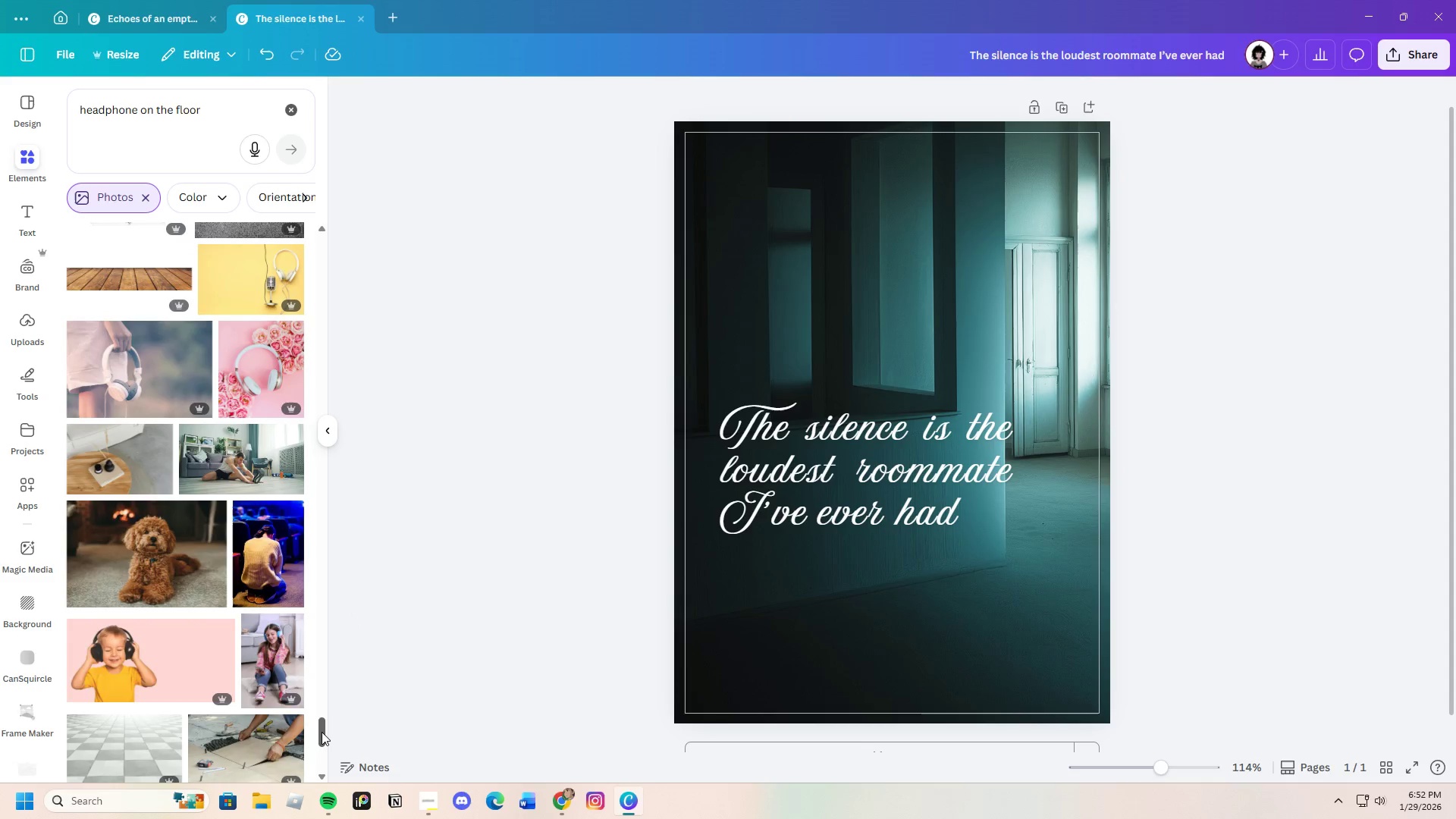 
left_click_drag(start_coordinate=[318, 727], to_coordinate=[388, 213])
 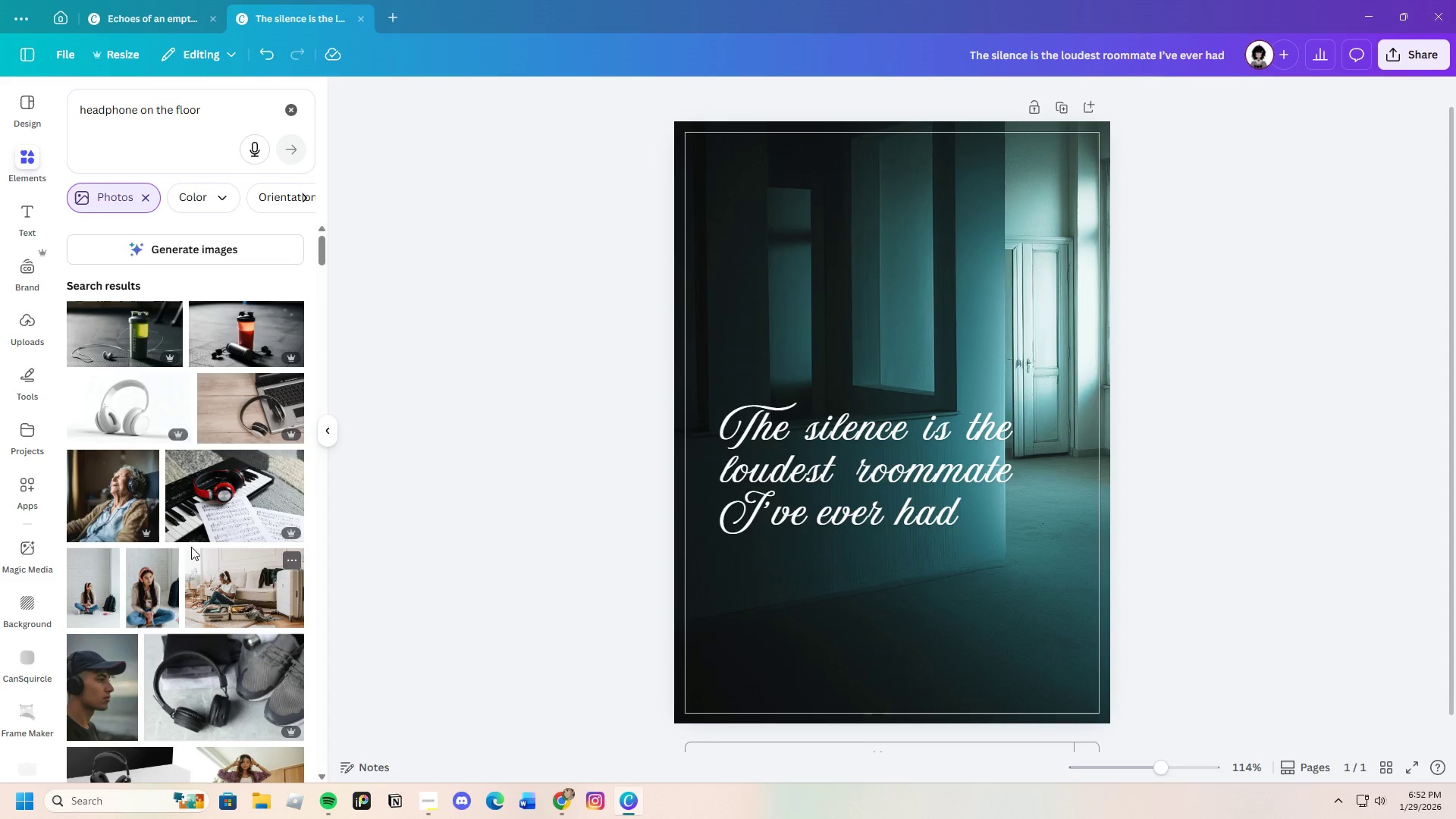 
scroll: coordinate [308, 607], scroll_direction: down, amount: 8.0
 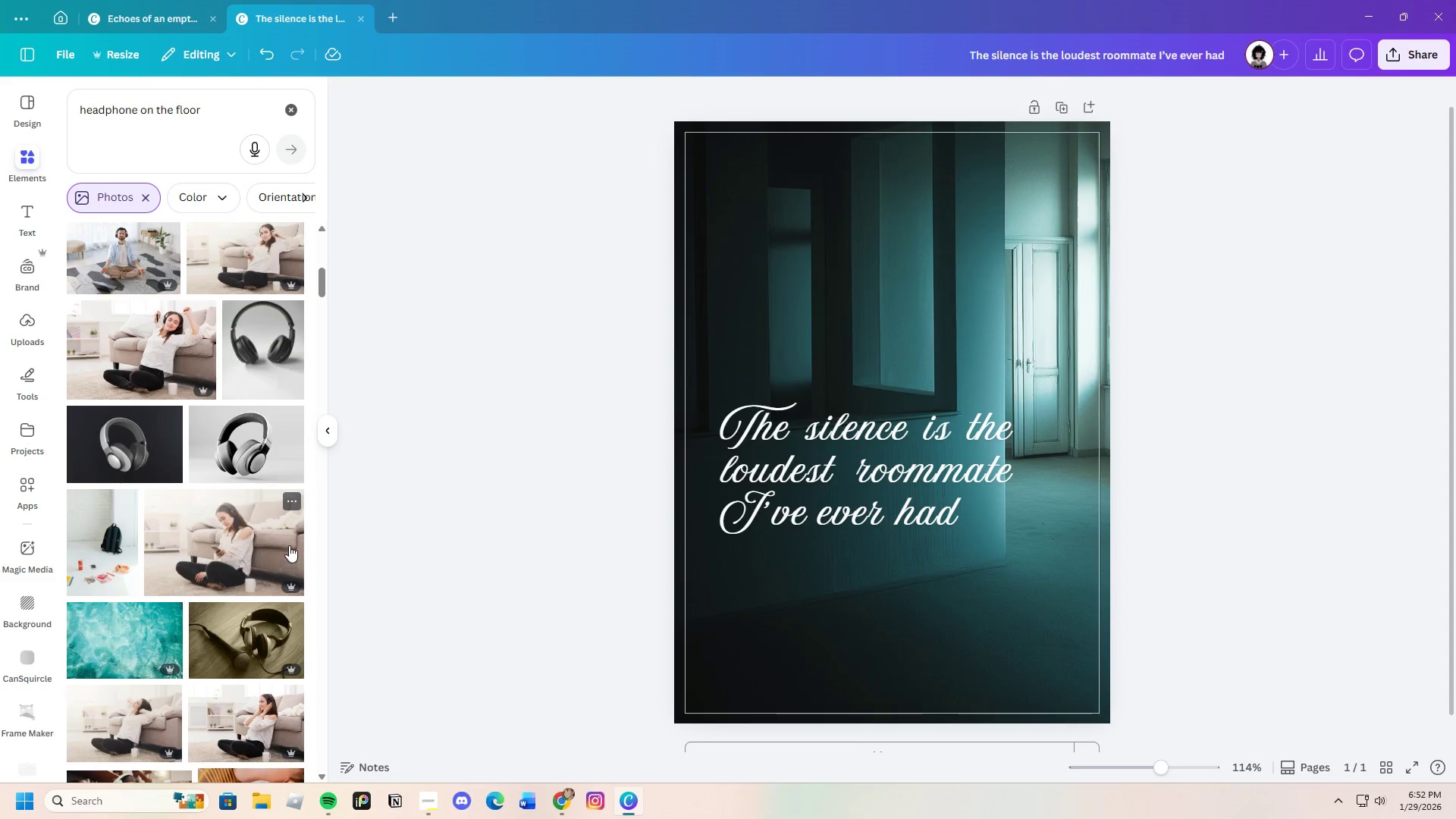 
left_click([154, 444])
 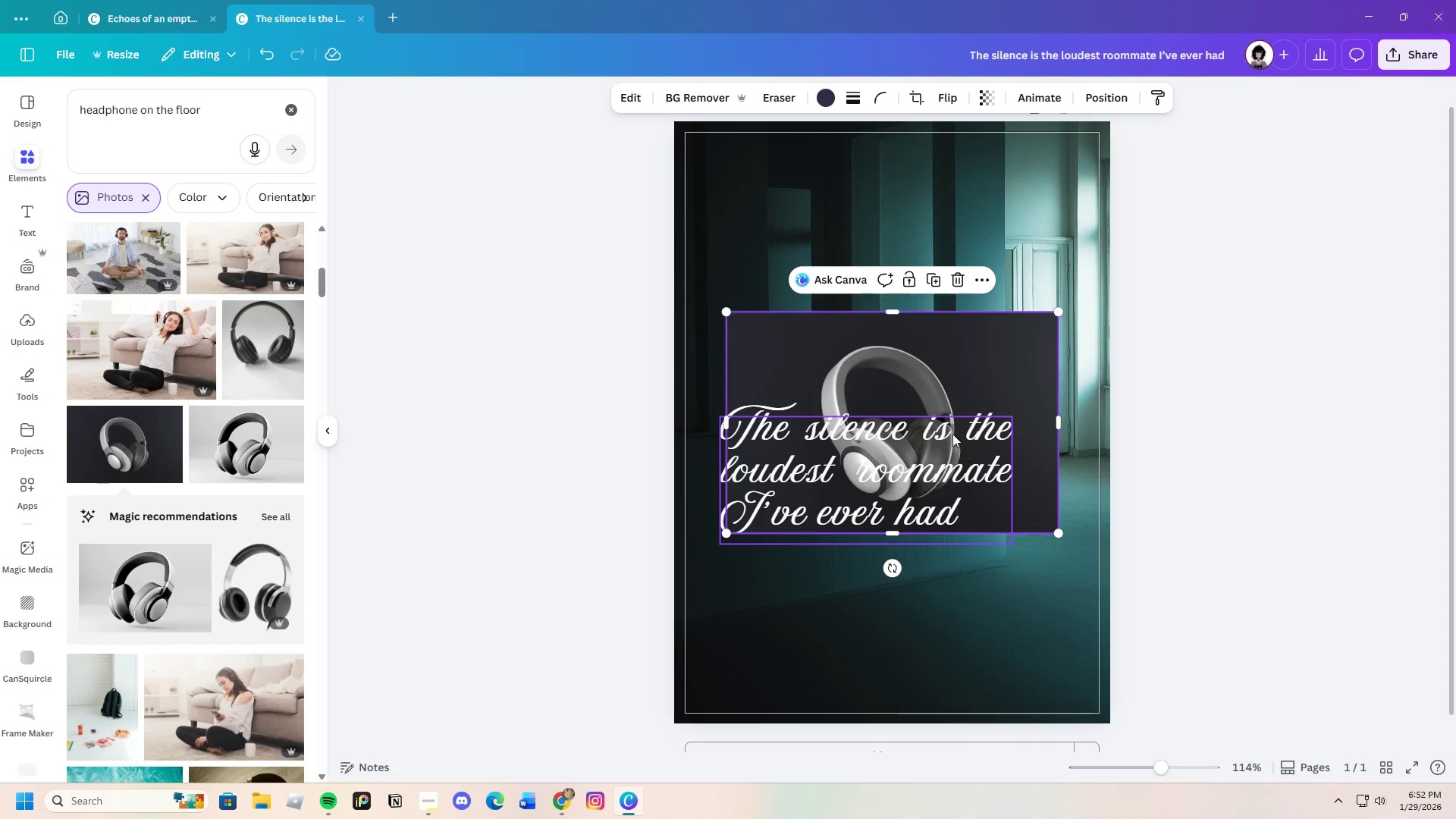 
left_click([956, 278])
 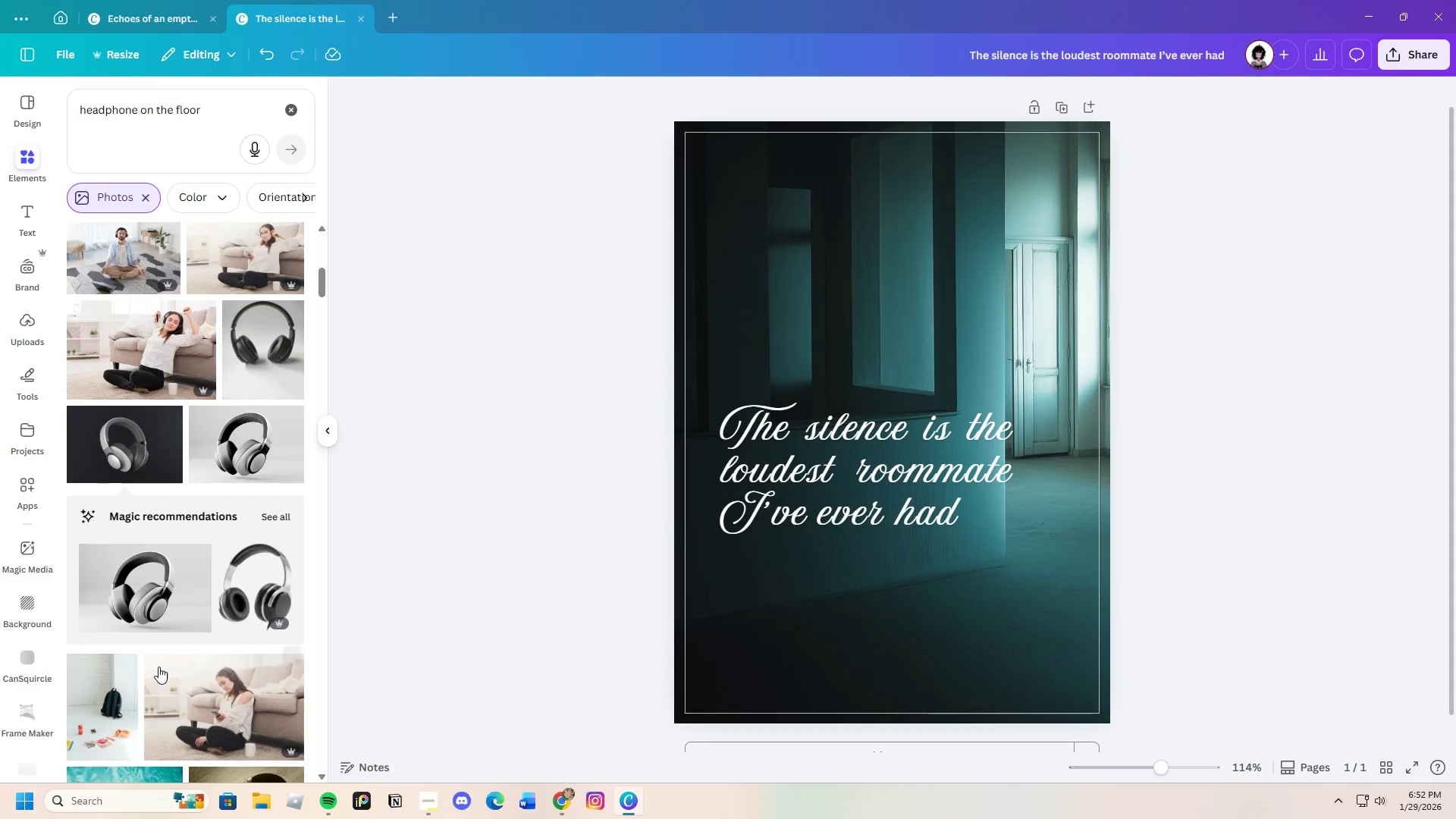 
scroll: coordinate [155, 668], scroll_direction: down, amount: 4.0
 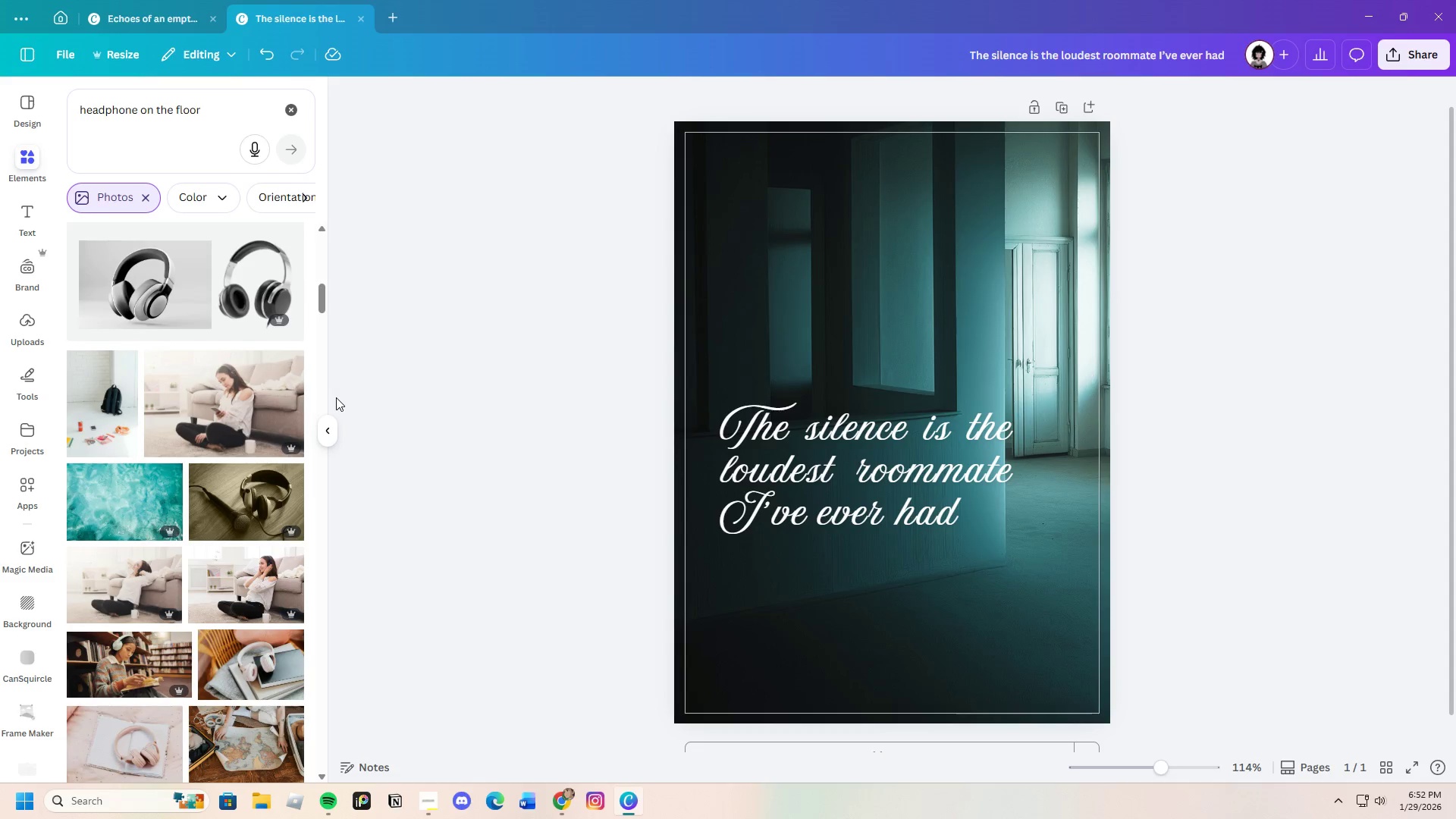 
scroll: coordinate [237, 411], scroll_direction: up, amount: 4.0
 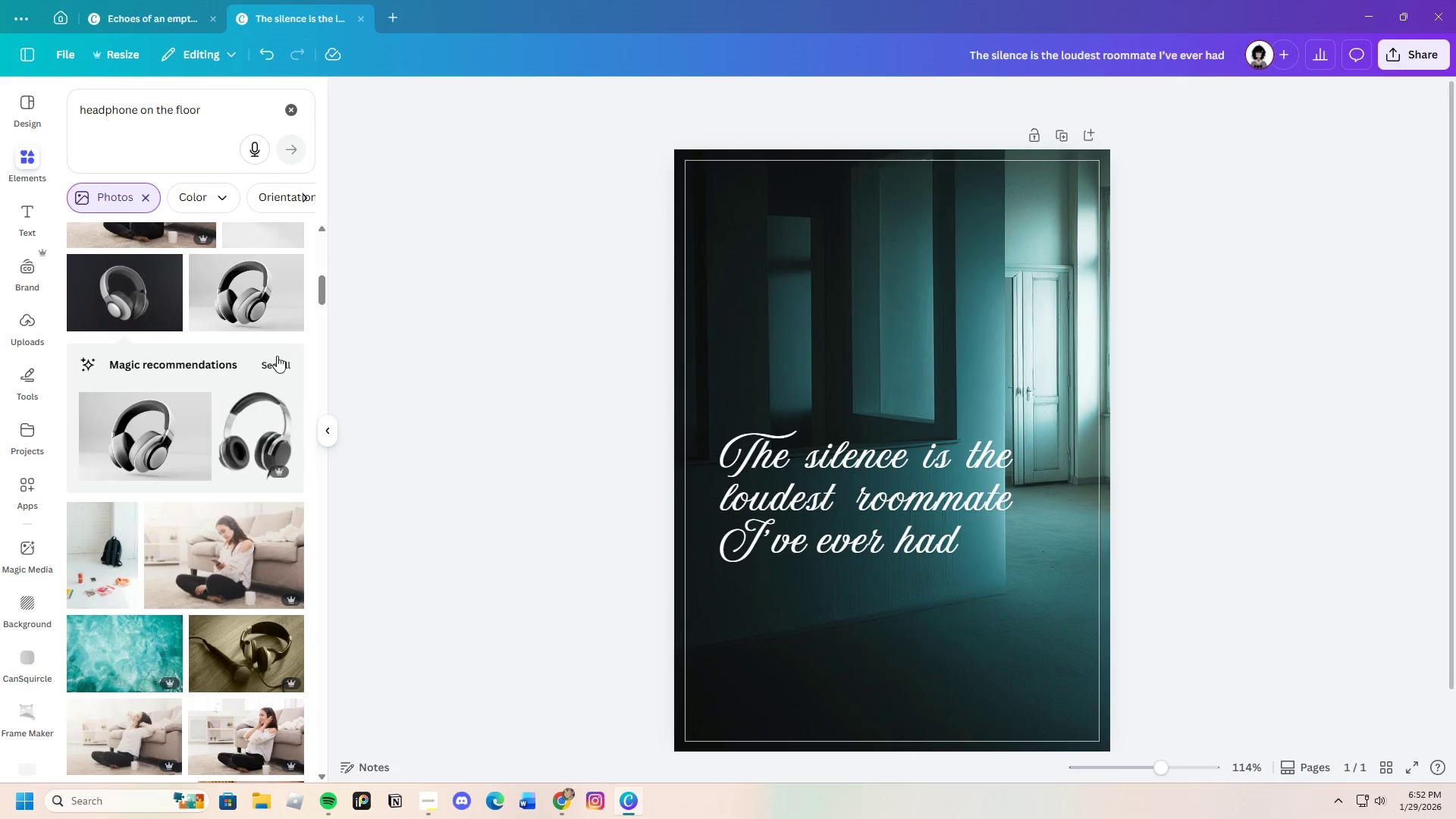 
left_click([277, 361])
 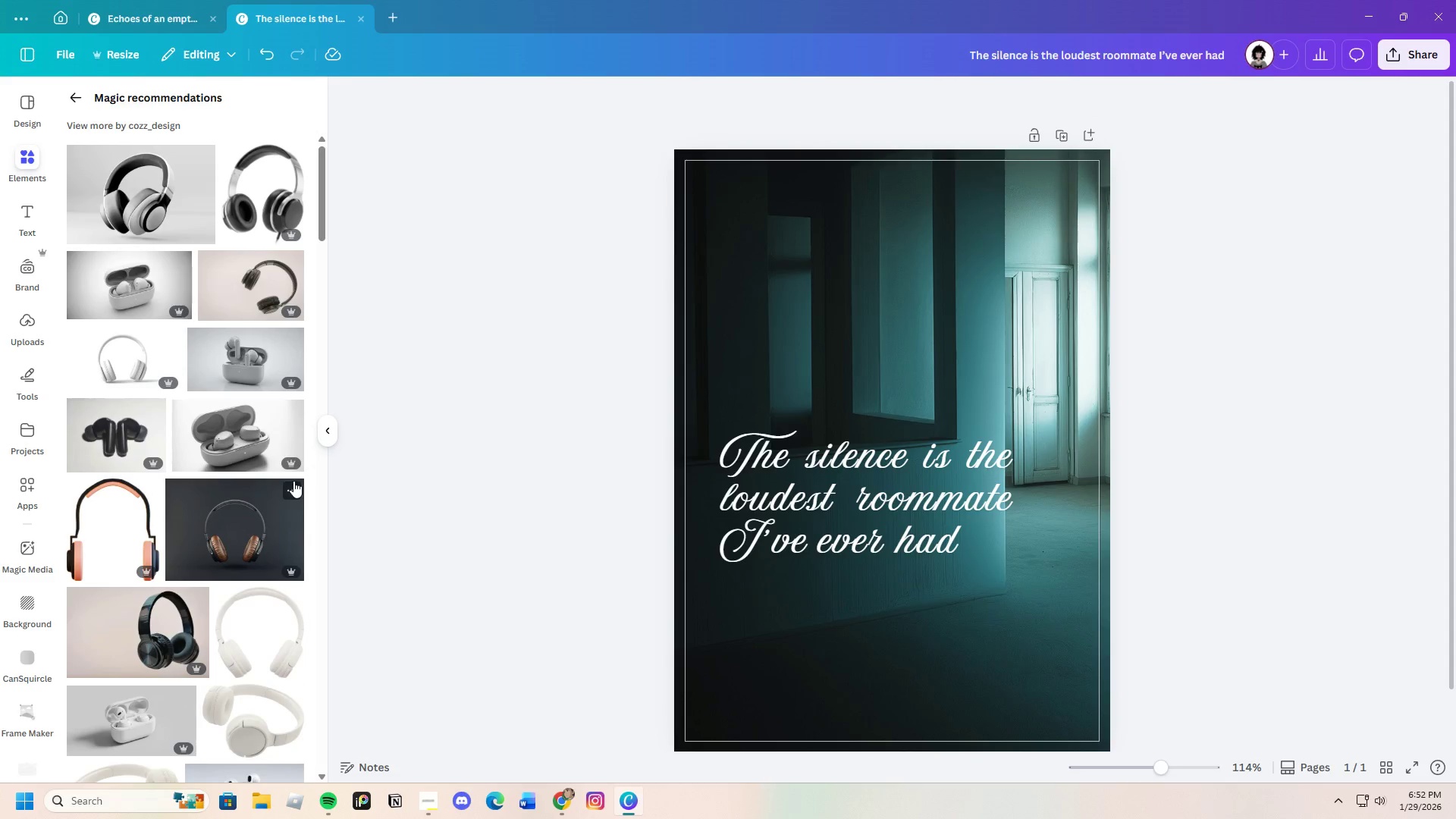 
scroll: coordinate [301, 467], scroll_direction: down, amount: 16.0
 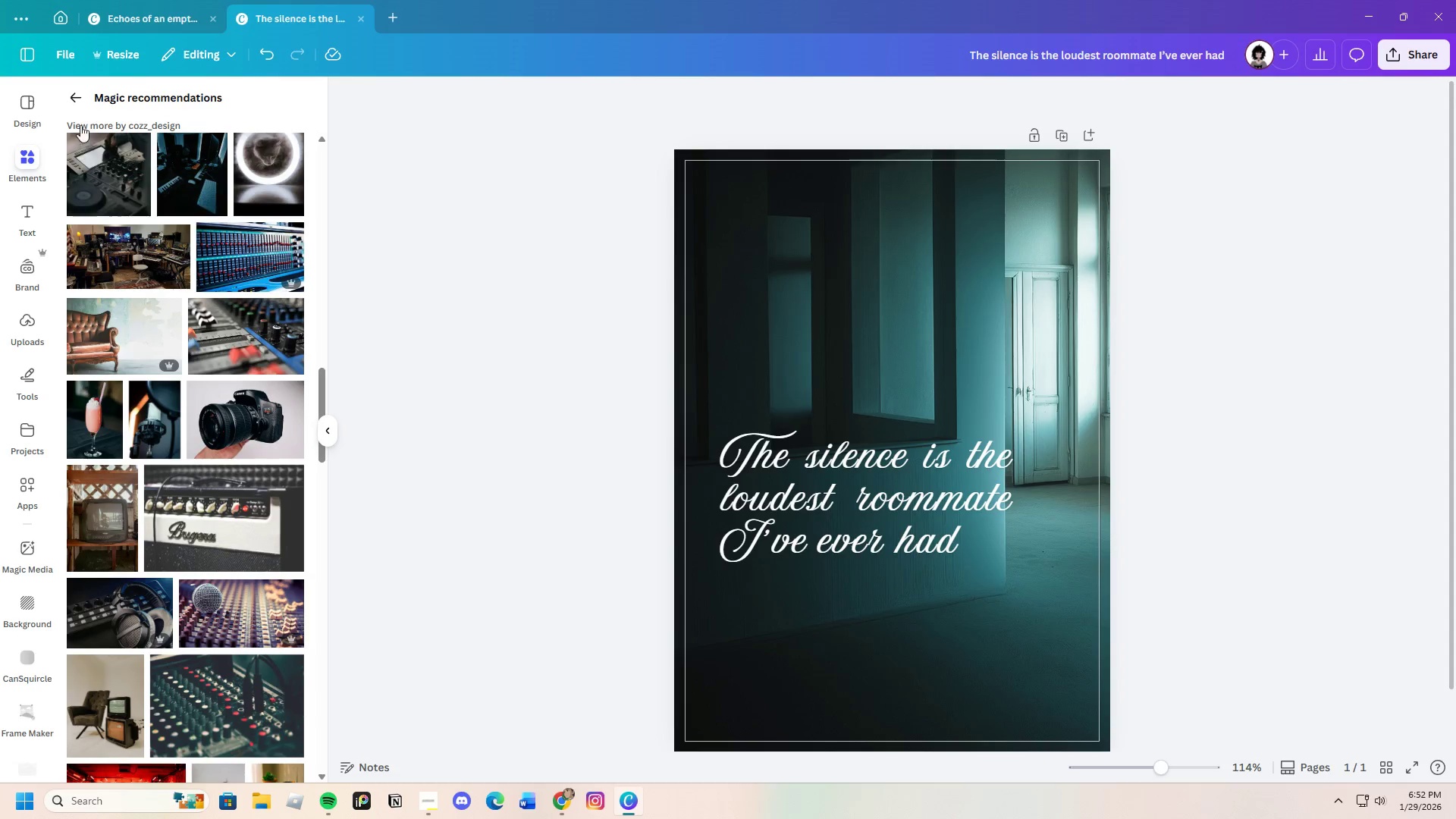 
left_click([66, 91])
 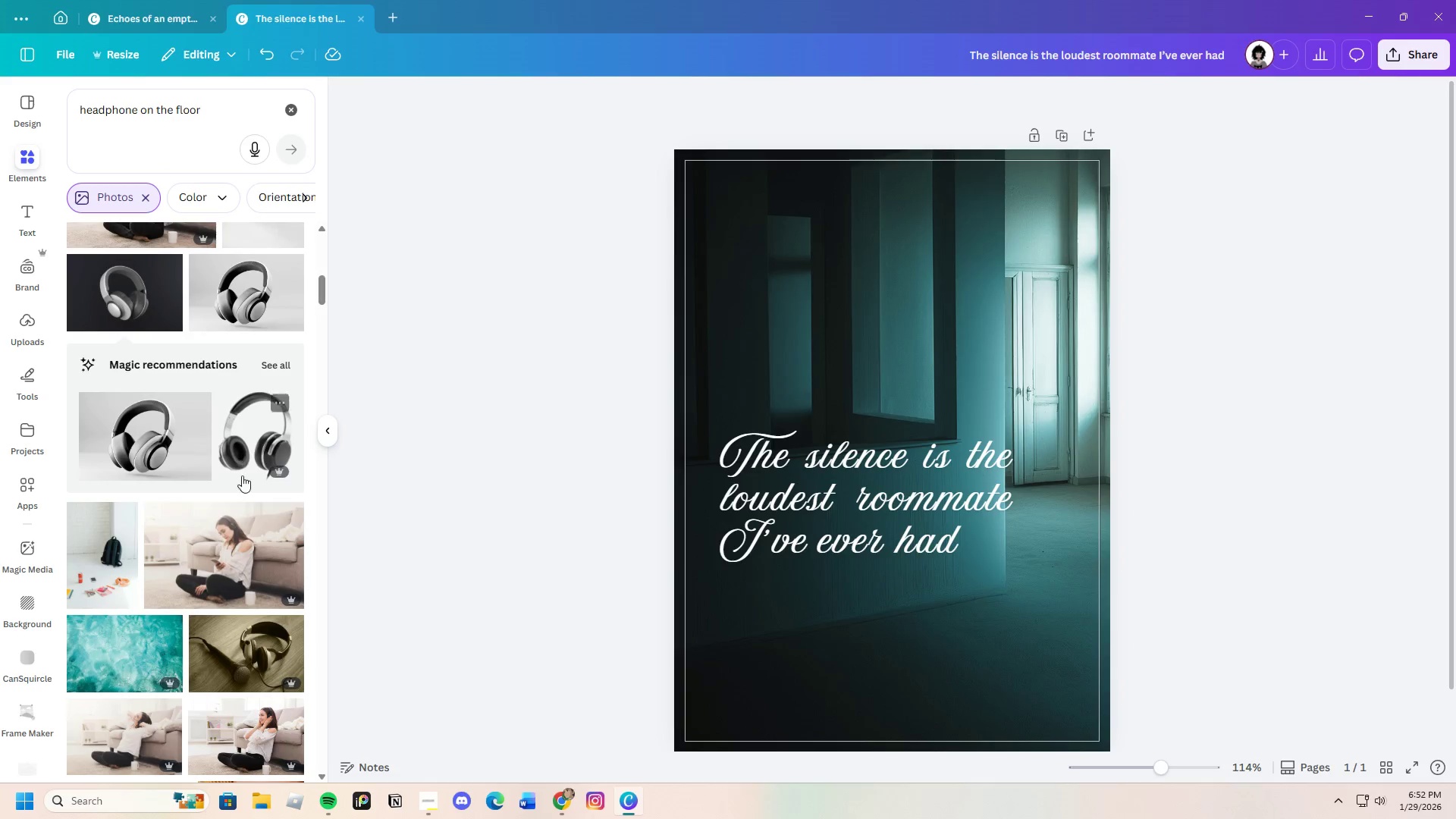 
scroll: coordinate [210, 540], scroll_direction: down, amount: 13.0
 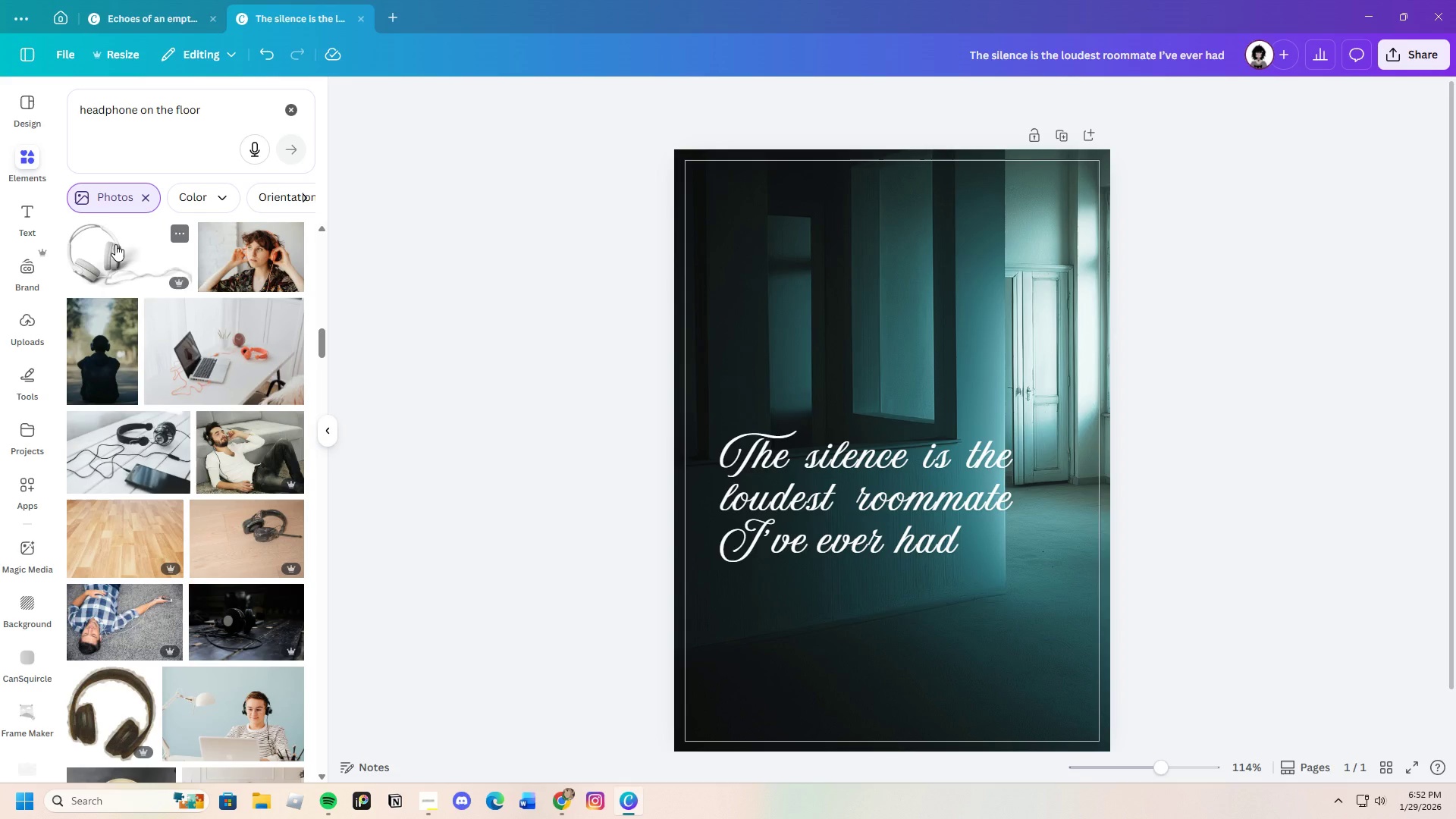 
mouse_move([135, 600])
 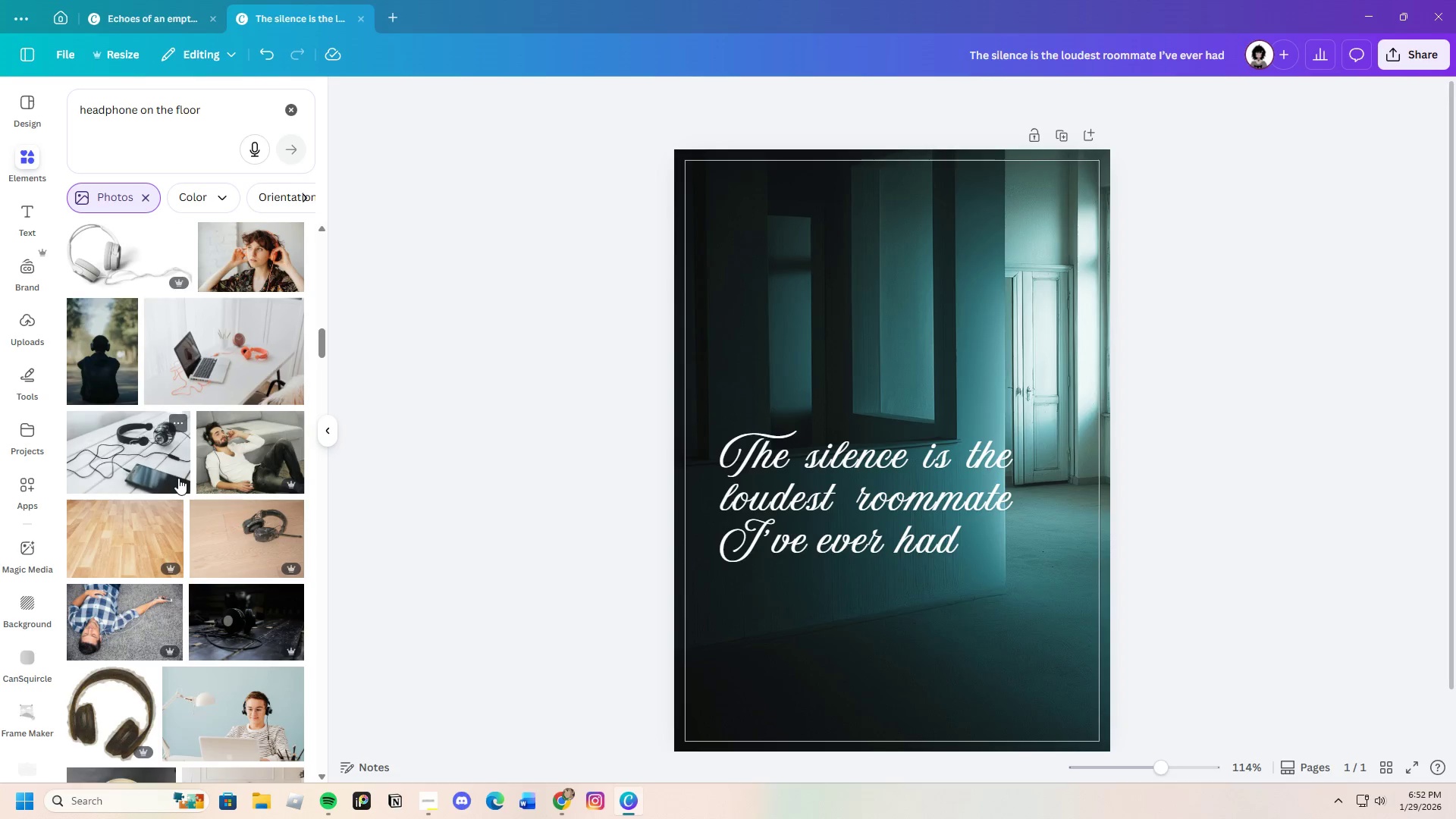 
scroll: coordinate [150, 661], scroll_direction: down, amount: 8.0
 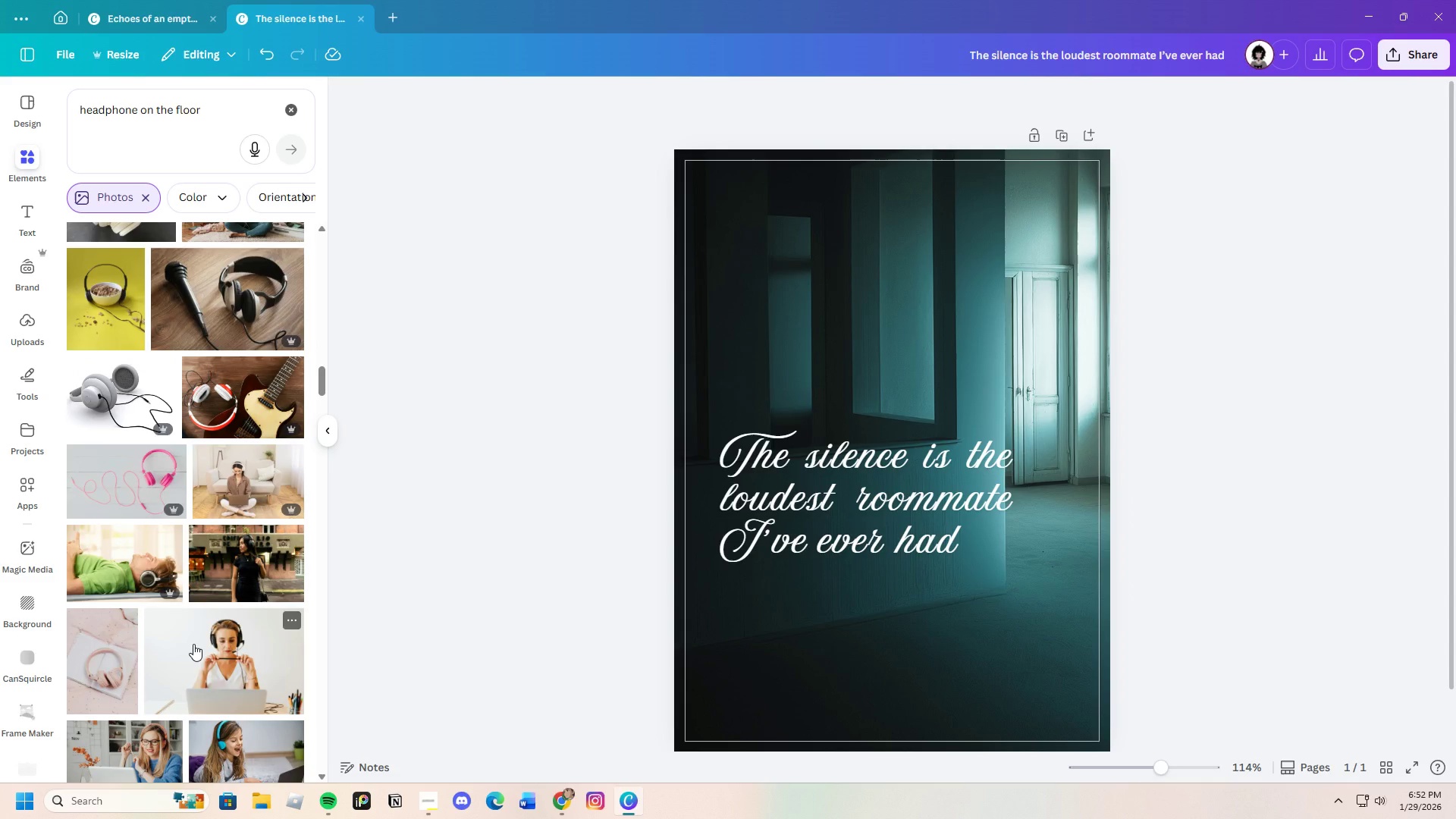 
wait(8.3)
 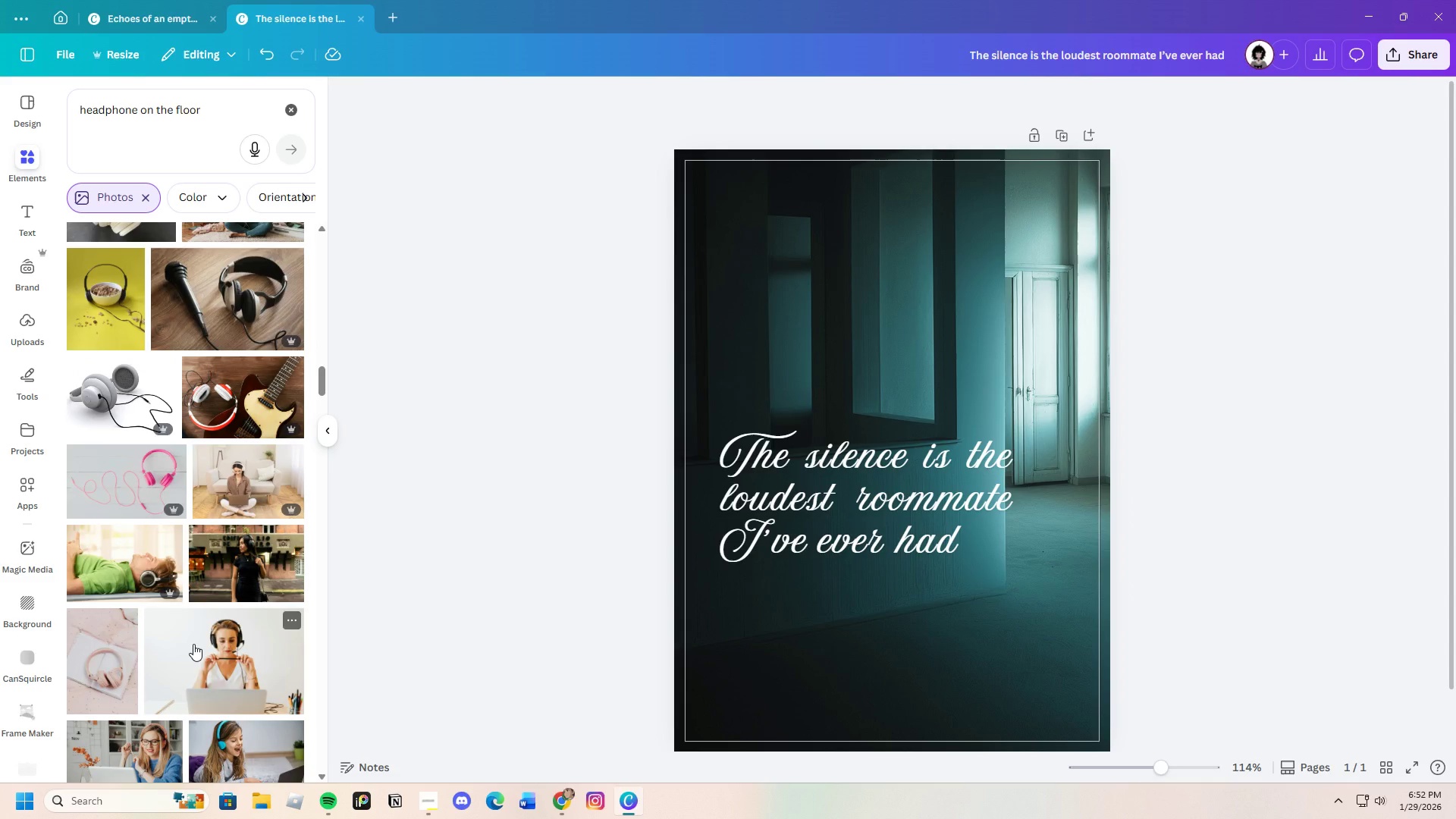 
scroll: coordinate [189, 619], scroll_direction: down, amount: 15.0
 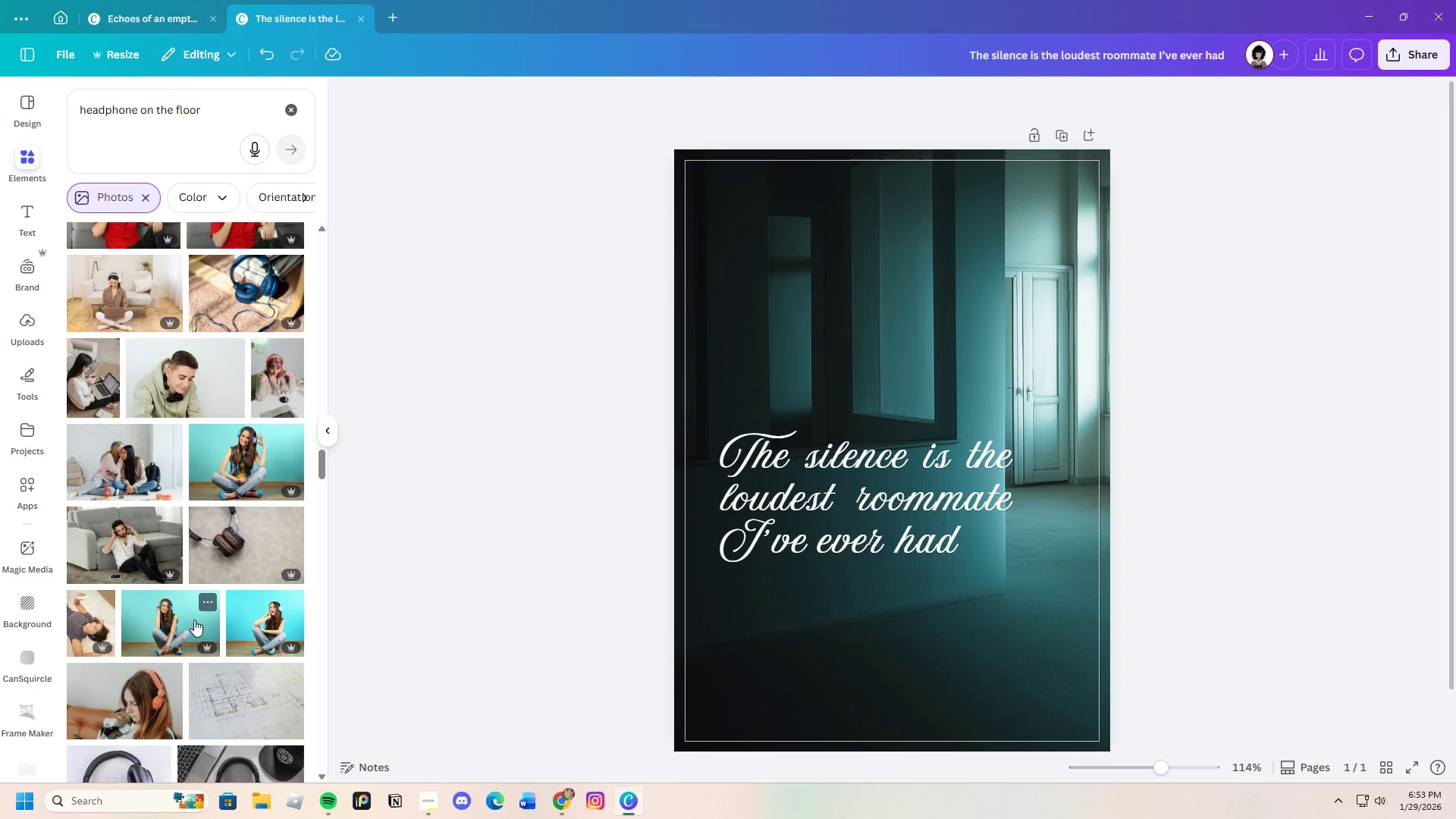 
scroll: coordinate [196, 620], scroll_direction: down, amount: 9.0
 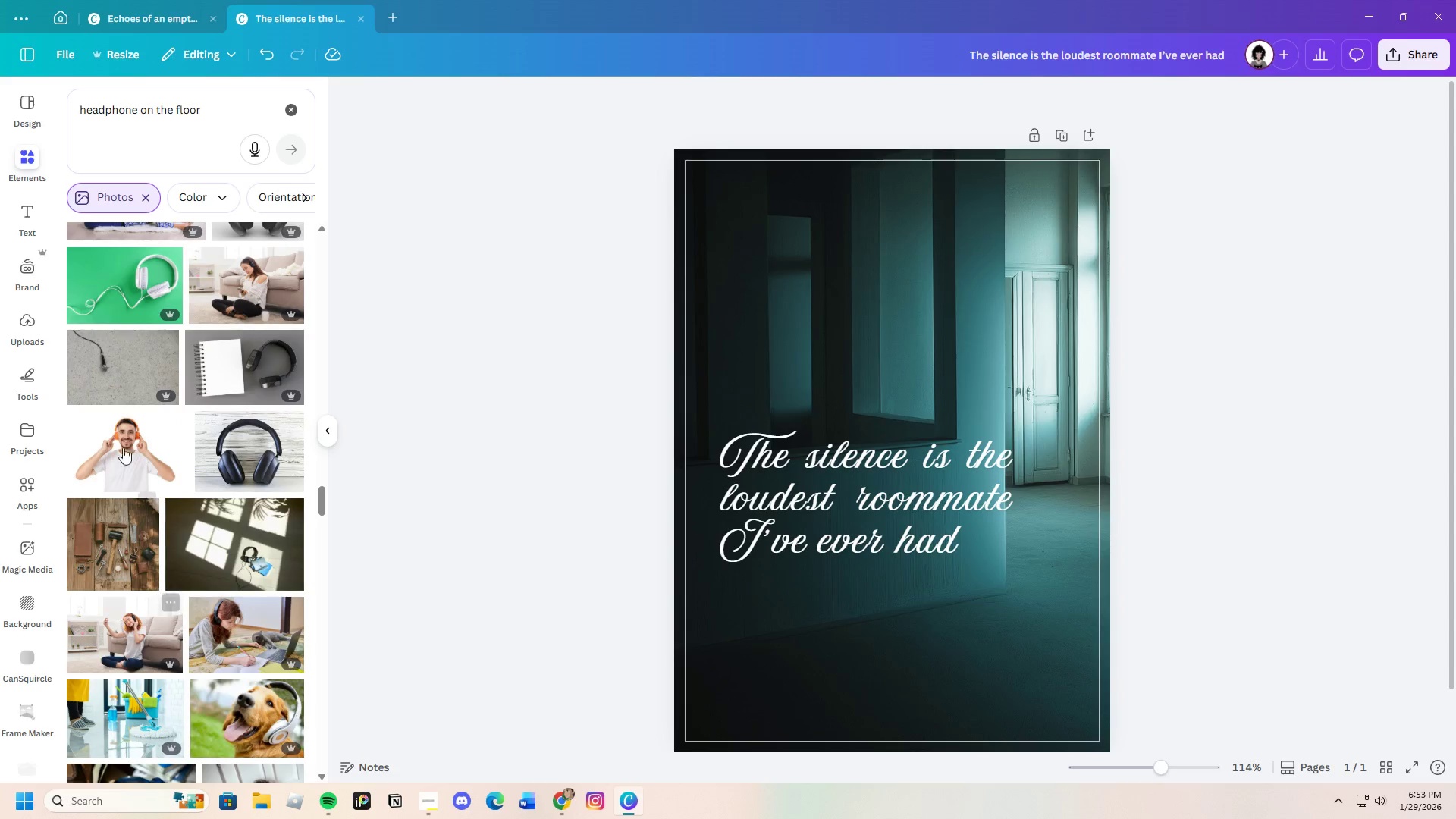 
left_click([134, 284])
 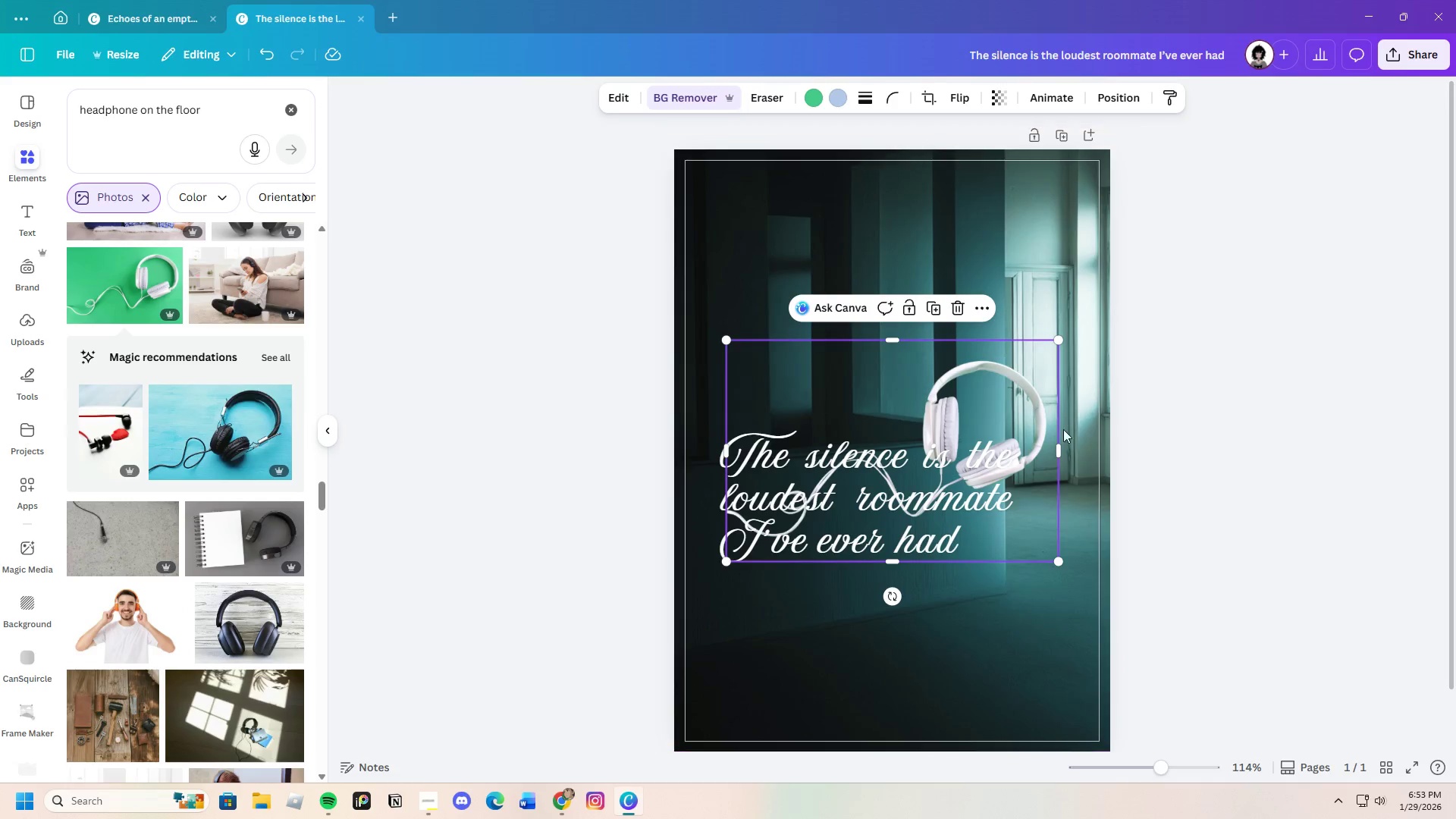 
left_click_drag(start_coordinate=[889, 595], to_coordinate=[912, 337])
 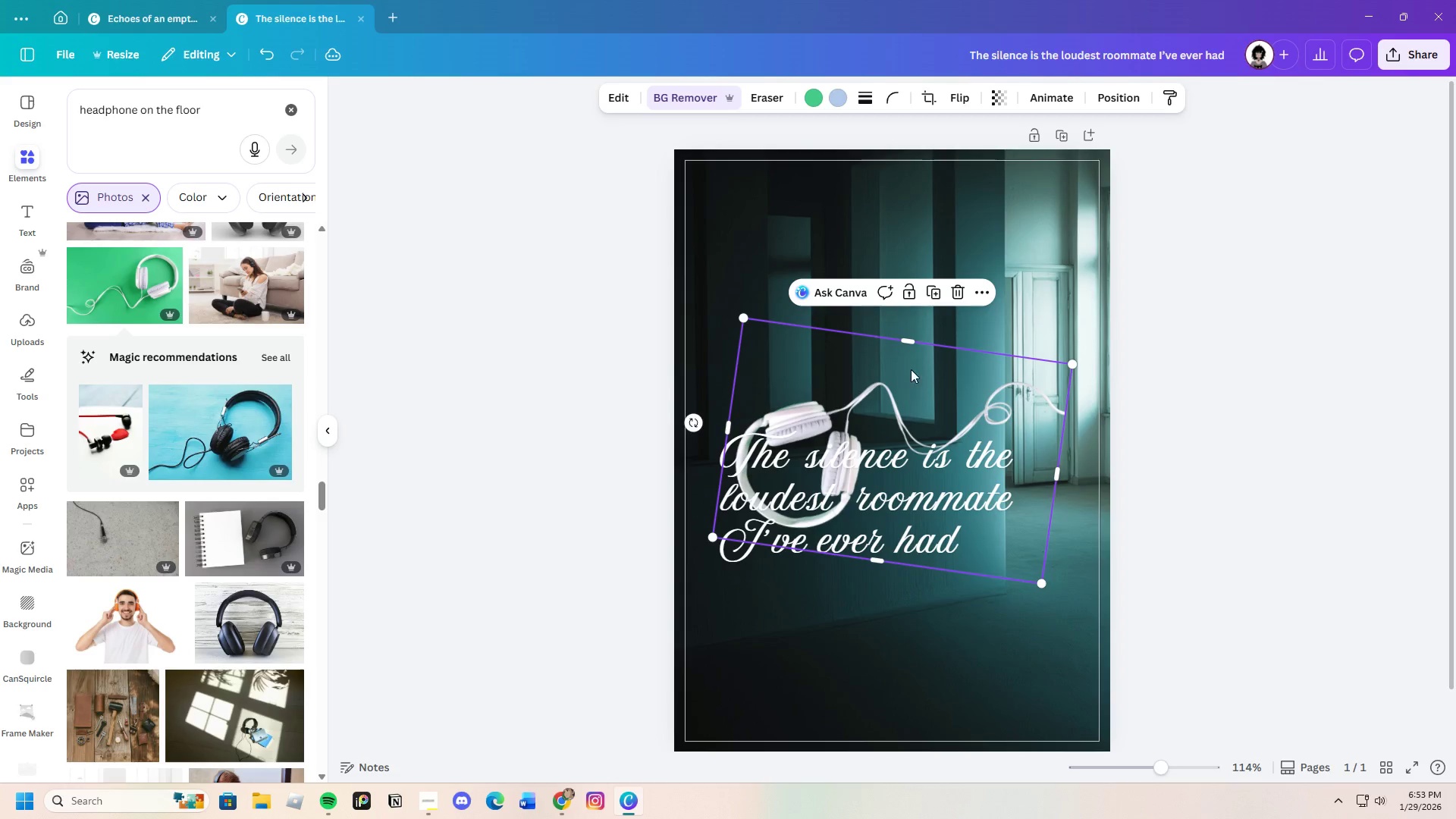 
left_click_drag(start_coordinate=[910, 369], to_coordinate=[970, 583])
 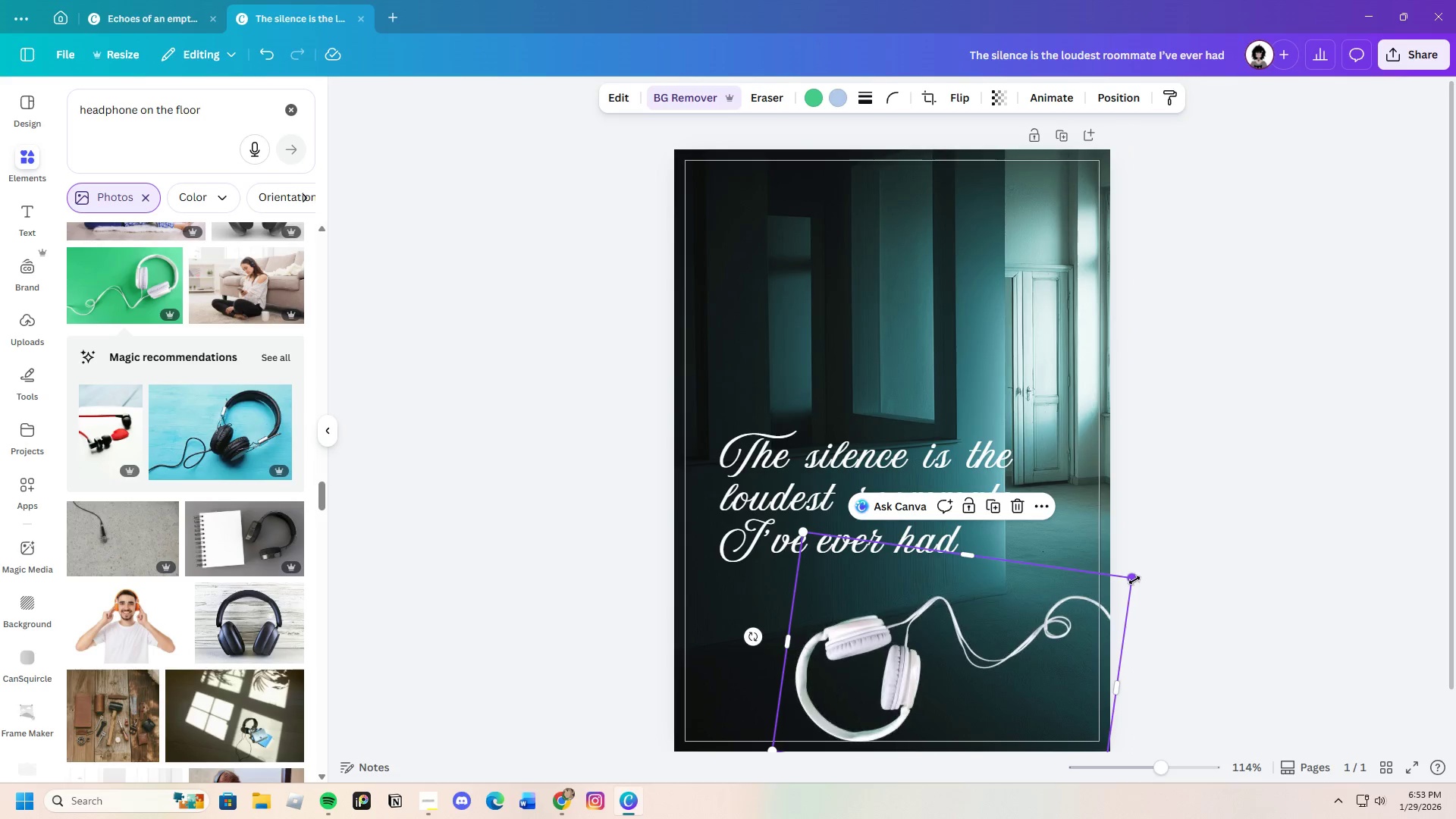 
left_click_drag(start_coordinate=[1134, 578], to_coordinate=[1152, 563])
 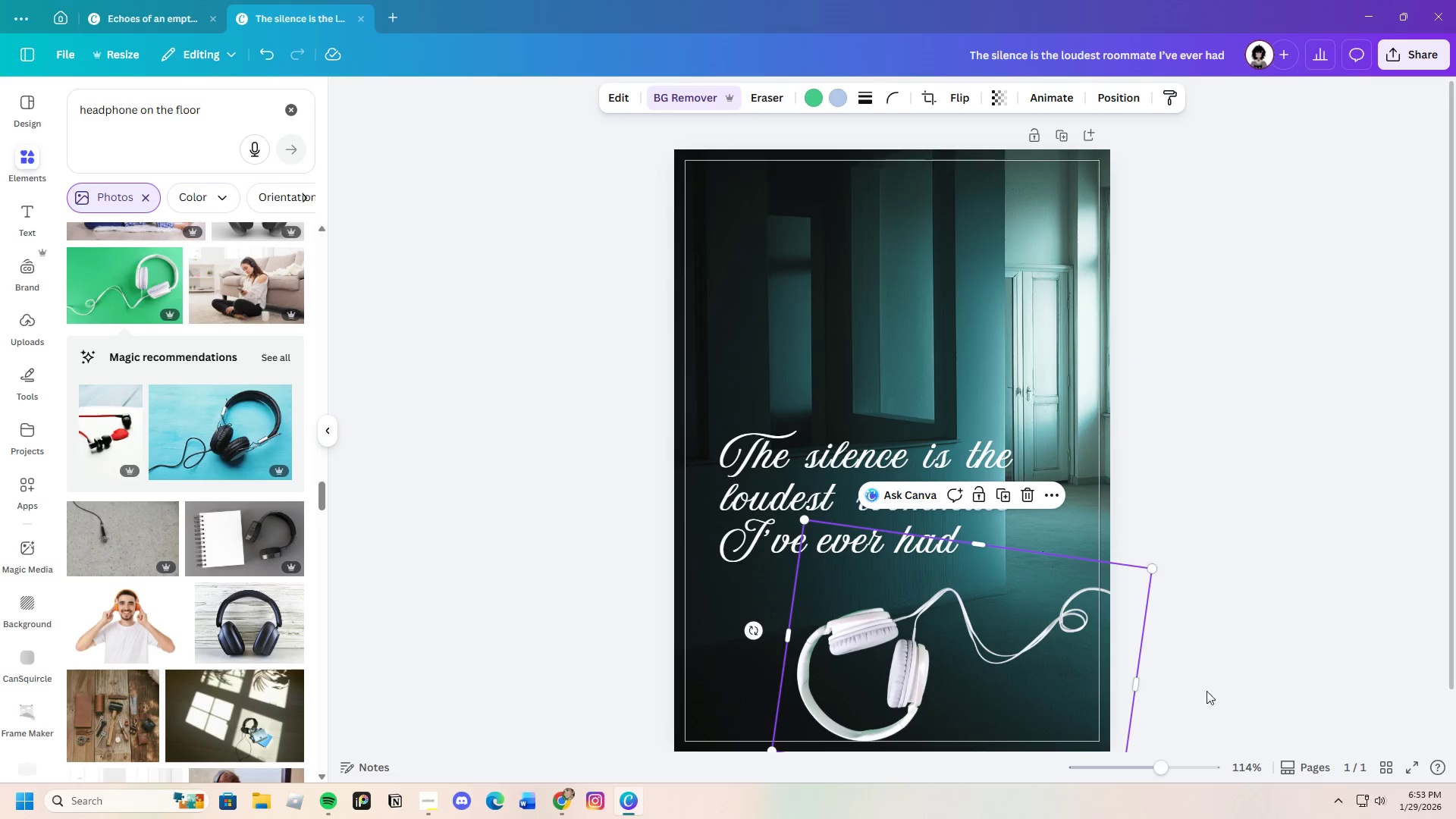 
scroll: coordinate [1181, 675], scroll_direction: down, amount: 2.0
 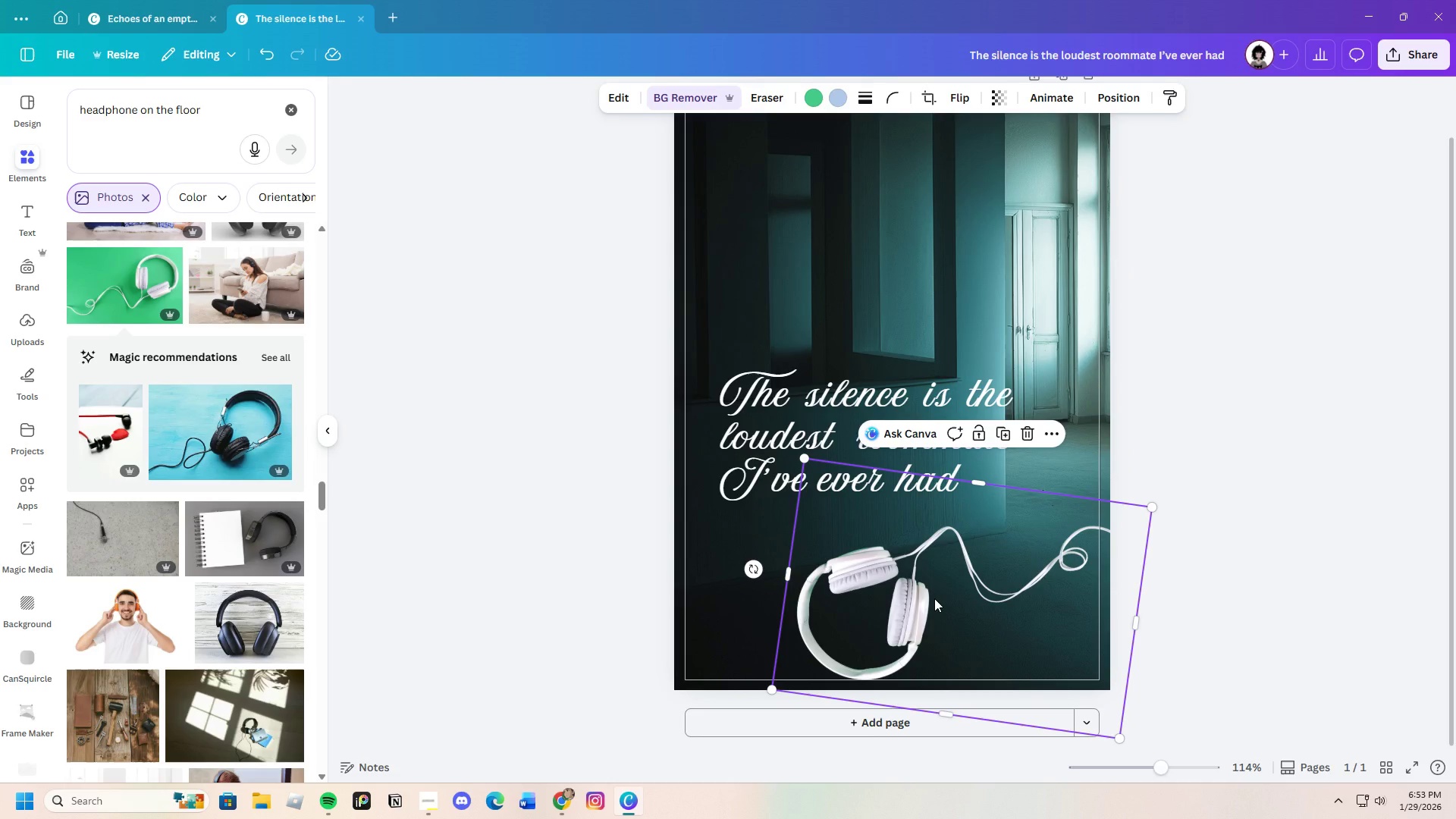 
left_click([934, 598])
 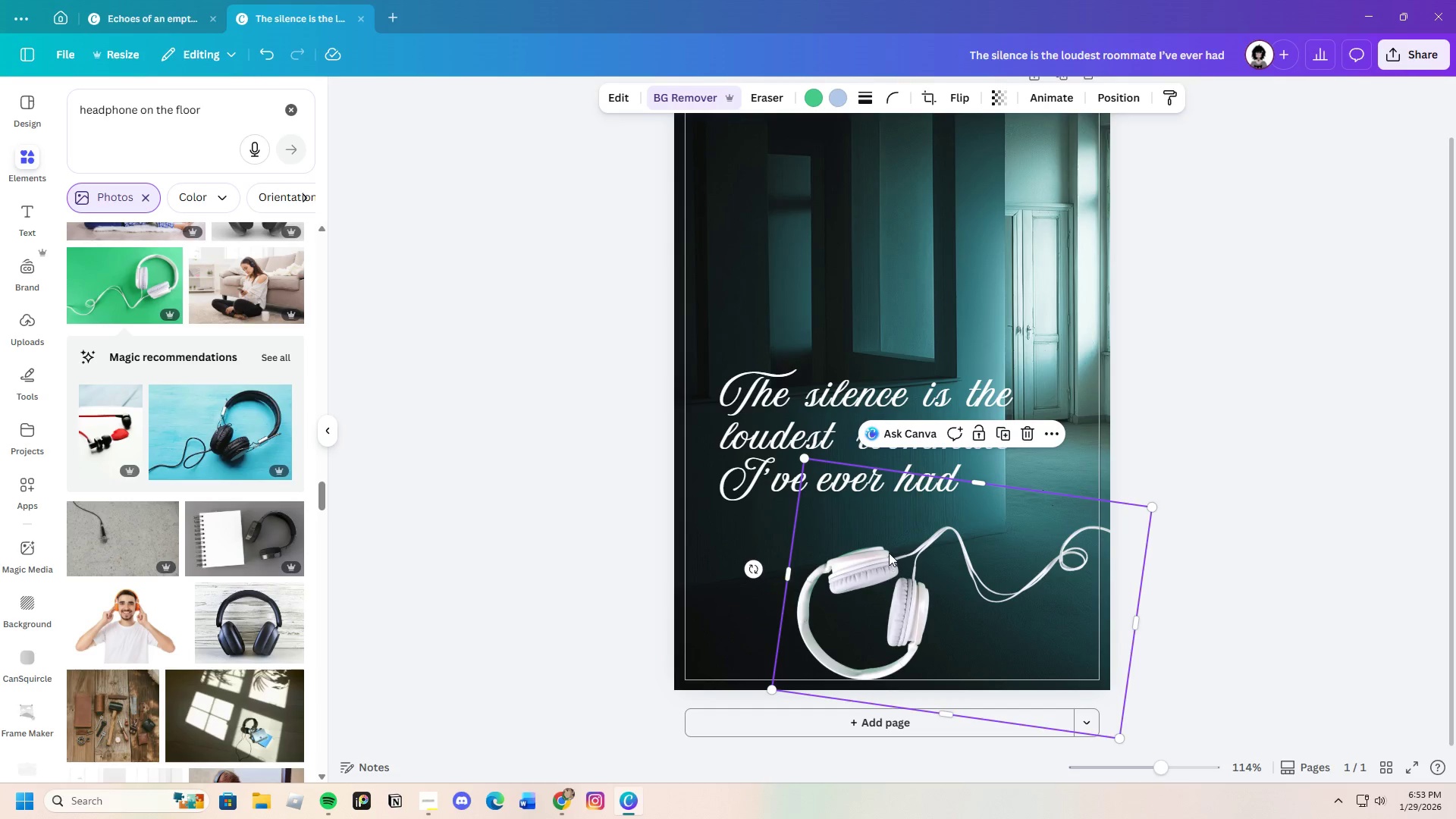 
left_click([627, 102])
 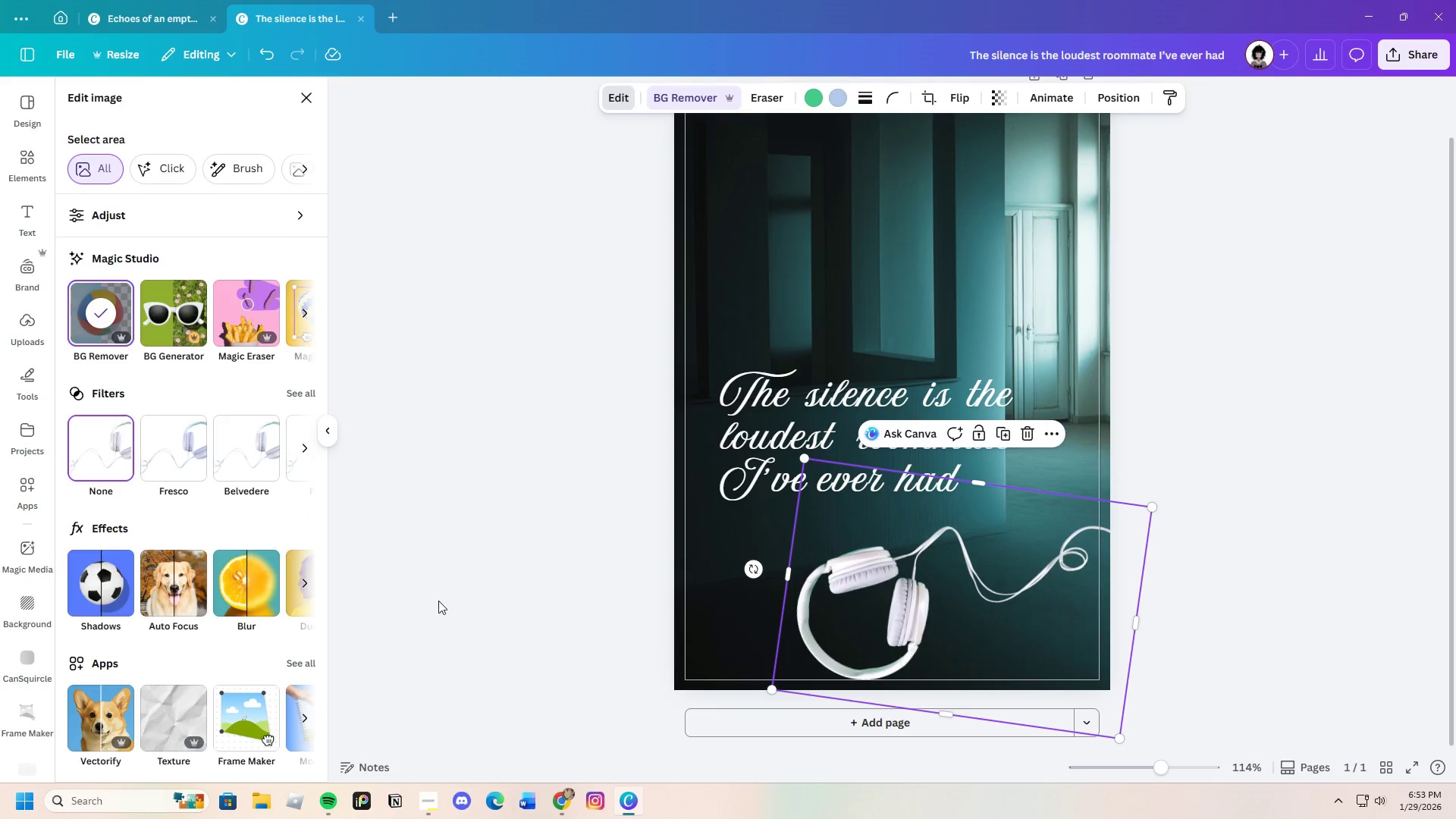 
scroll: coordinate [152, 632], scroll_direction: down, amount: 3.0
 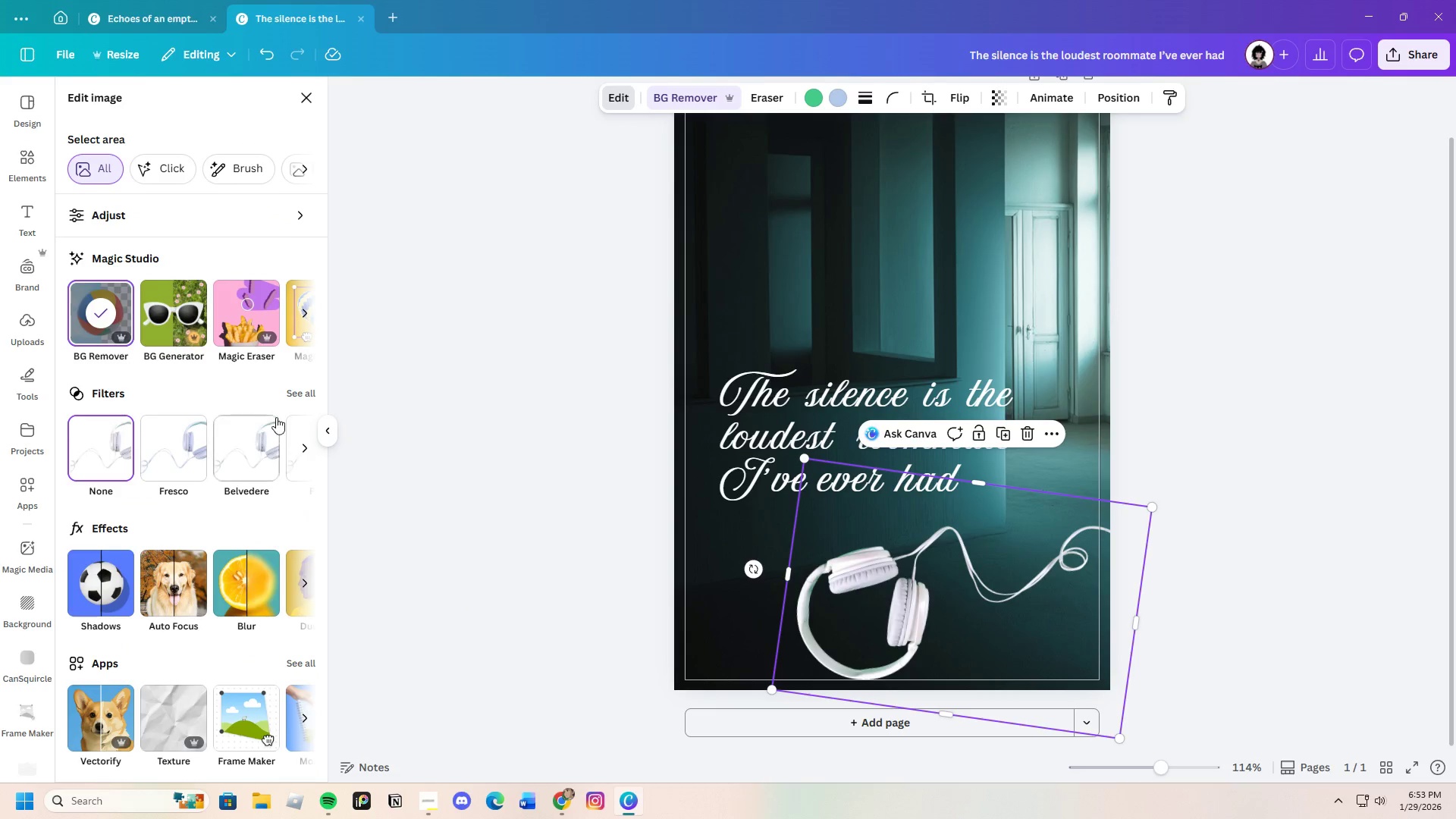 
left_click([301, 394])
 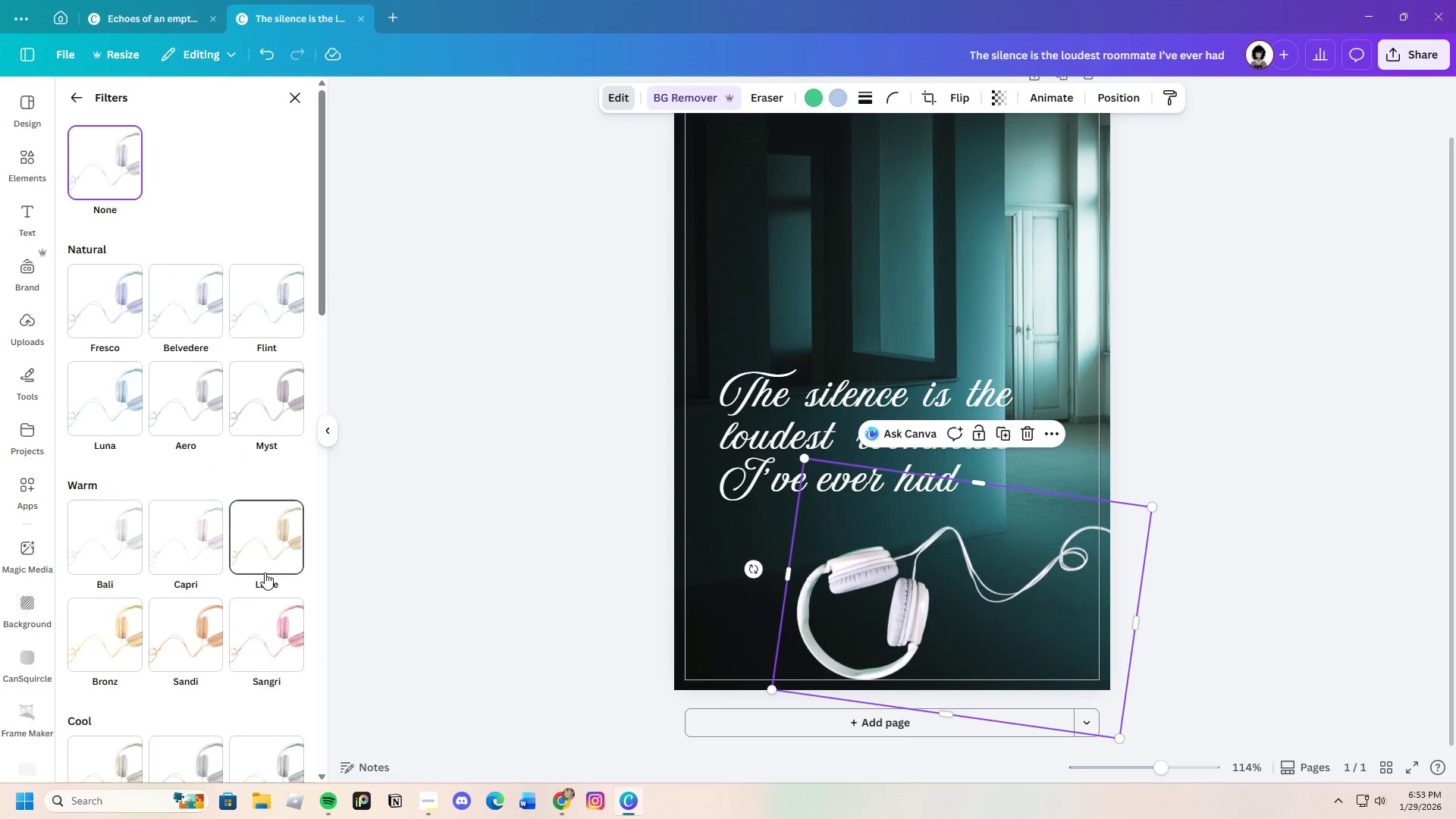 
scroll: coordinate [268, 557], scroll_direction: down, amount: 4.0
 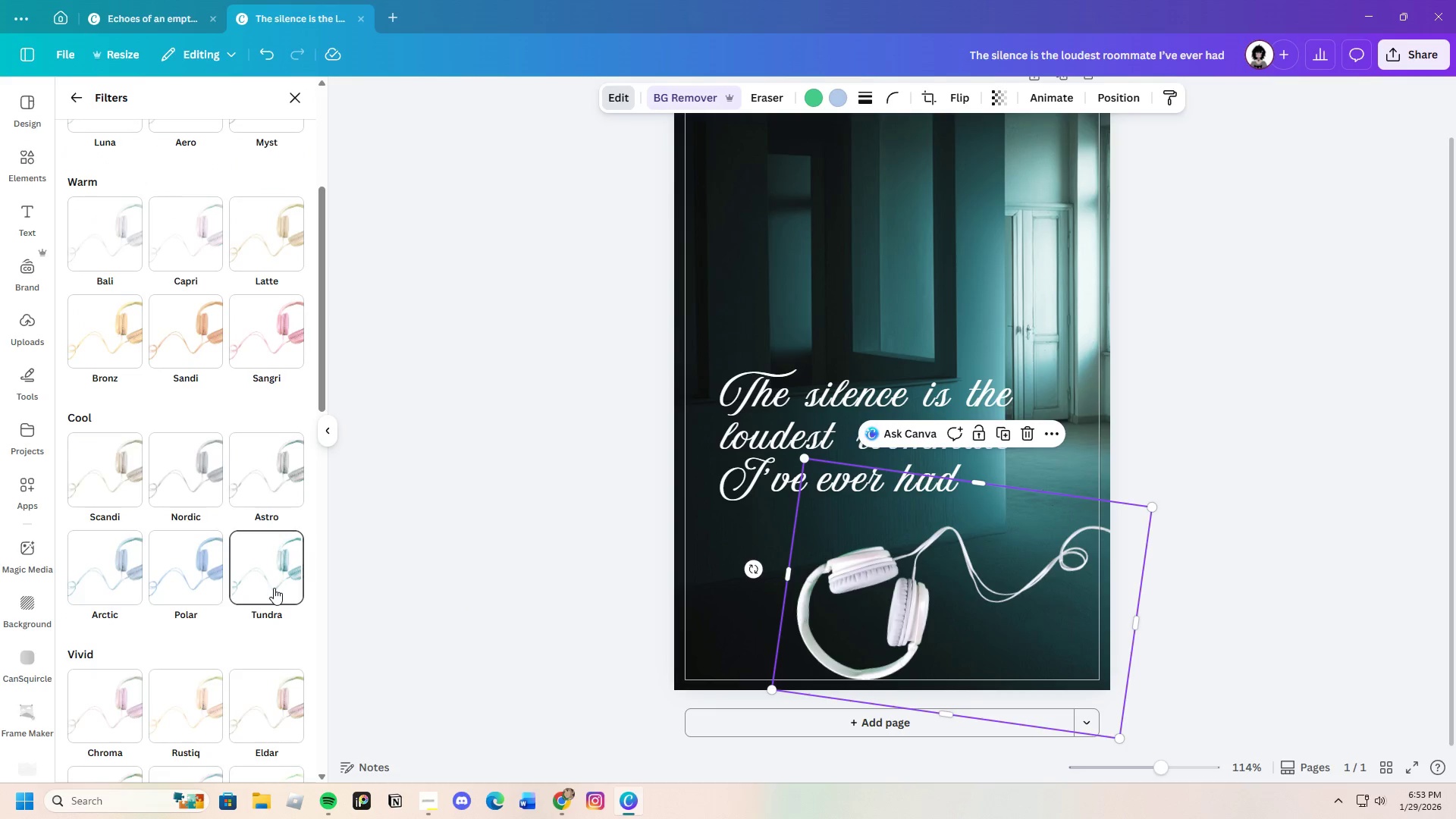 
left_click([274, 588])
 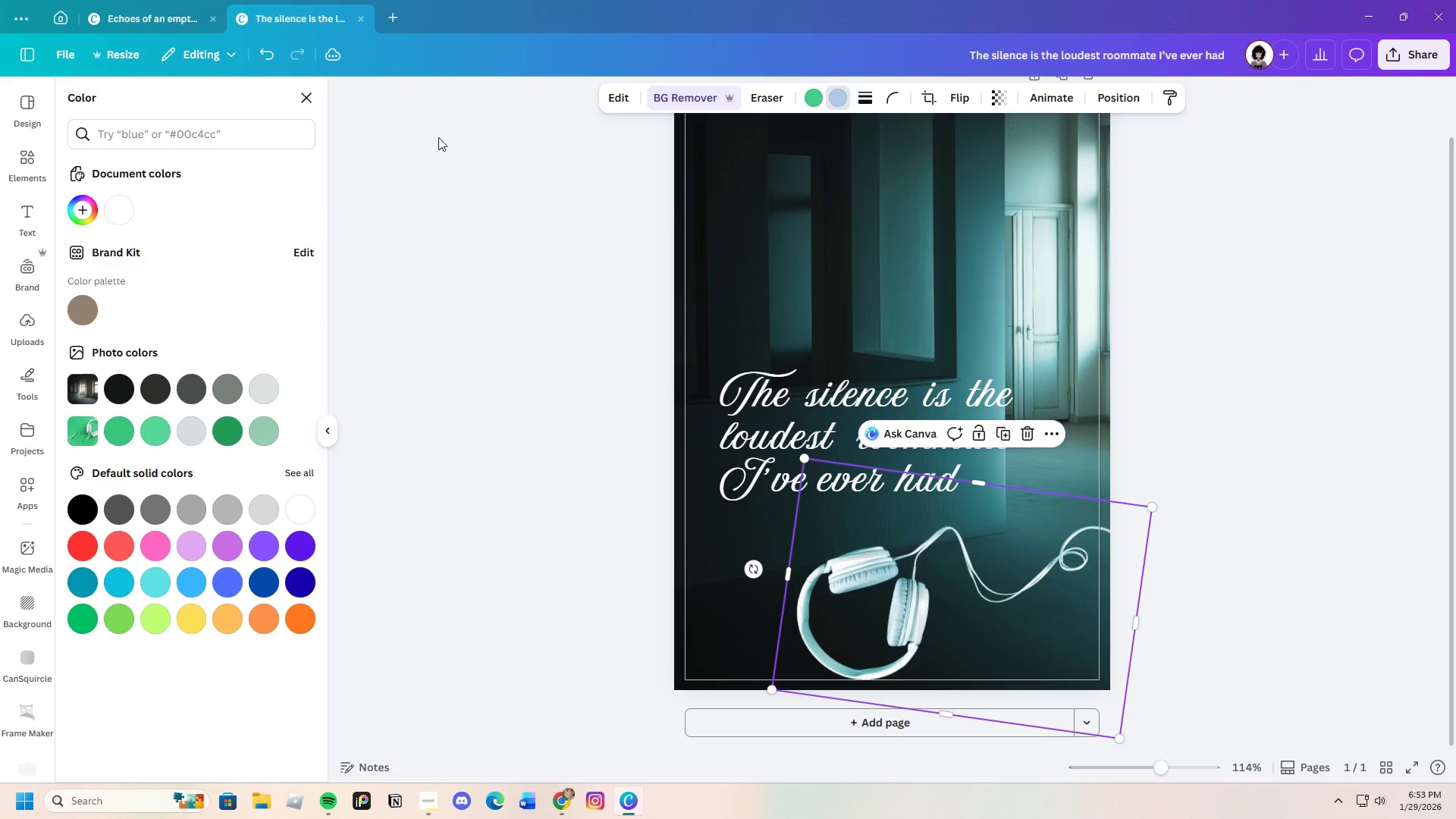 
left_click([79, 204])
 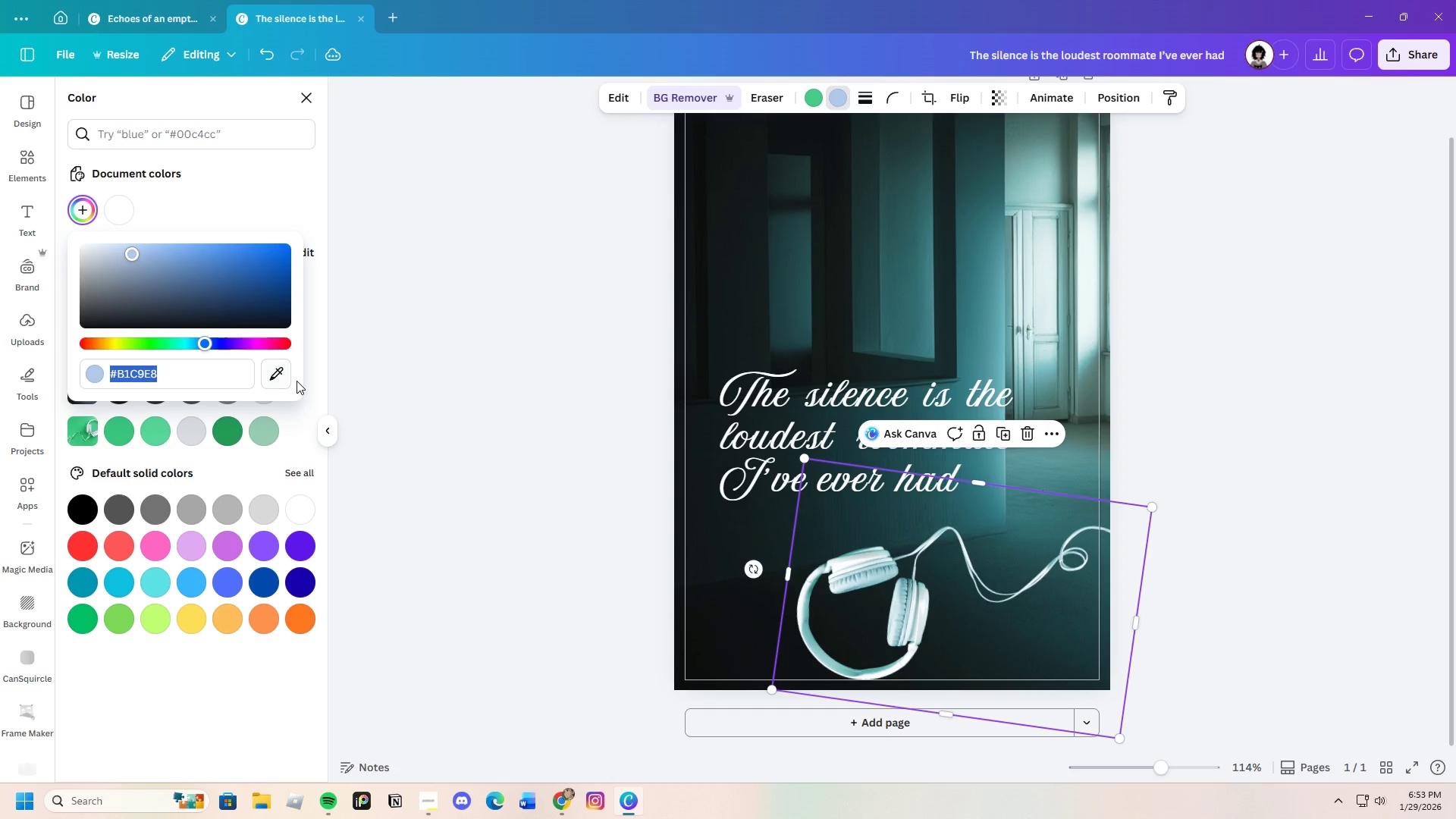 
left_click([278, 375])
 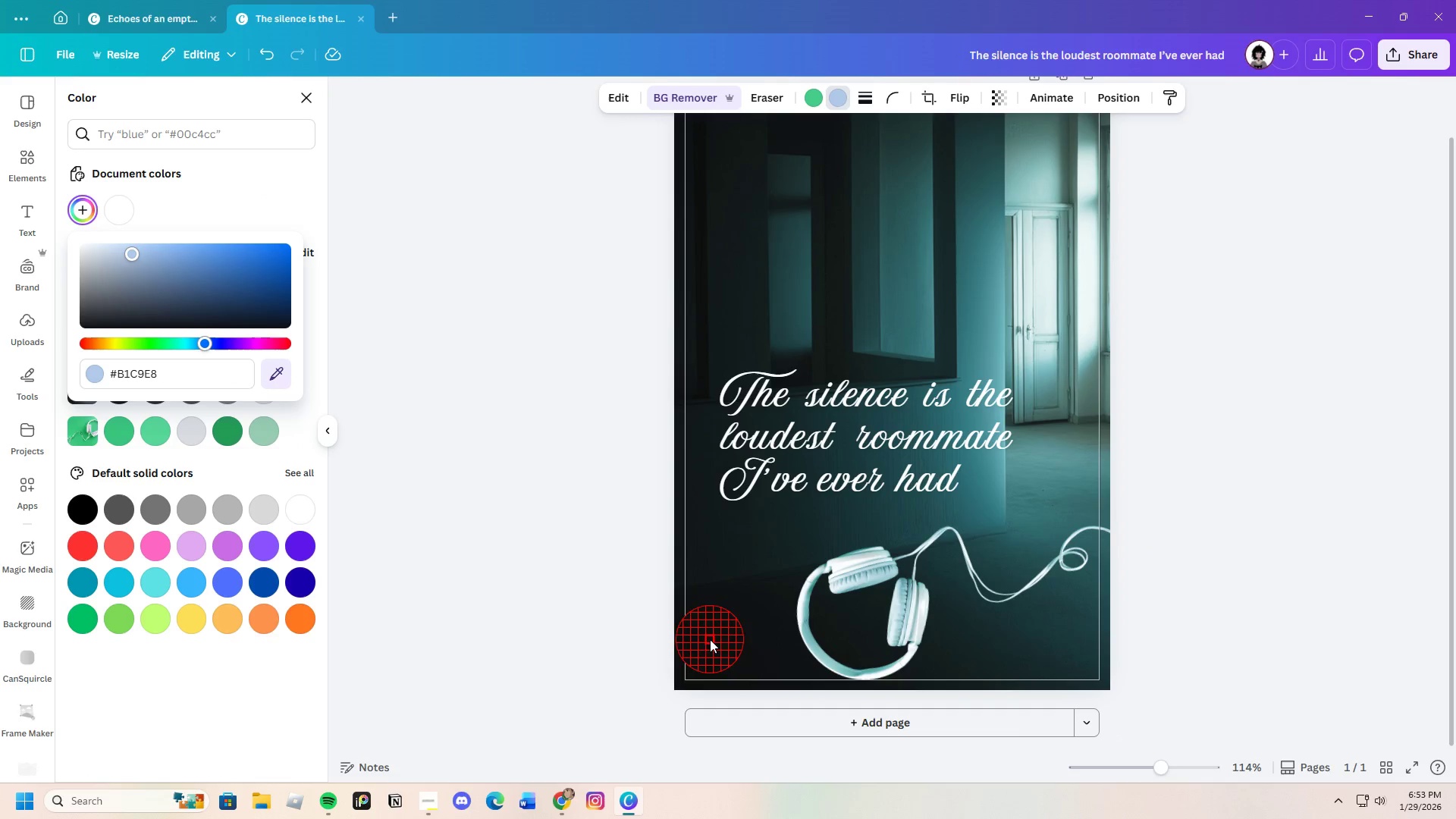 
left_click([737, 642])
 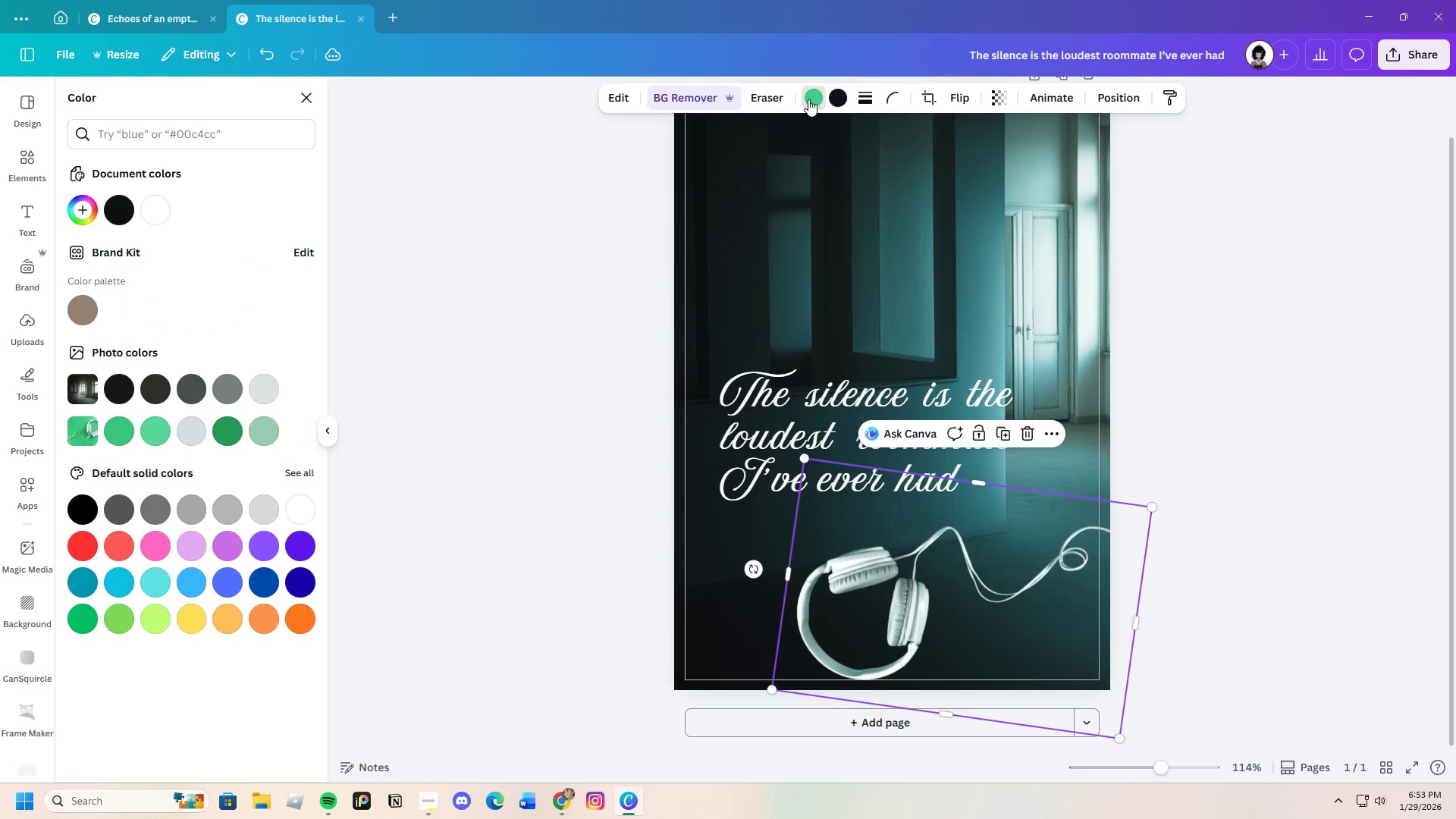 
left_click([123, 215])
 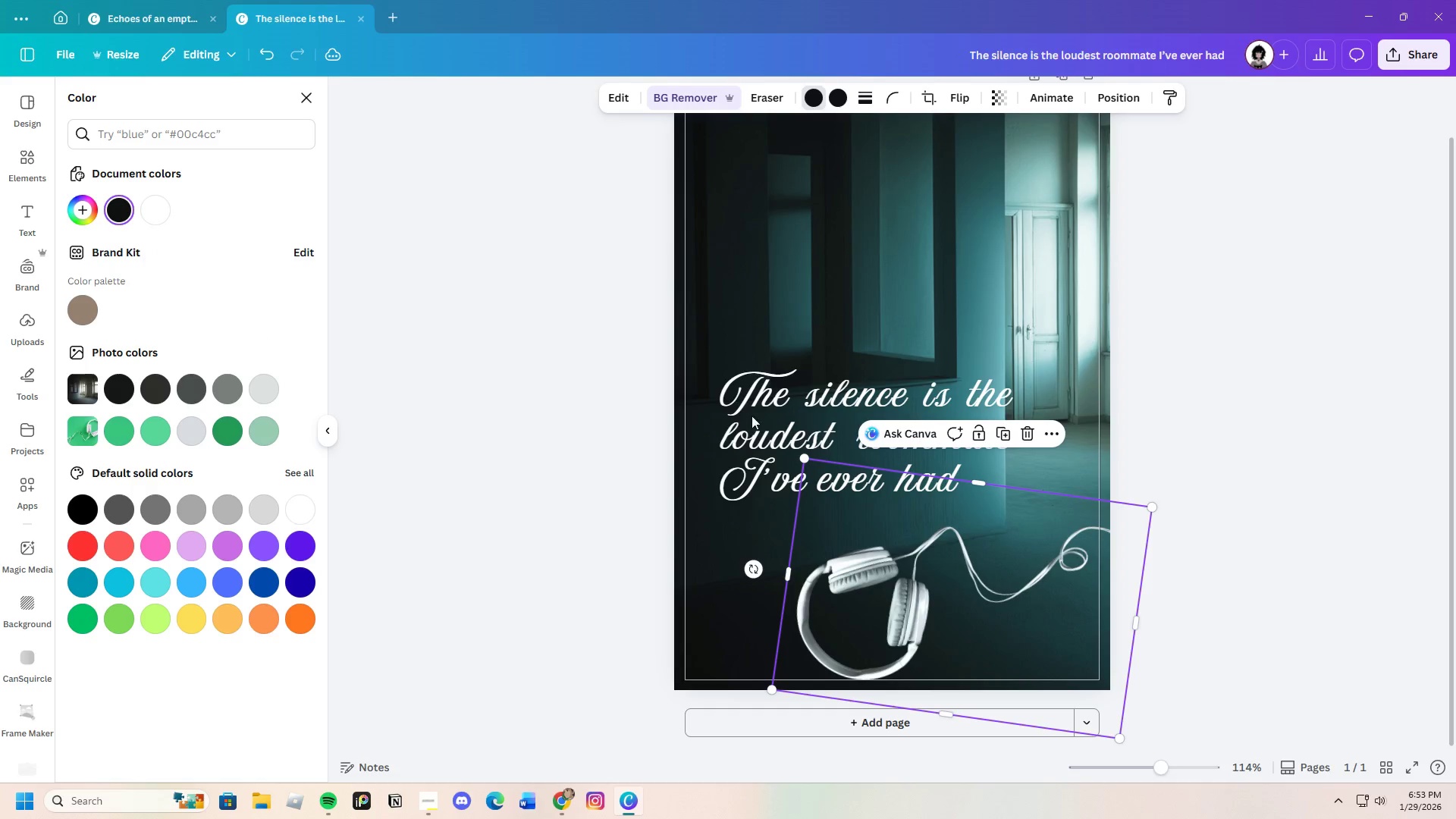 
left_click([1185, 566])
 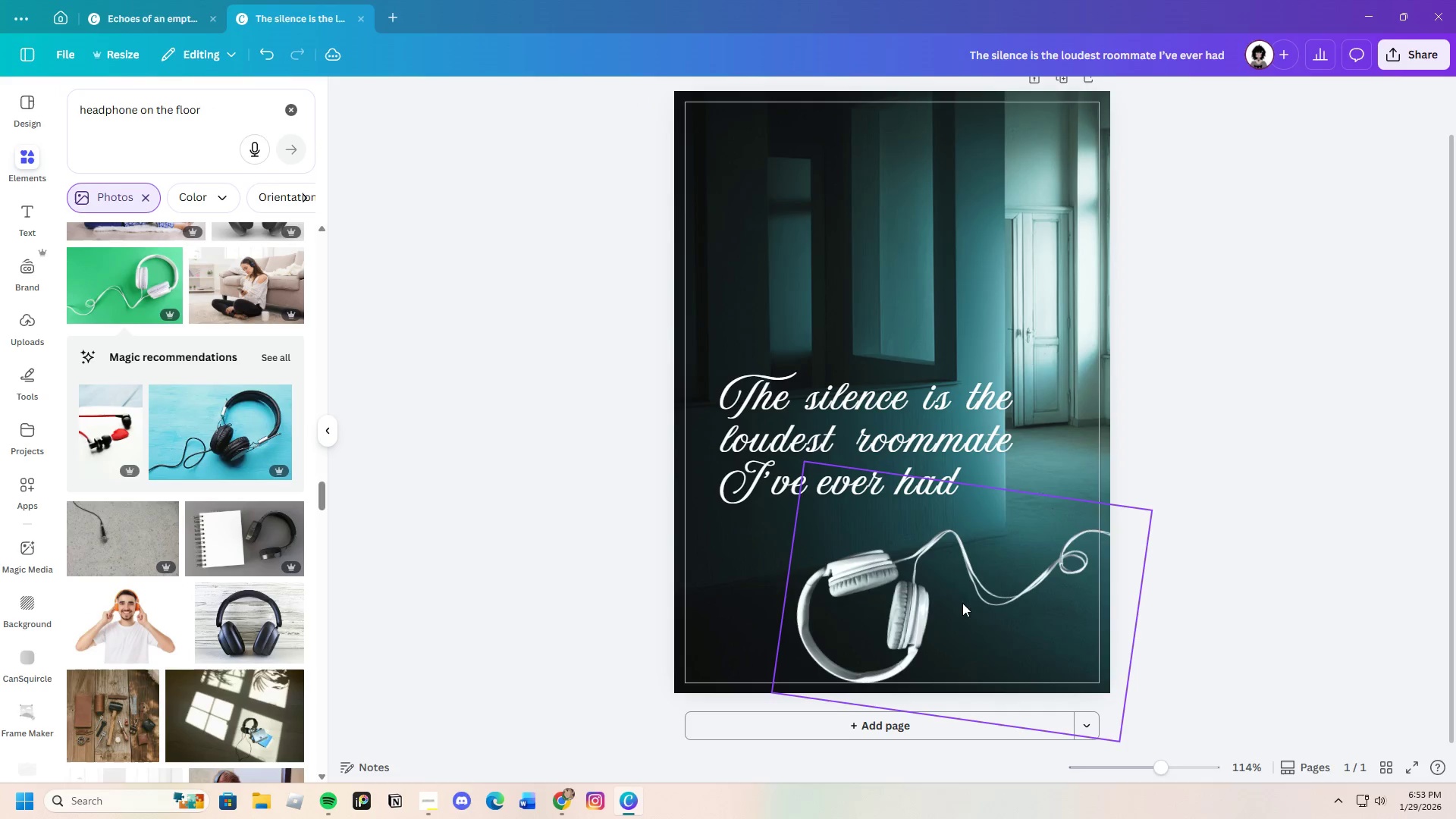 
left_click_drag(start_coordinate=[931, 595], to_coordinate=[964, 578])
 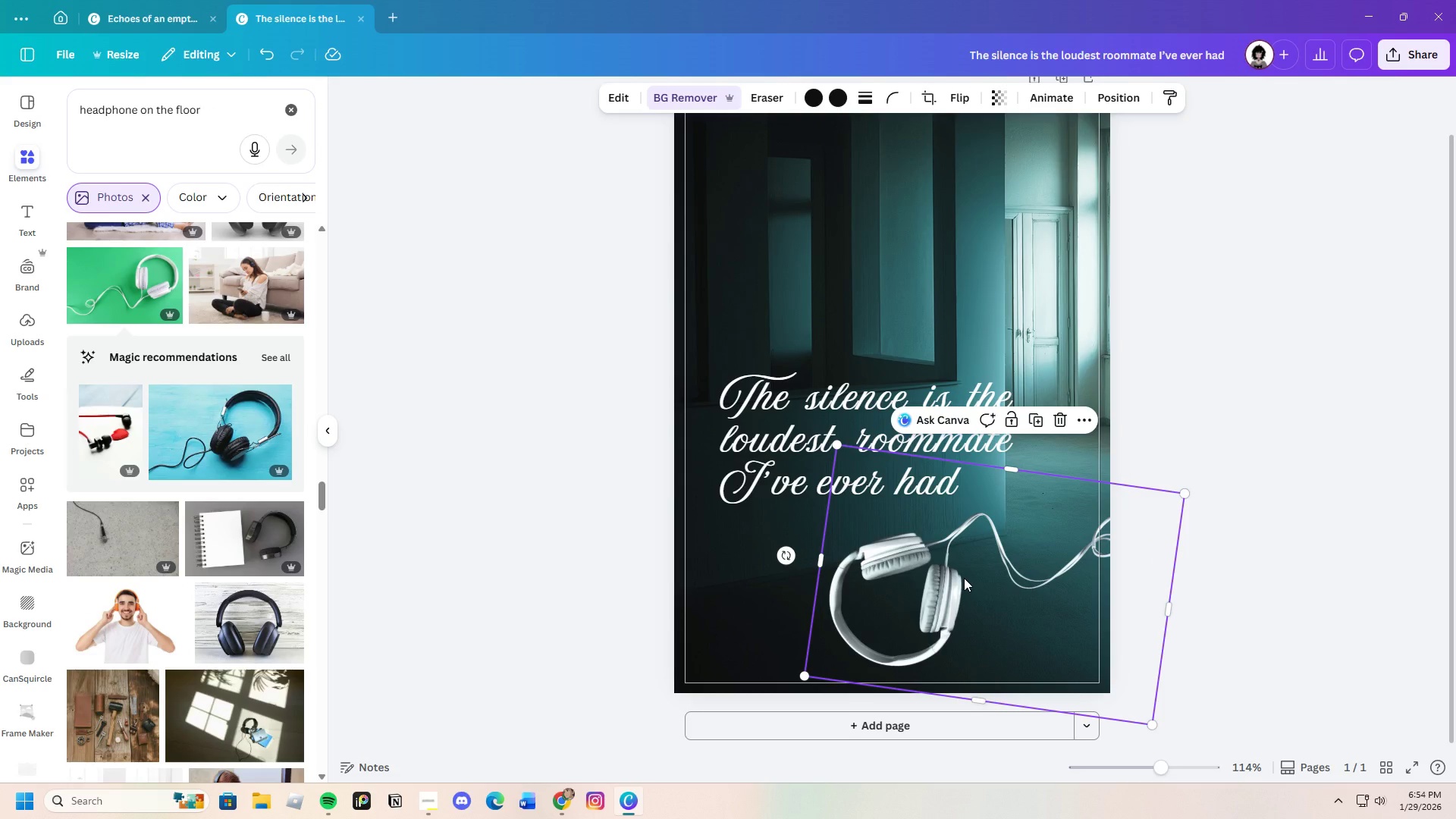 
left_click_drag(start_coordinate=[964, 578], to_coordinate=[940, 589])
 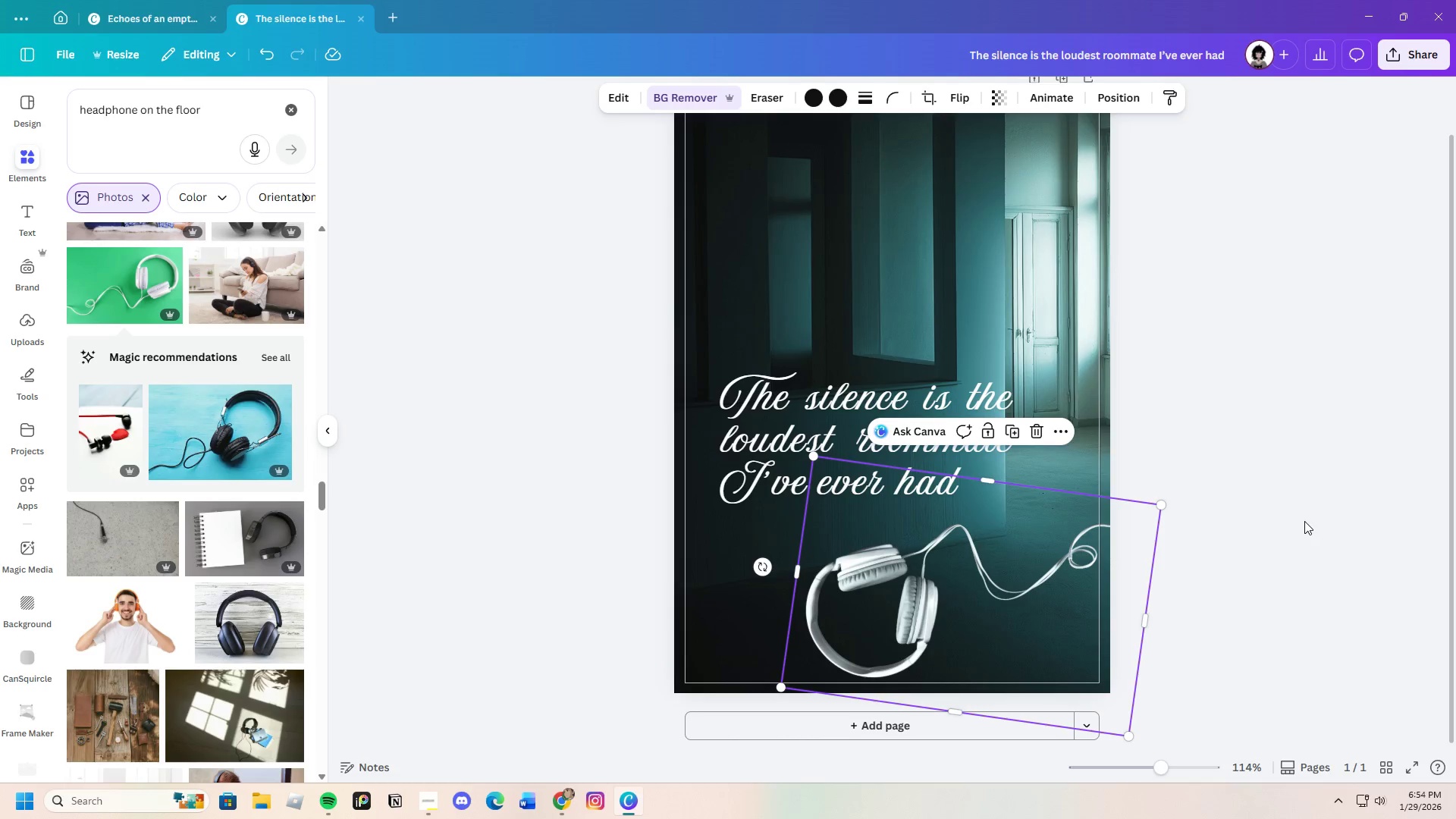 
left_click([1304, 521])
 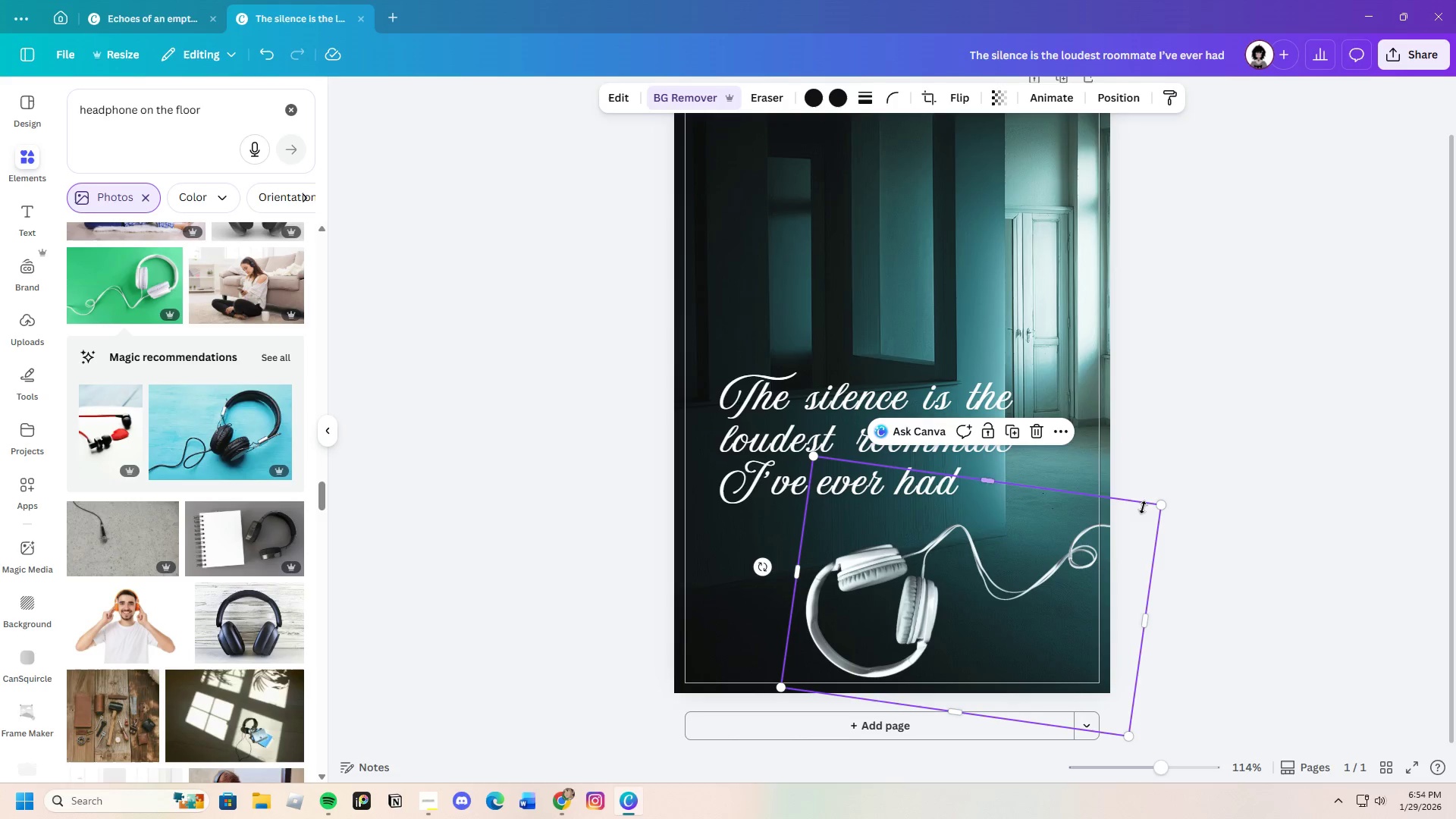 
left_click_drag(start_coordinate=[1157, 510], to_coordinate=[1040, 590])
 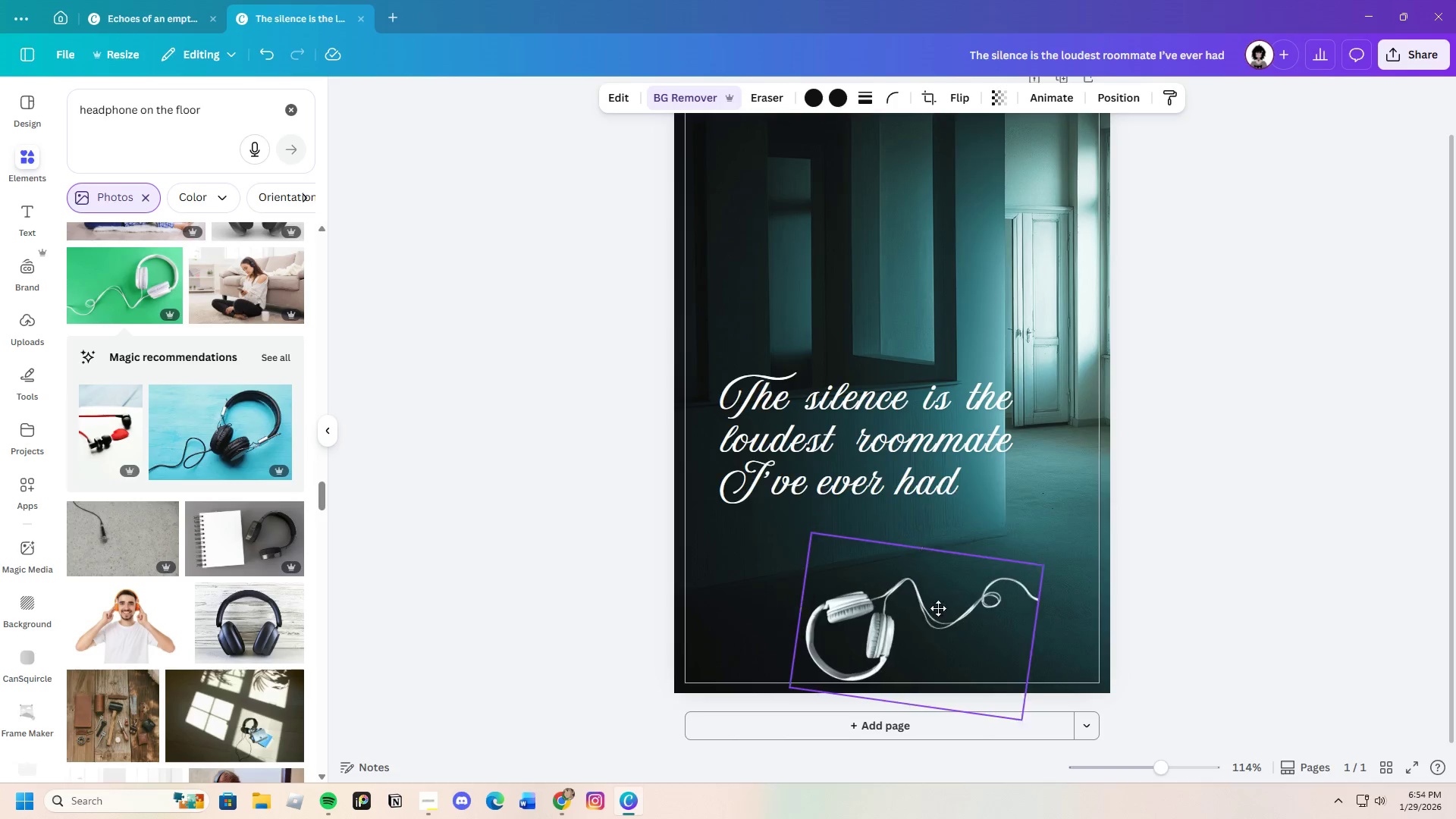 
left_click_drag(start_coordinate=[908, 614], to_coordinate=[992, 592])
 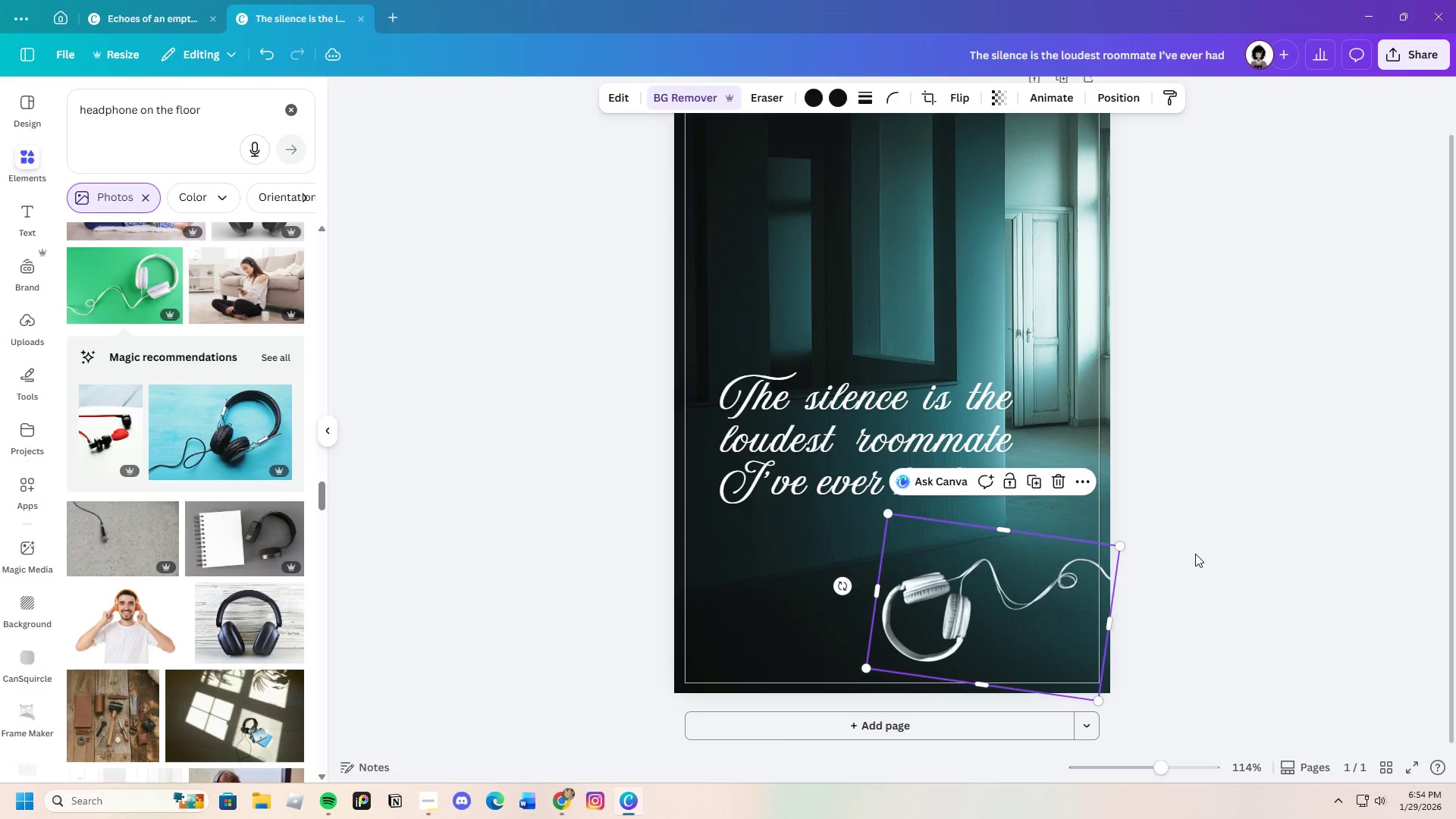 
left_click([1195, 554])
 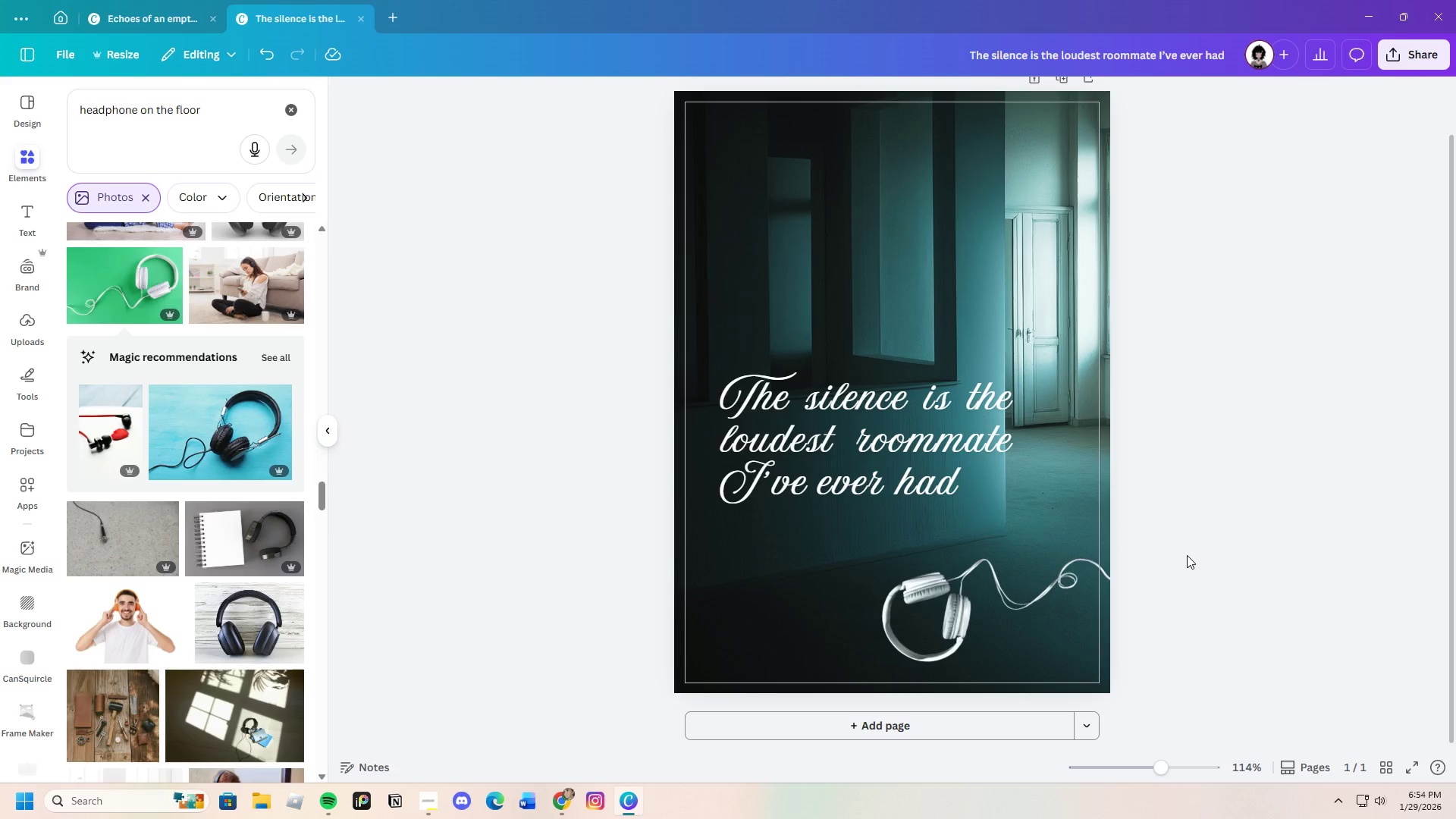 
left_click([930, 626])
 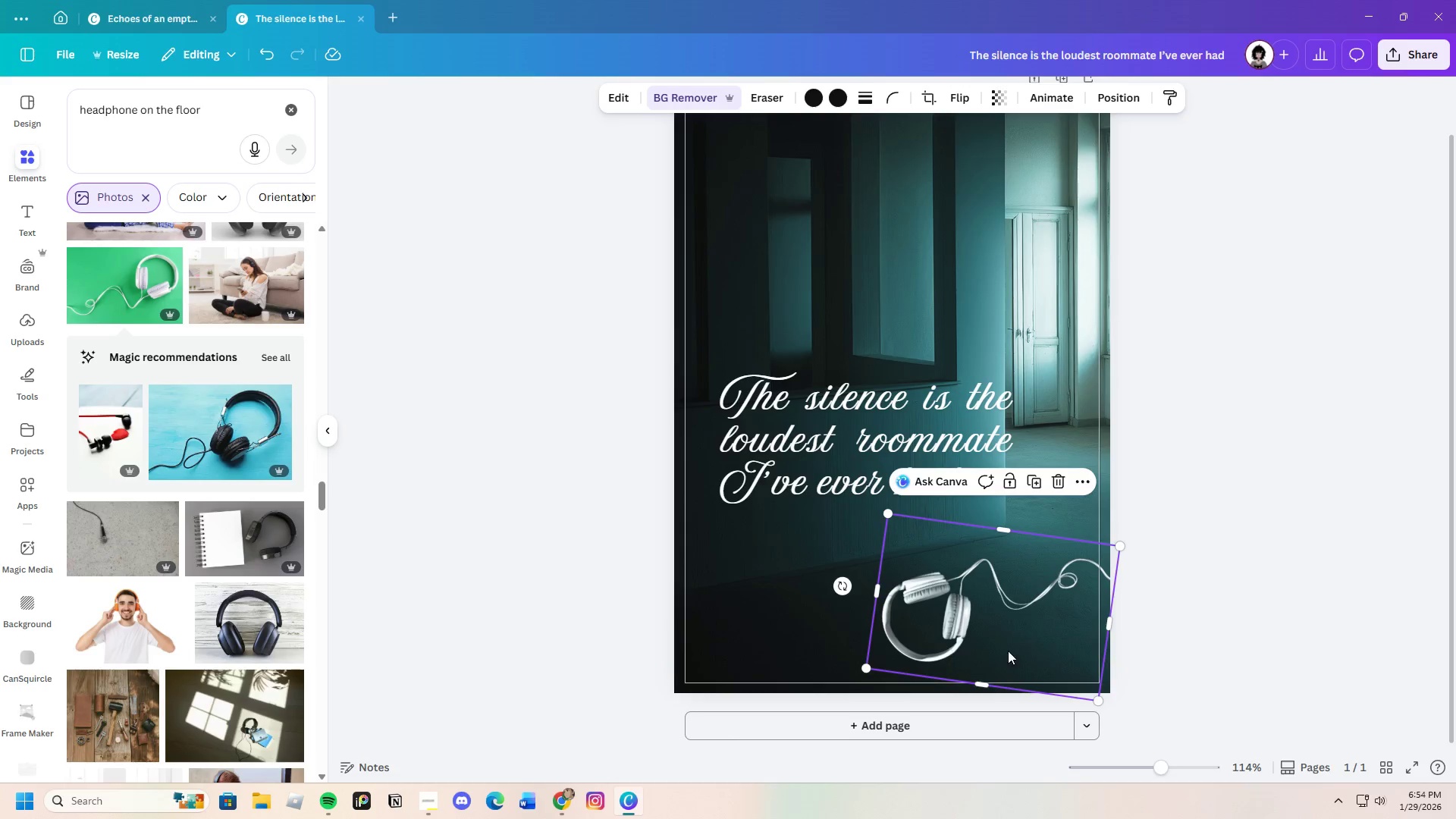 
left_click([1220, 605])
 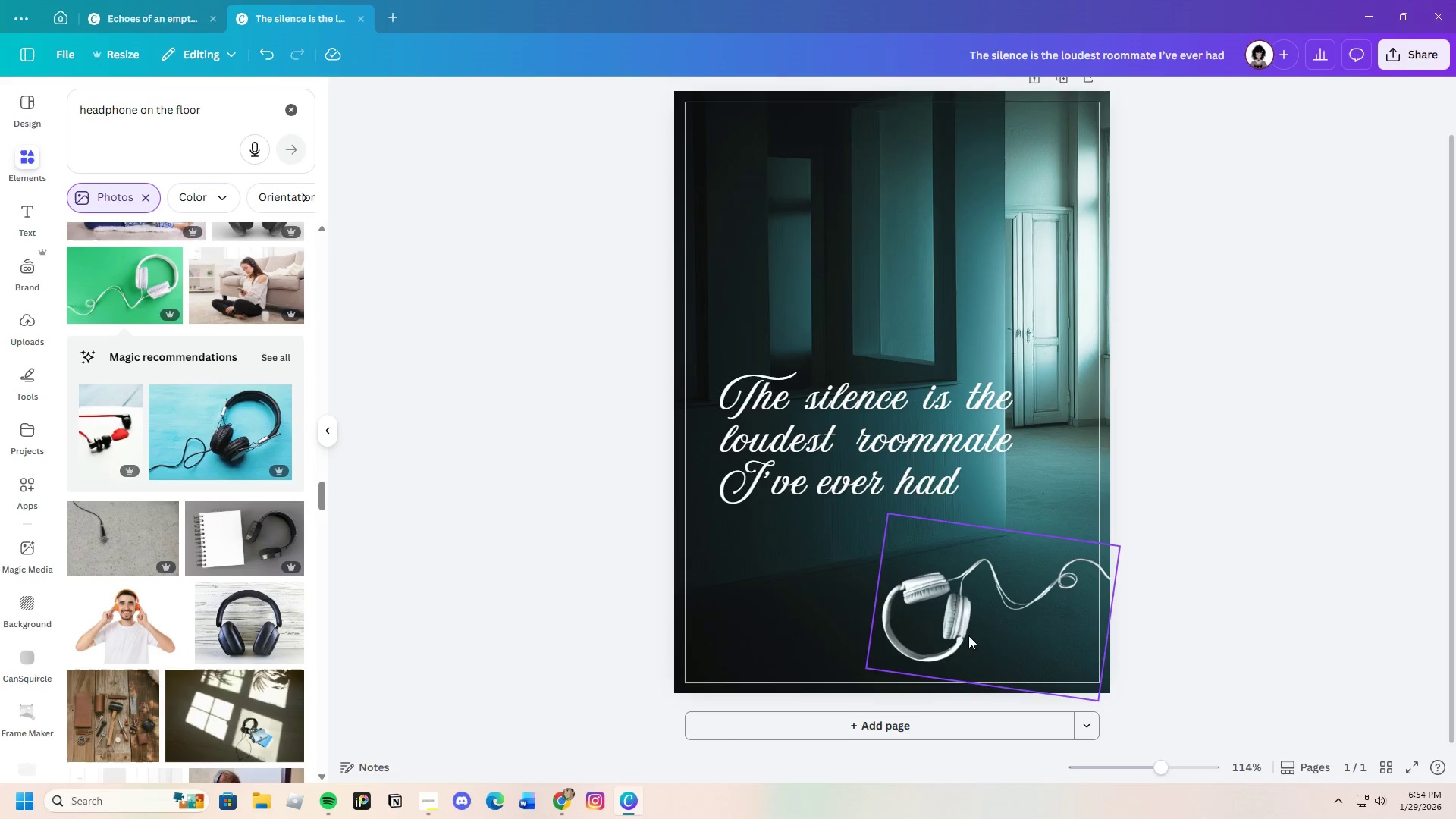 
left_click([955, 629])
 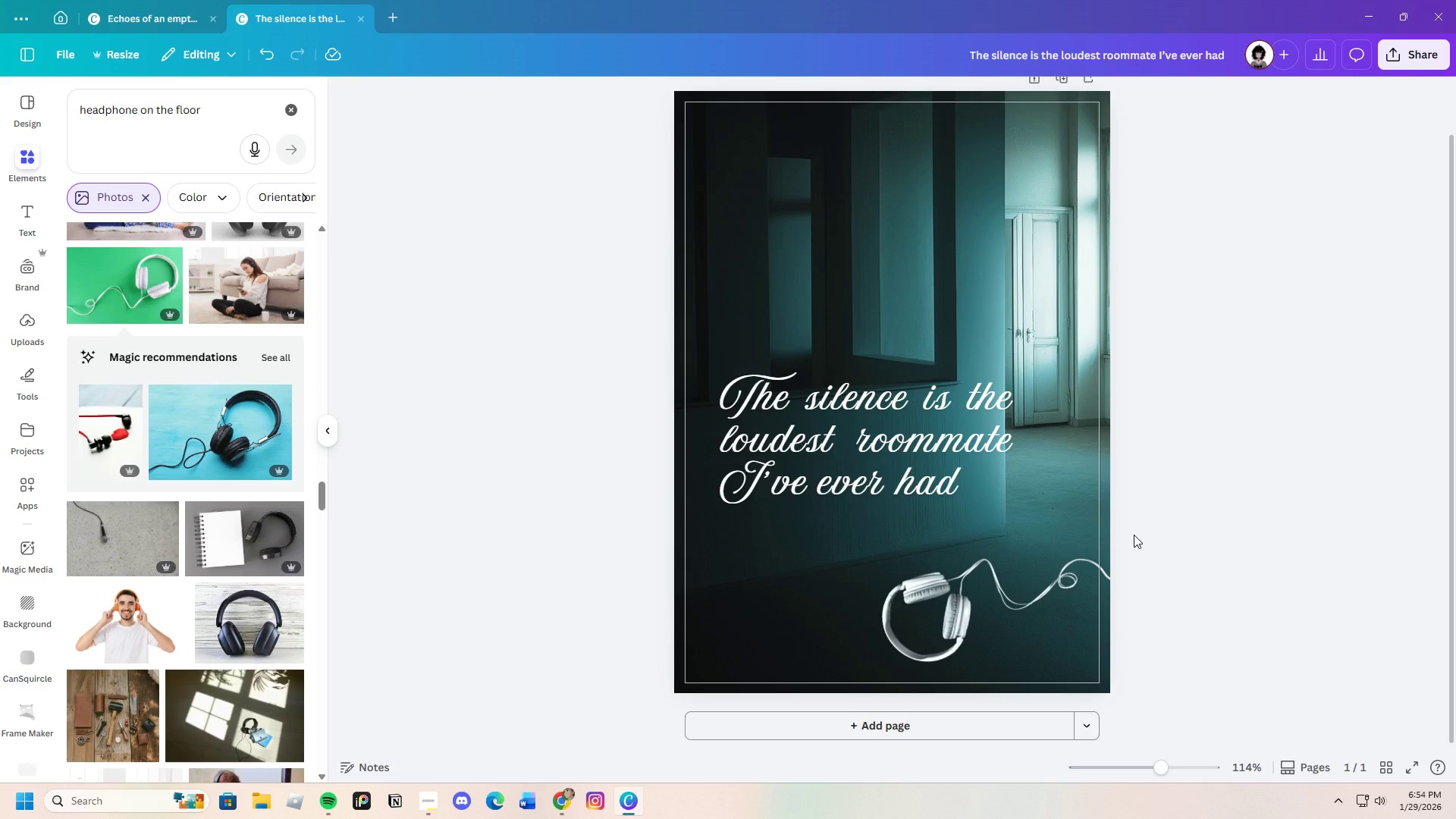 
wait(8.64)
 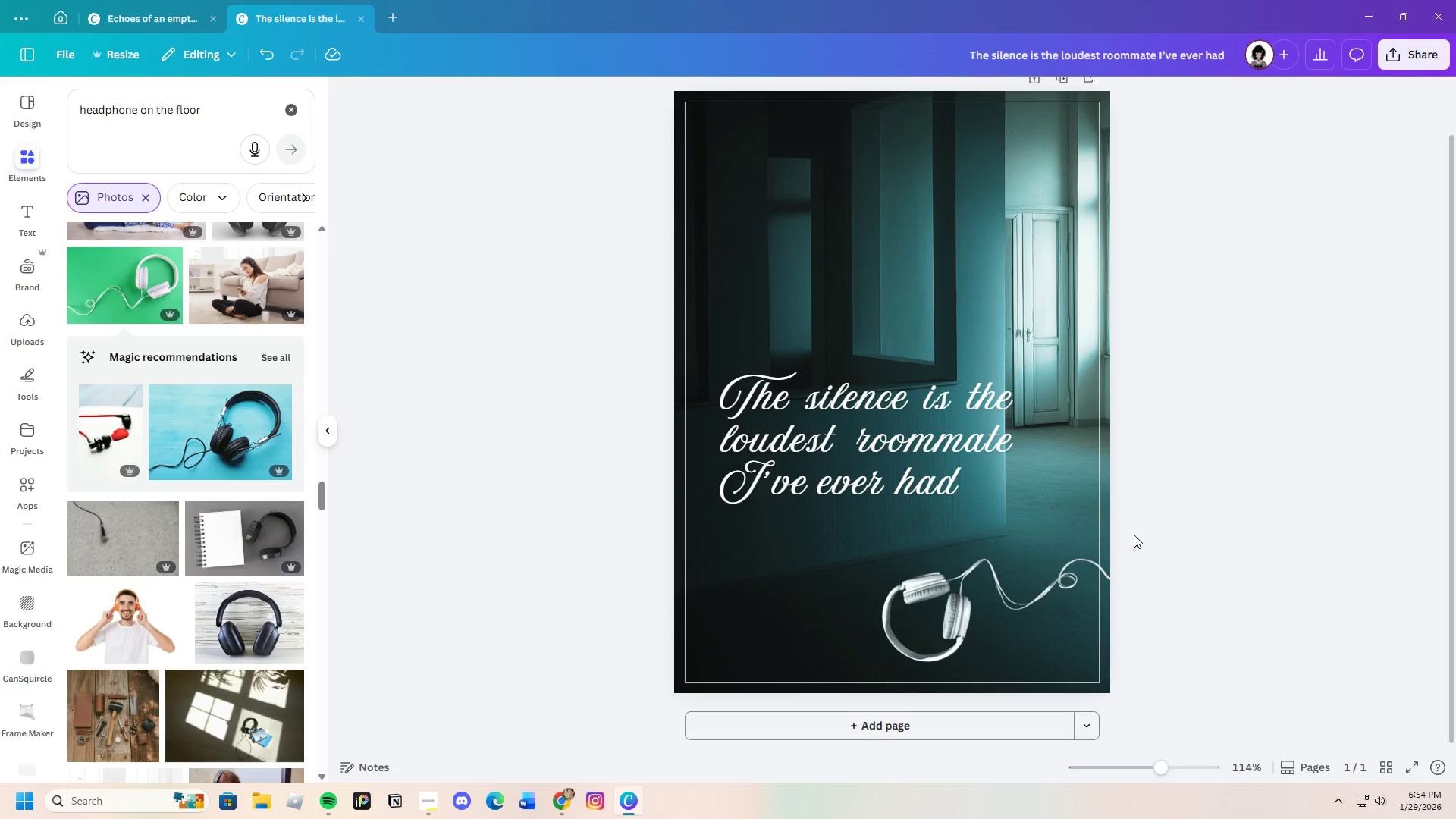 
scroll: coordinate [290, 563], scroll_direction: down, amount: 5.0
 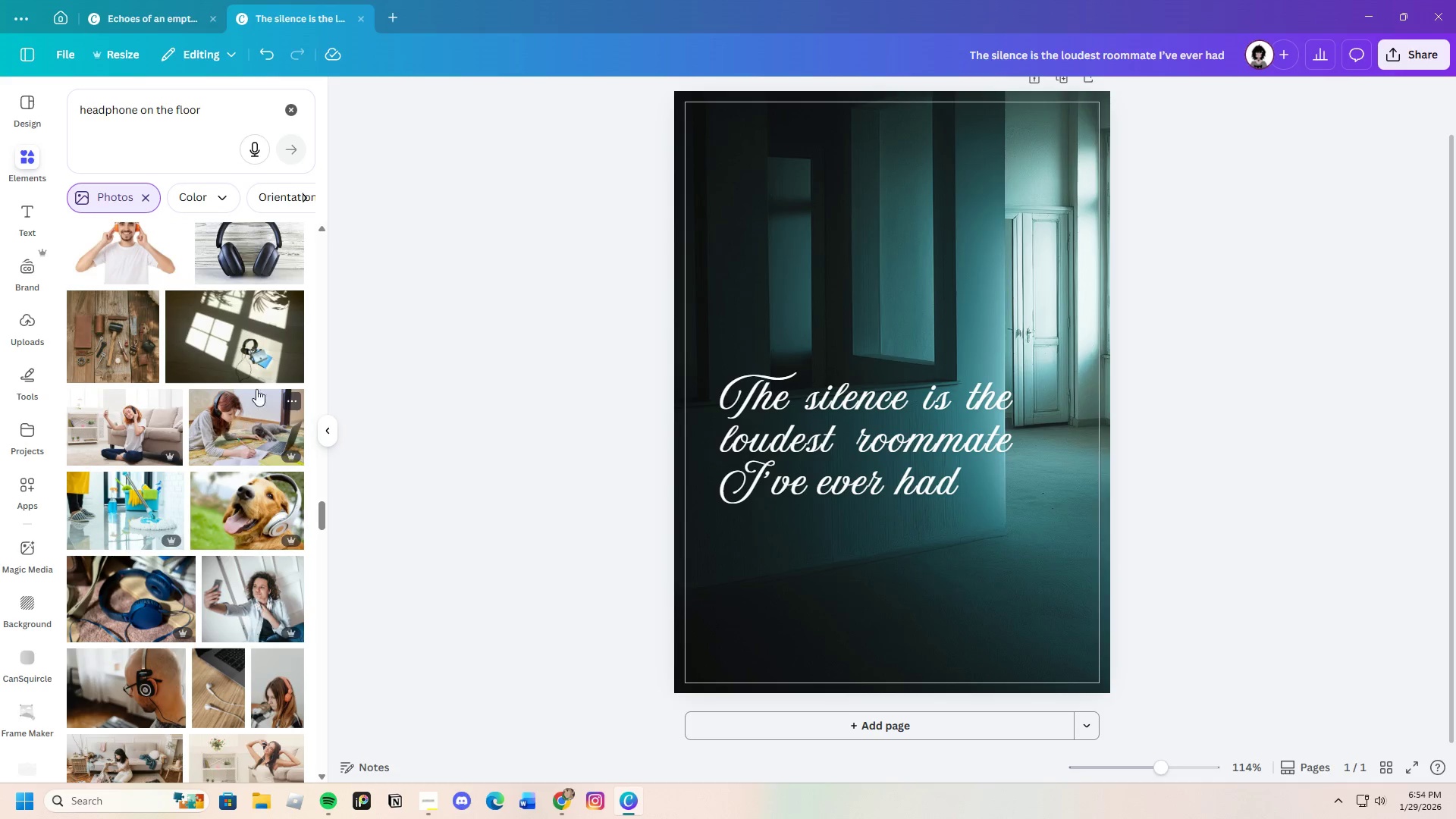 
left_click([261, 354])
 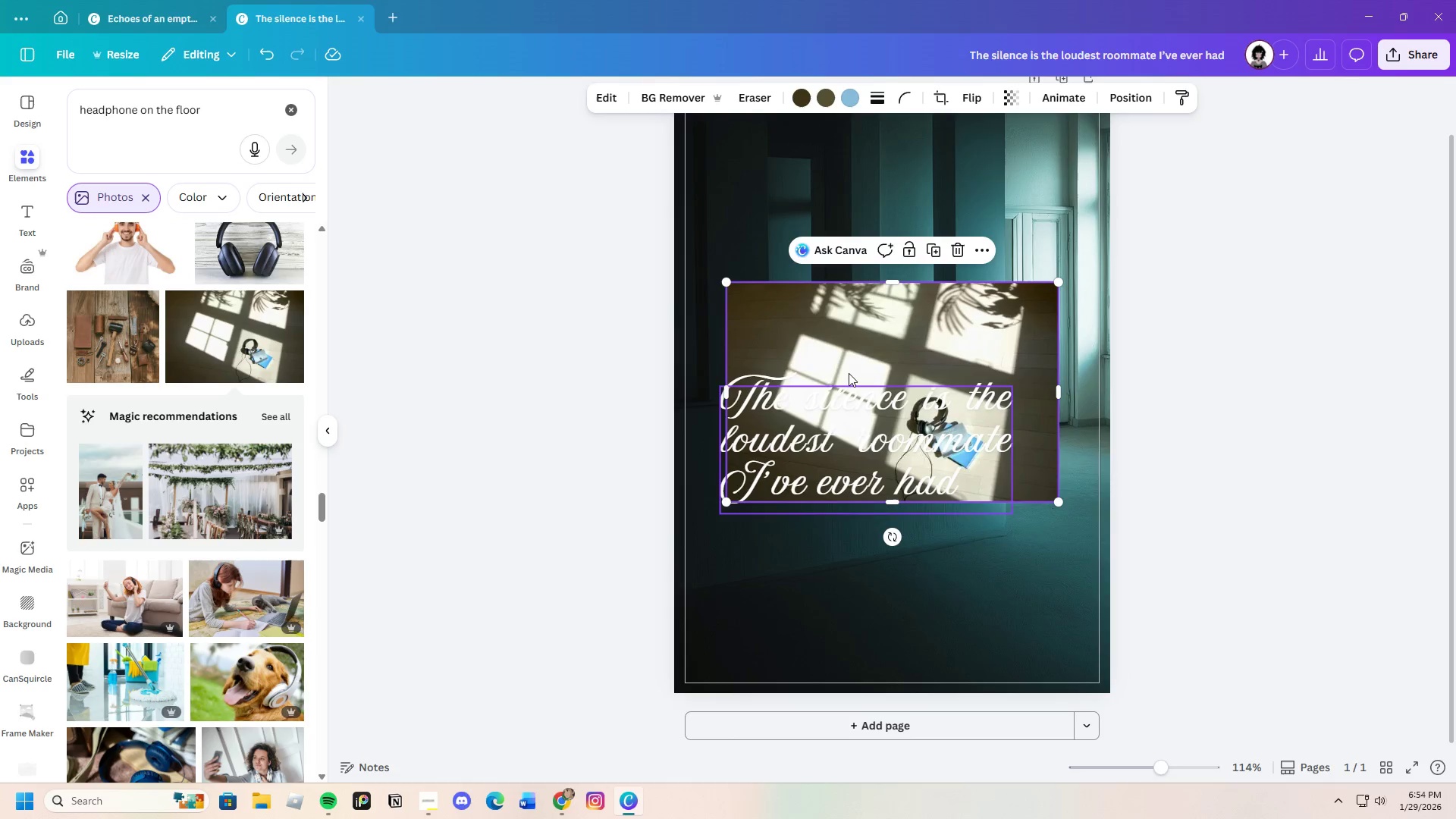 
left_click_drag(start_coordinate=[861, 358], to_coordinate=[935, 438])
 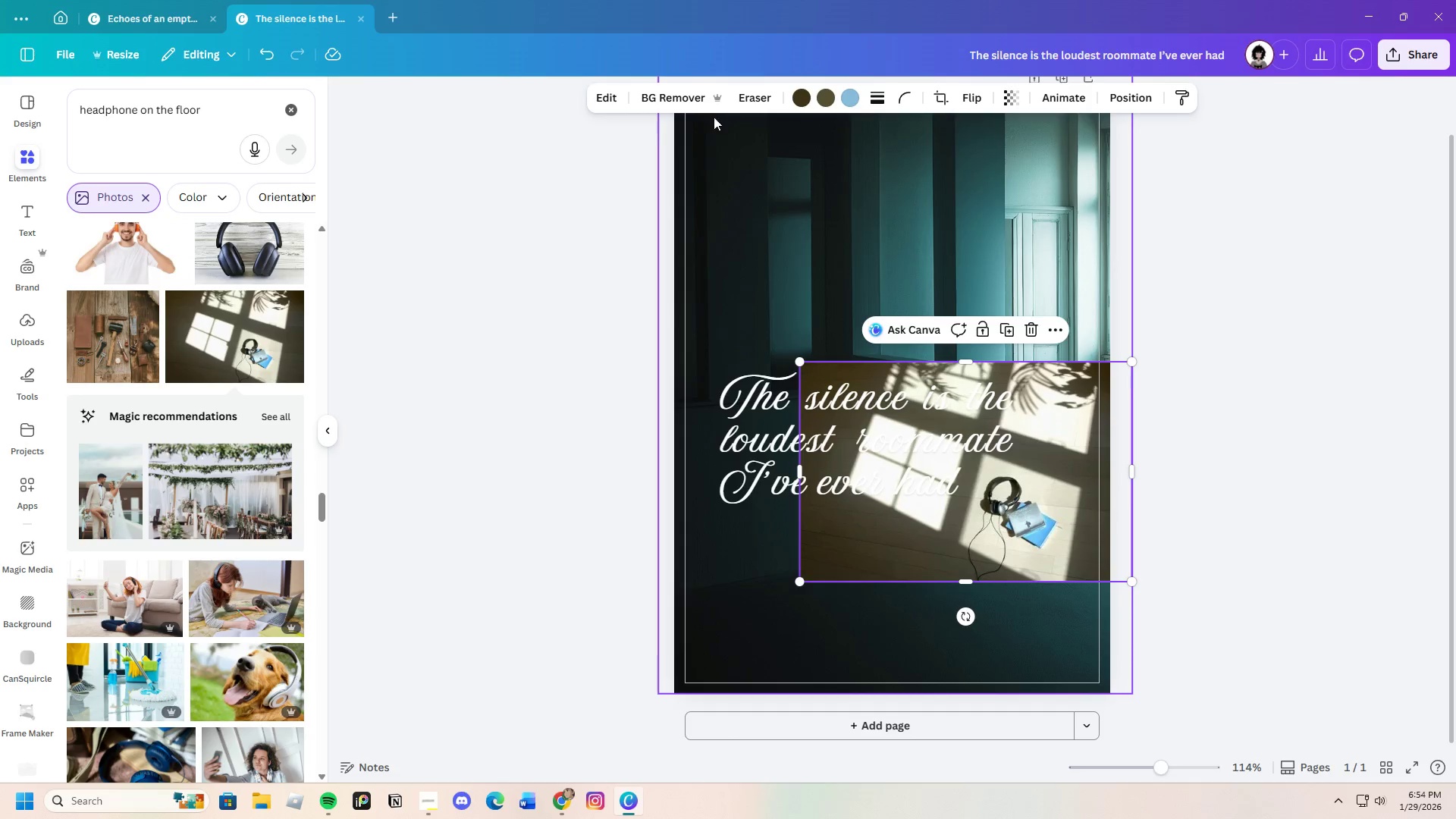 
left_click([665, 96])
 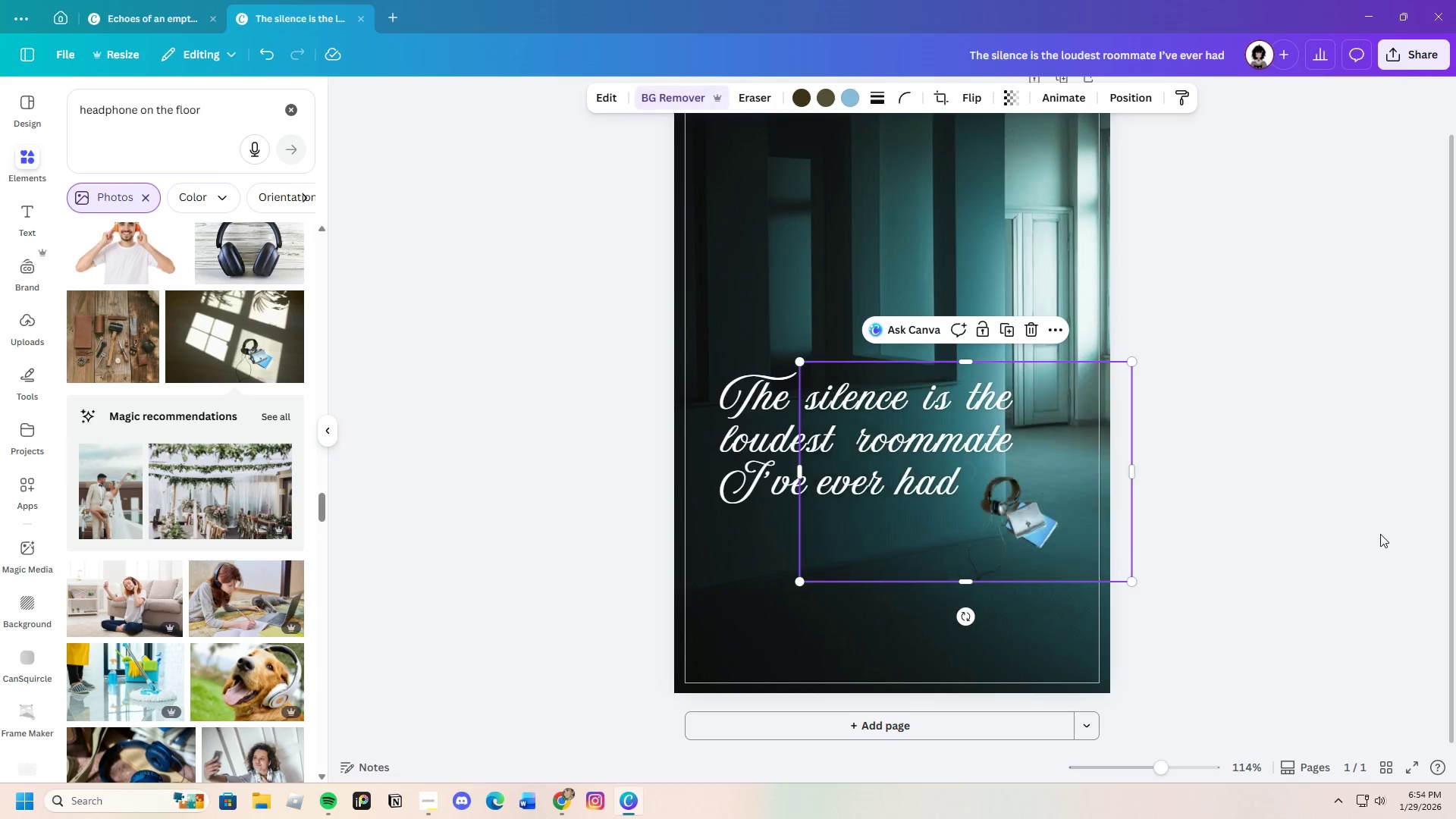 
left_click_drag(start_coordinate=[1046, 523], to_coordinate=[1044, 610])
 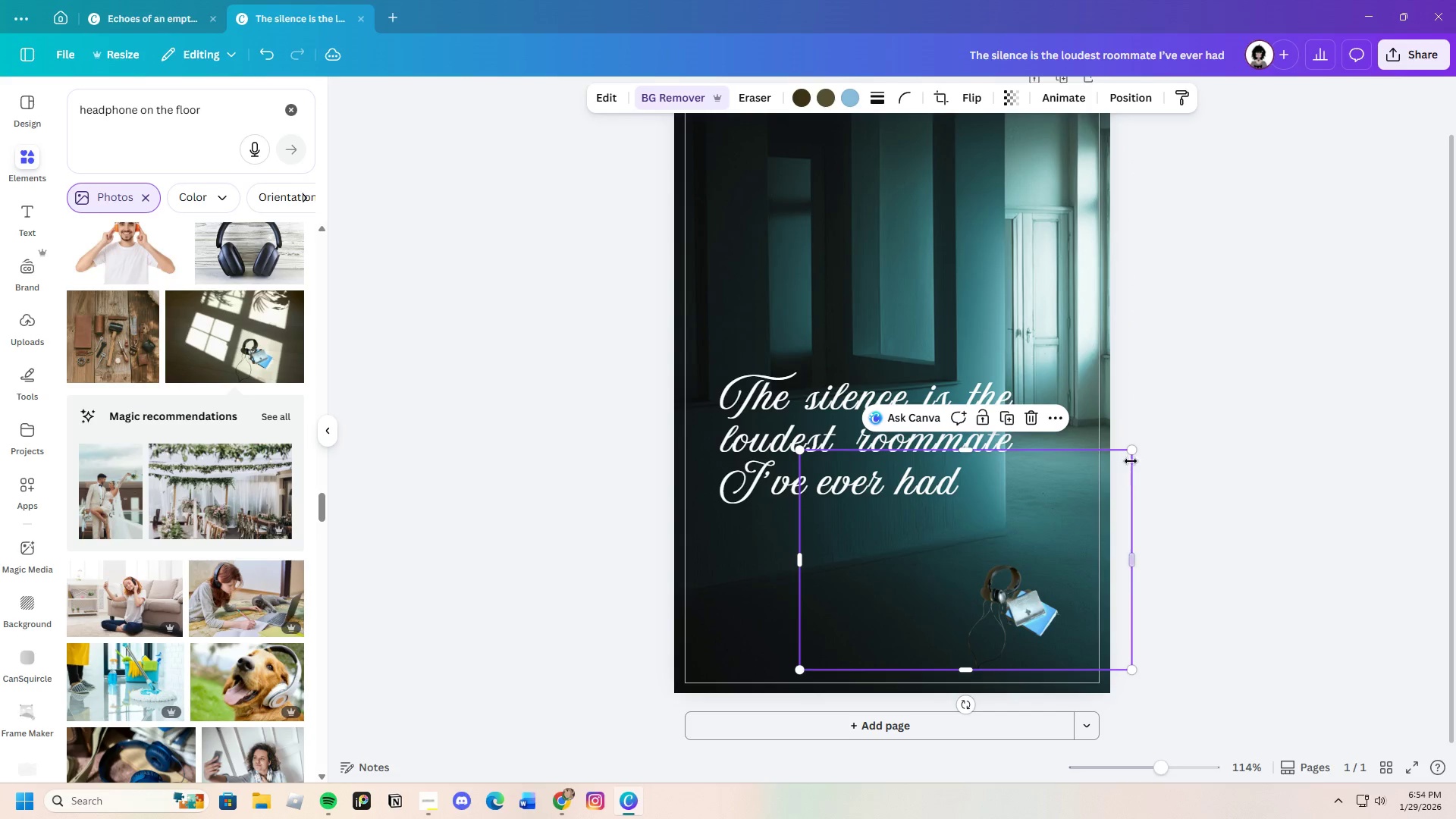 
left_click_drag(start_coordinate=[1134, 453], to_coordinate=[1300, 349])
 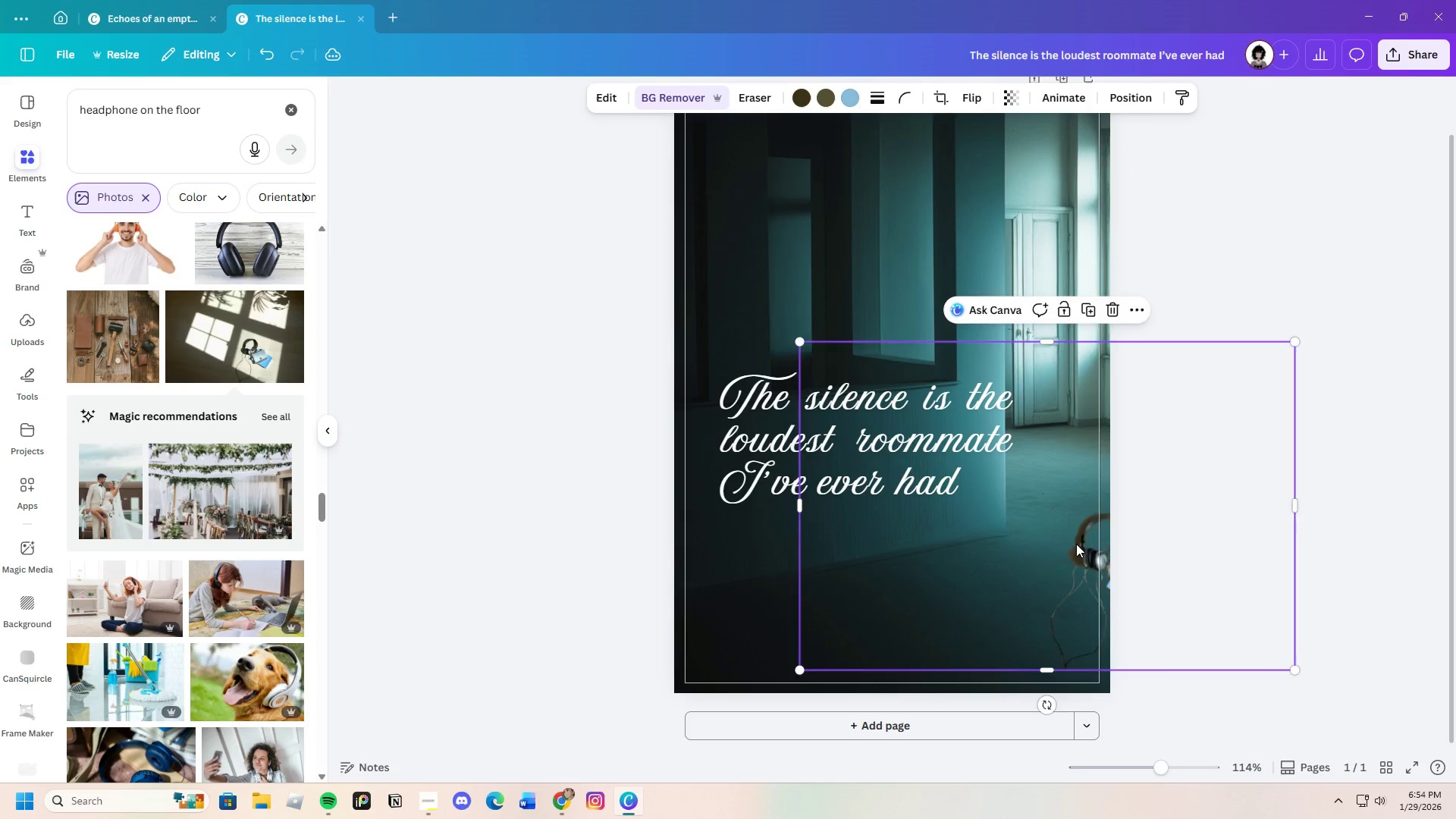 
left_click_drag(start_coordinate=[1074, 545], to_coordinate=[971, 576])
 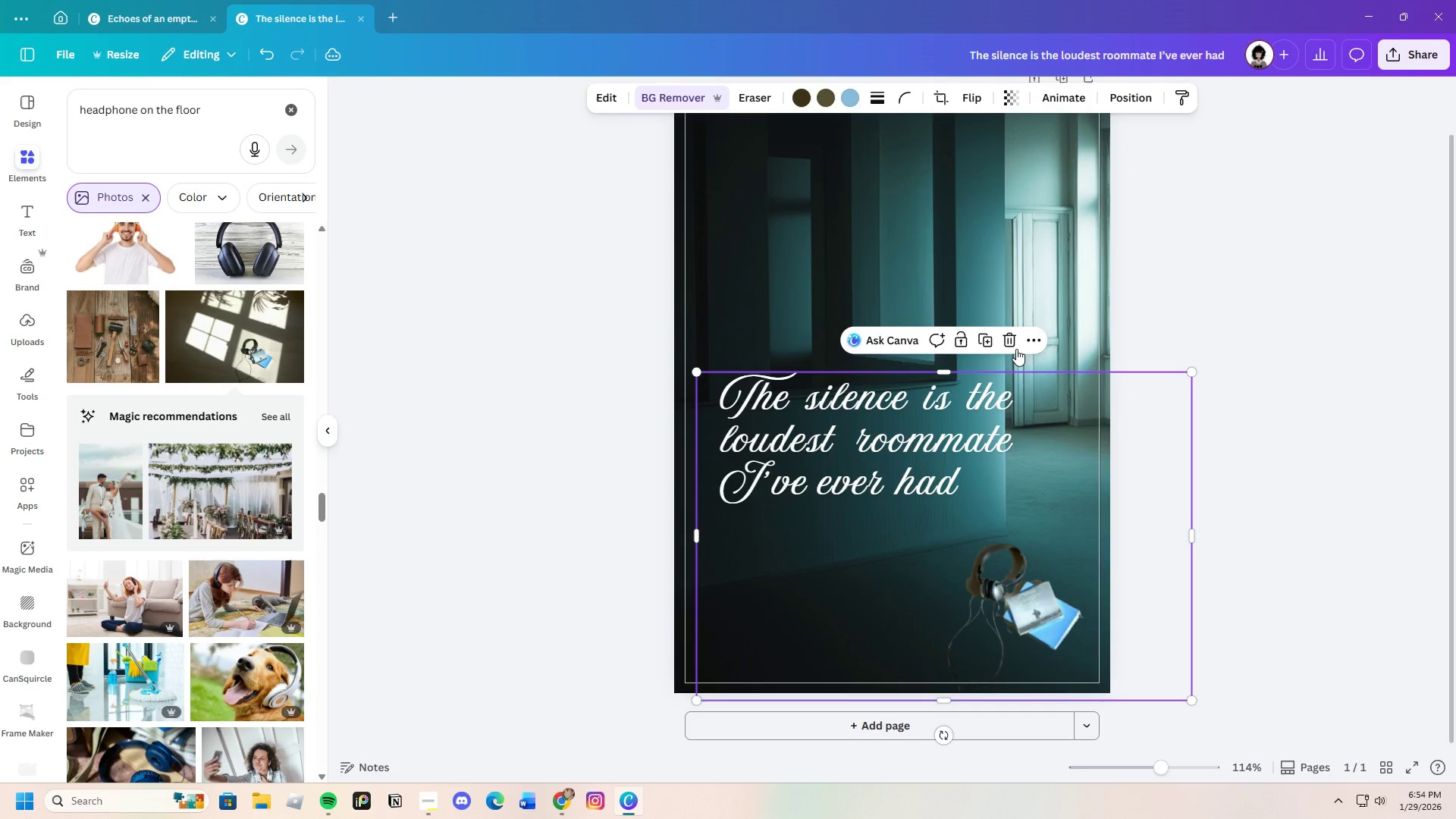 
left_click([1016, 343])
 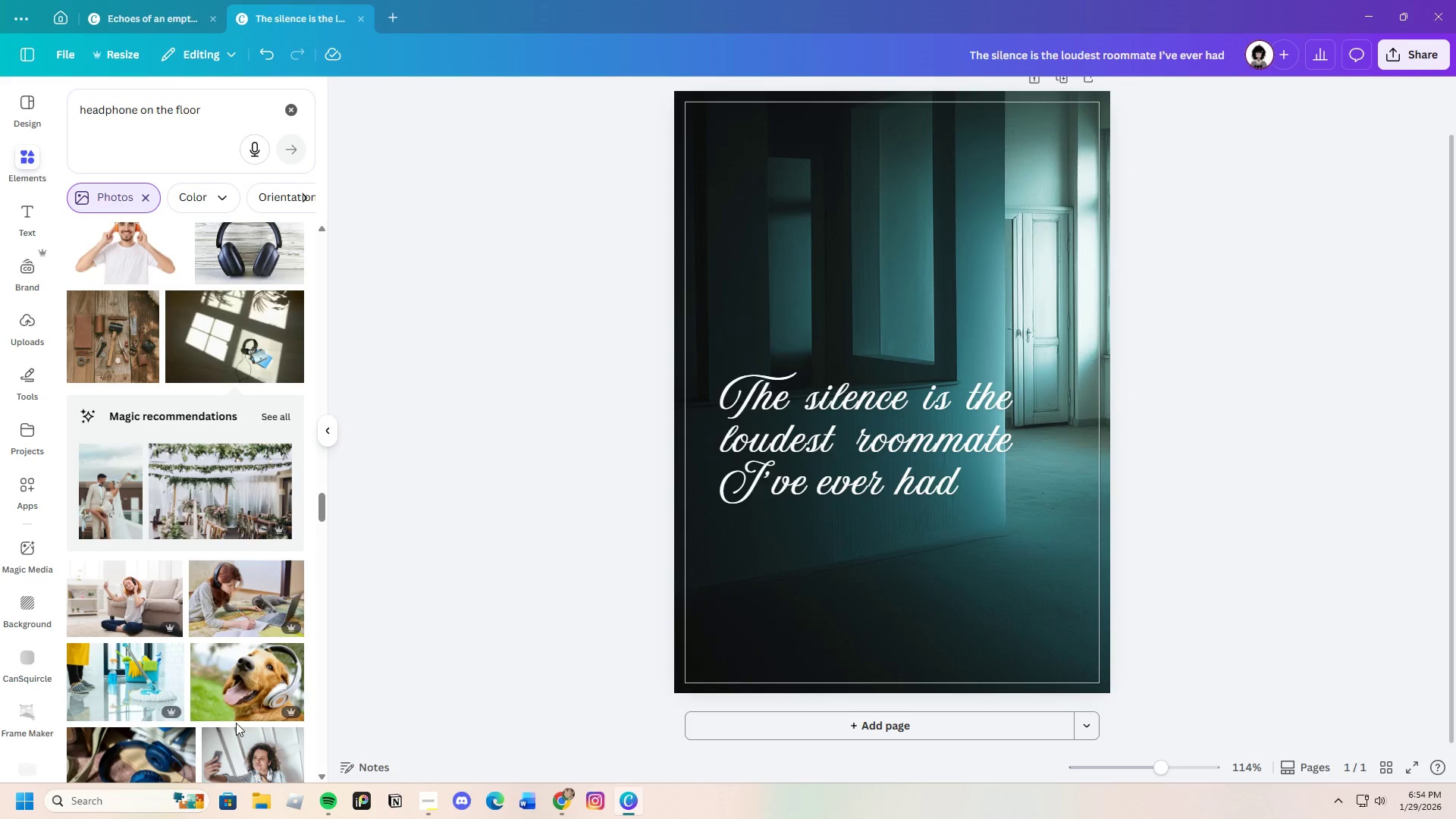 
scroll: coordinate [204, 652], scroll_direction: down, amount: 25.0
 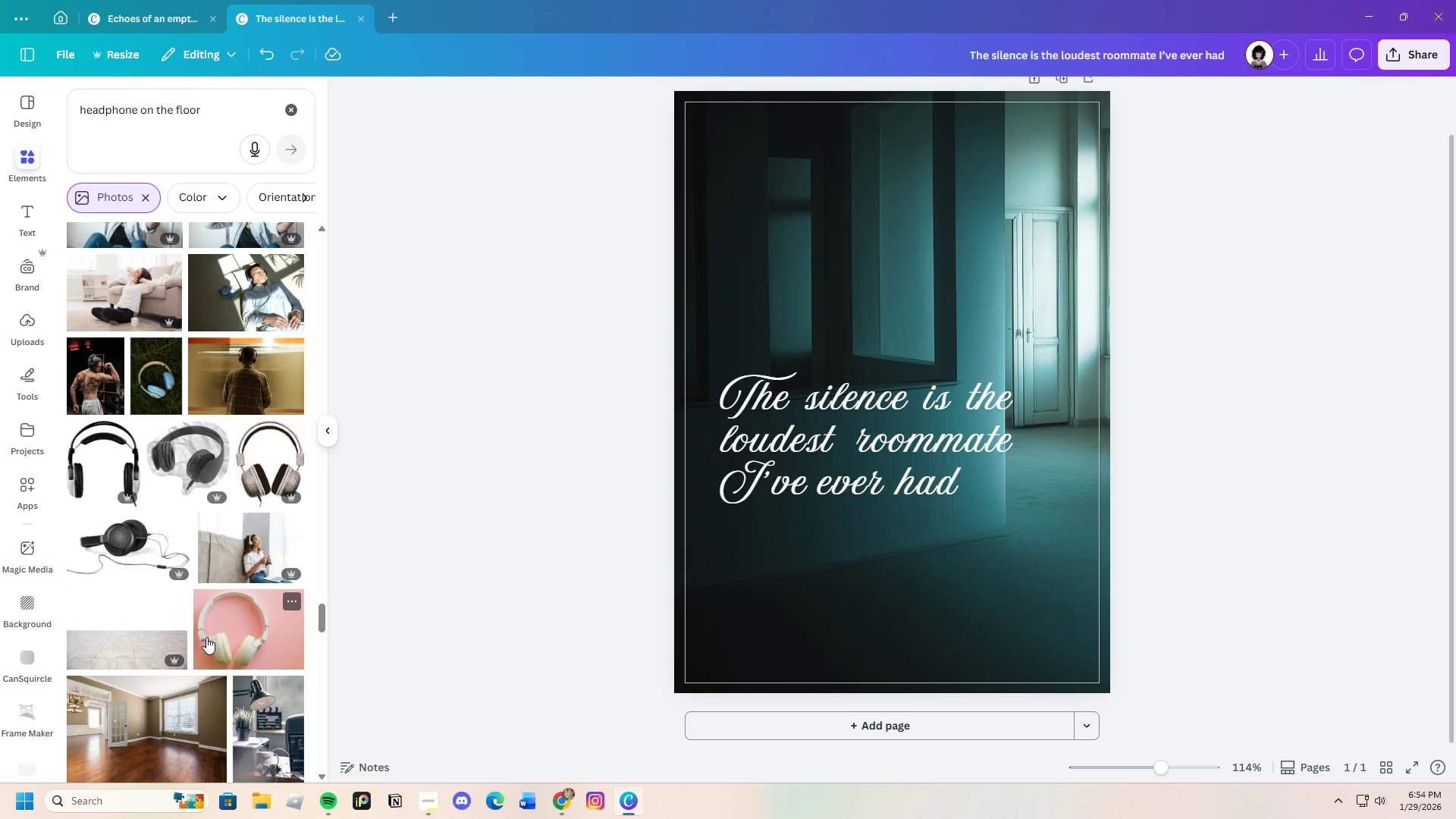 
wait(9.23)
 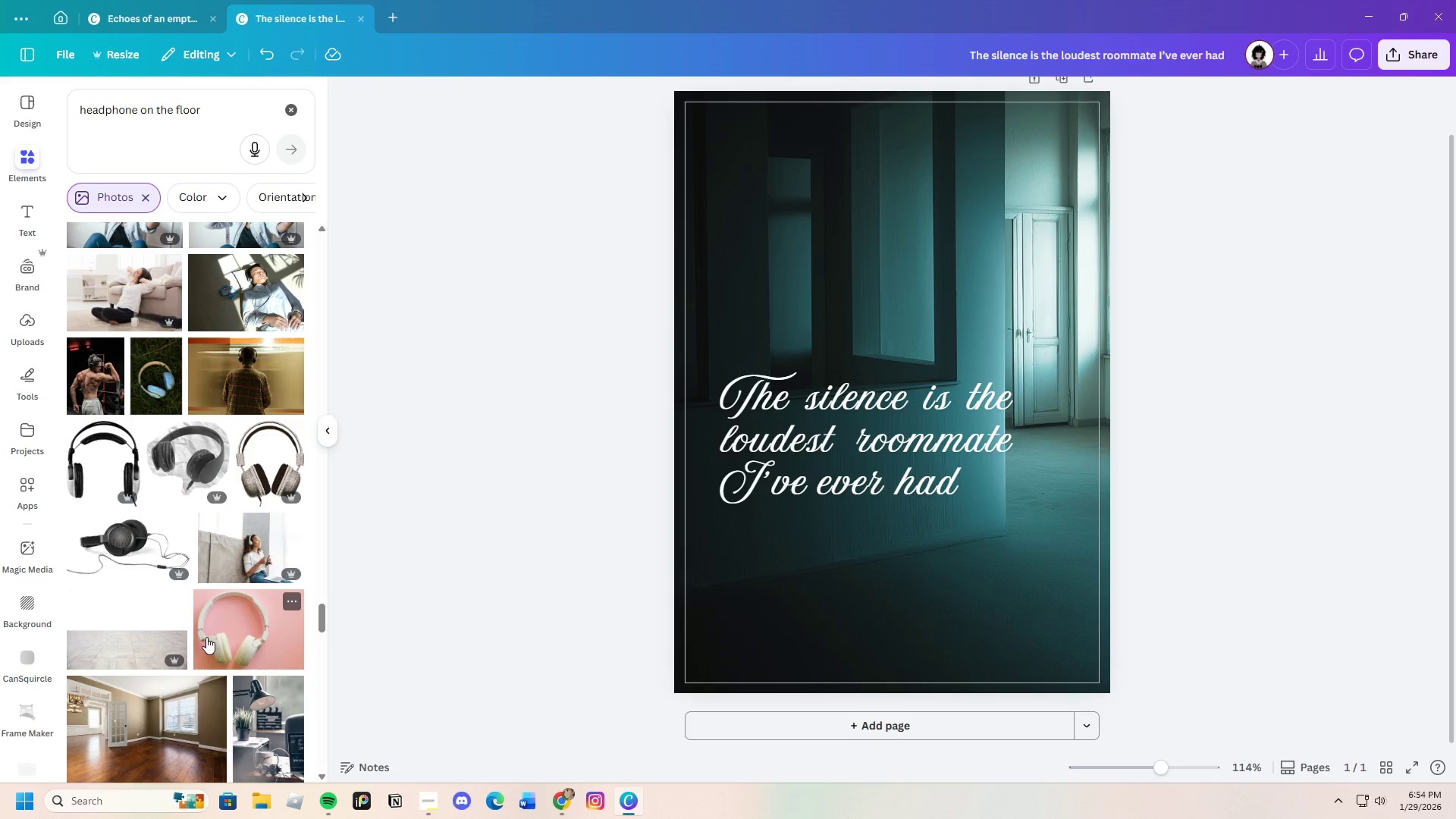 
left_click([845, 270])
 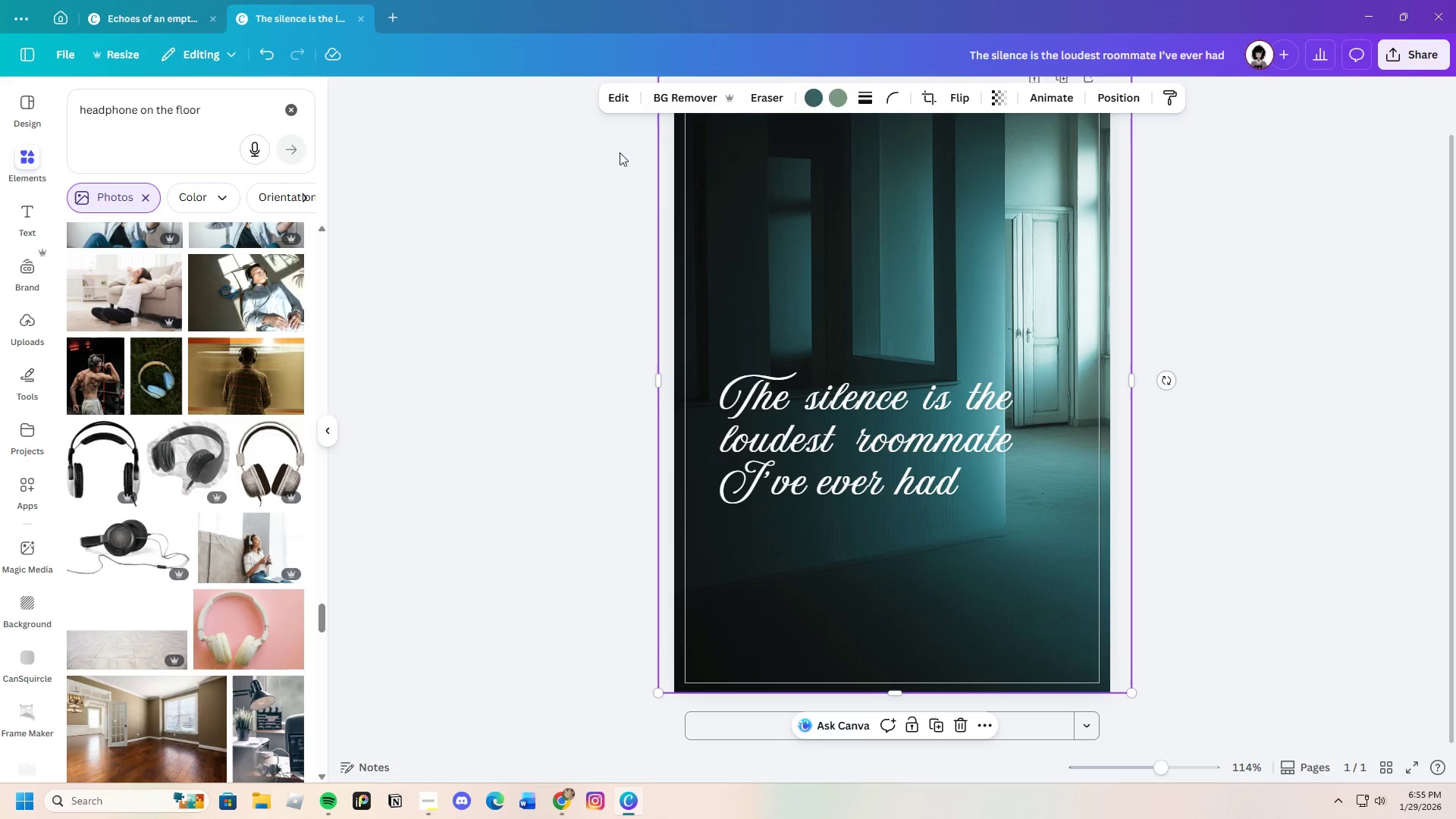 
left_click([626, 104])
 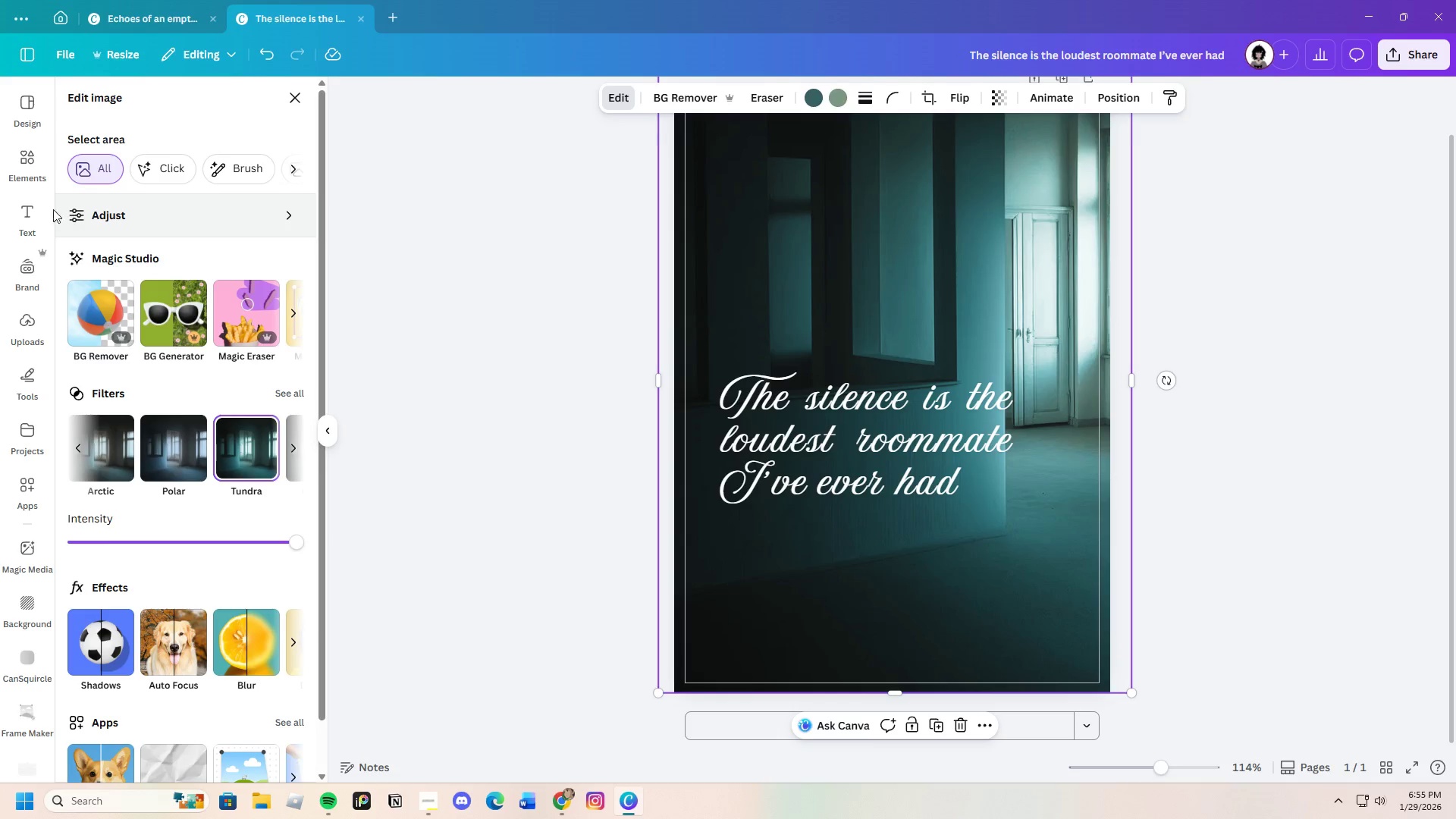 
wait(16.44)
 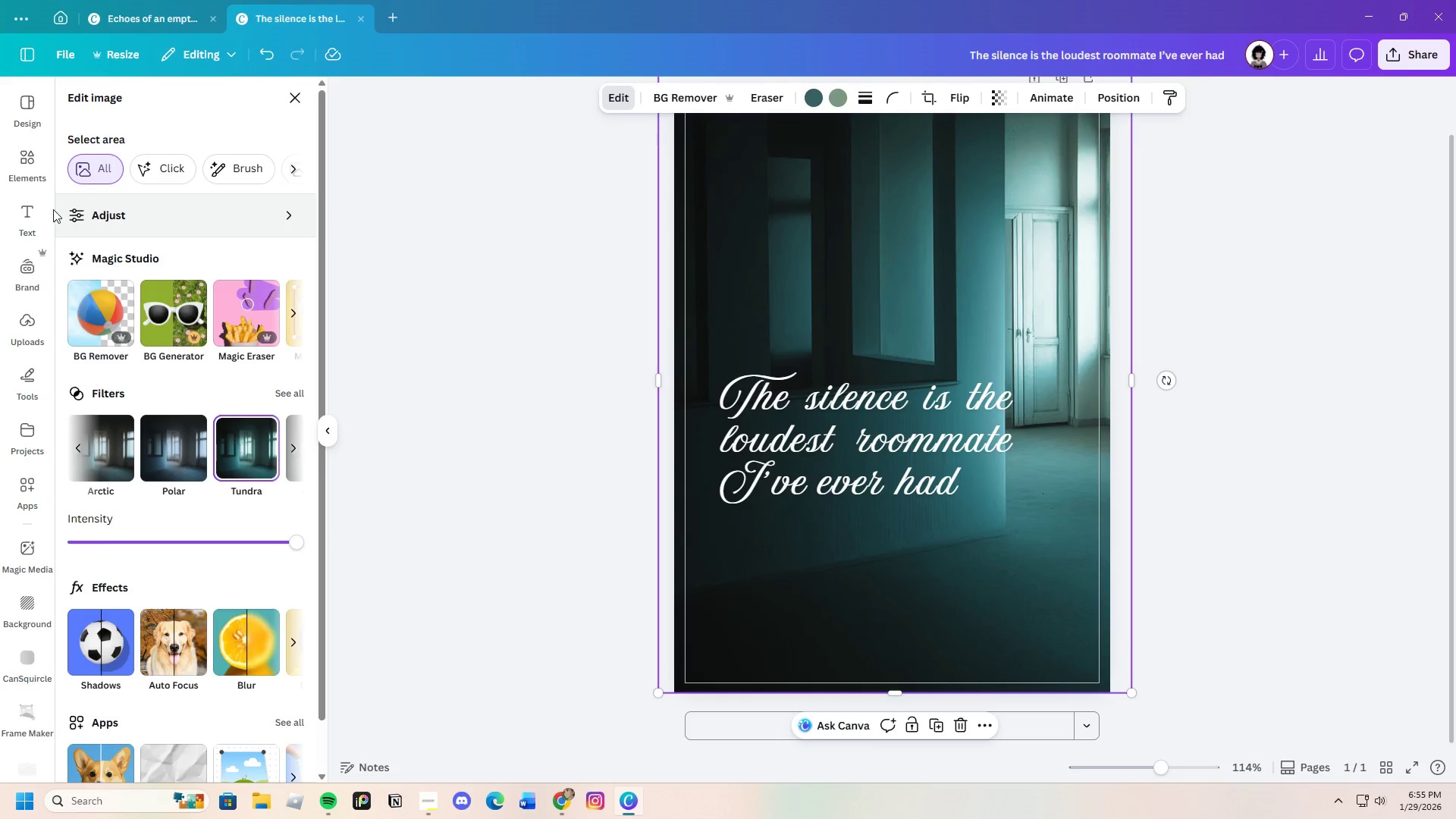 
left_click([299, 98])
 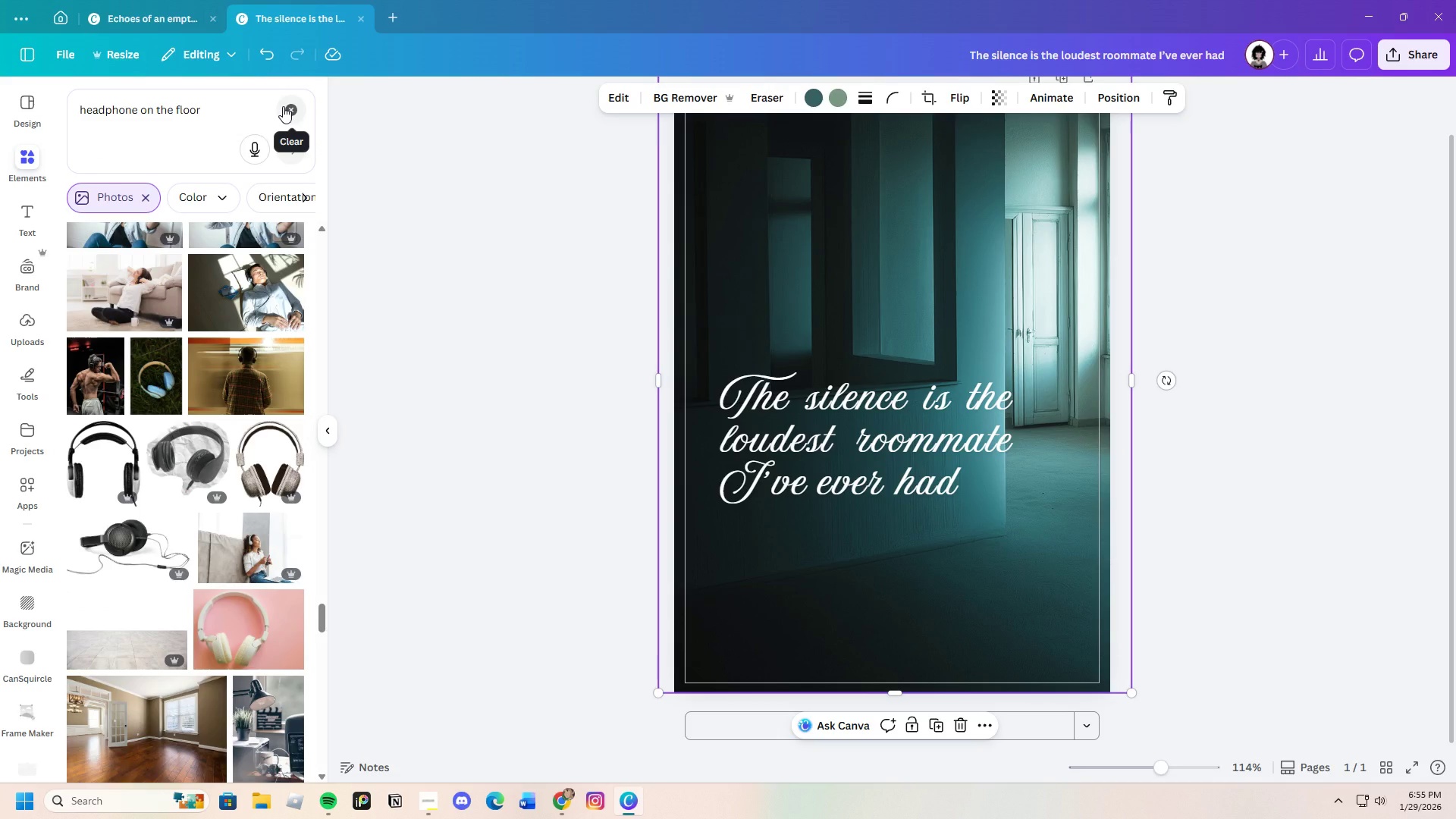 
scroll: coordinate [206, 573], scroll_direction: down, amount: 2.0
 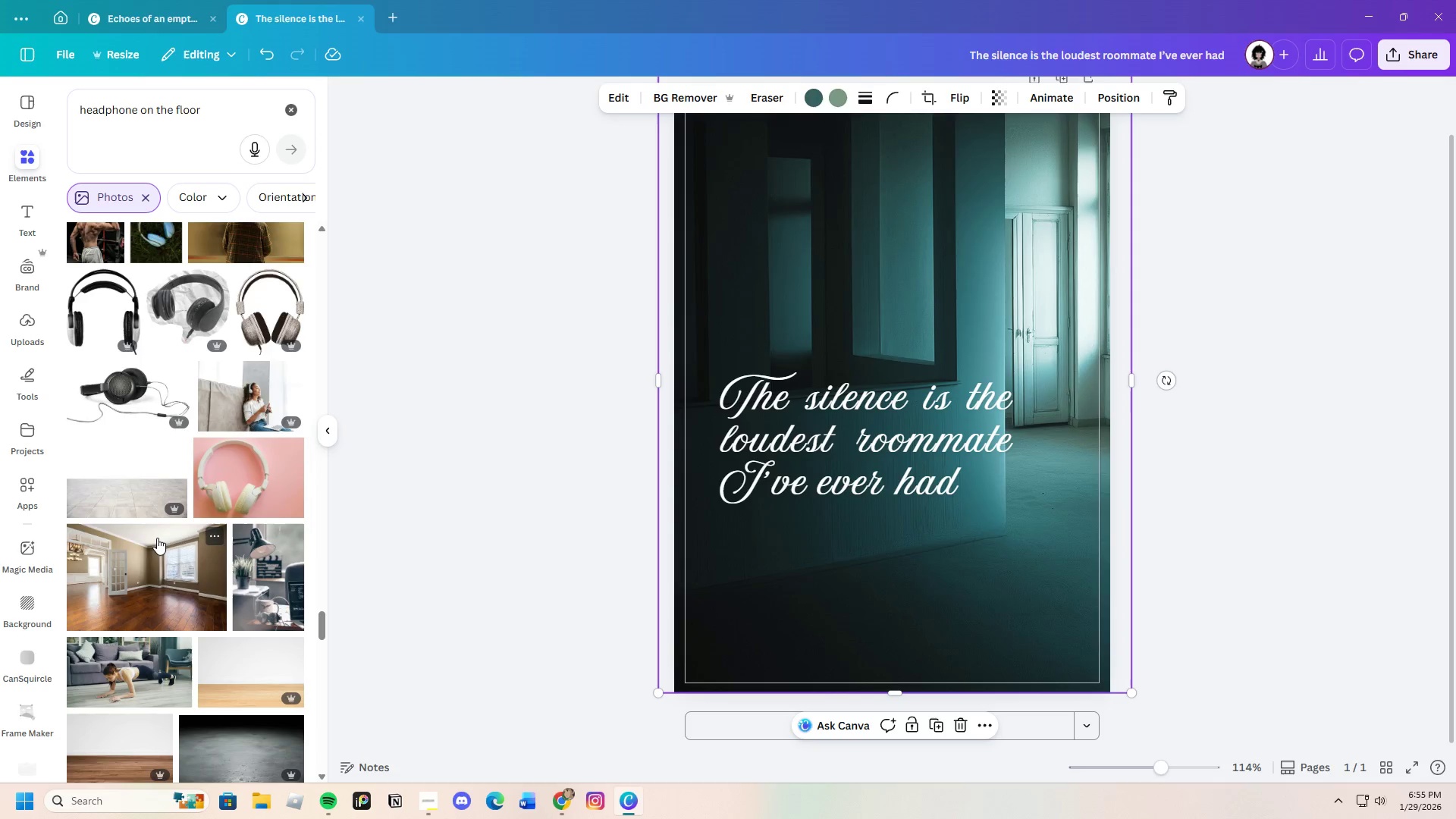 
left_click([135, 378])
 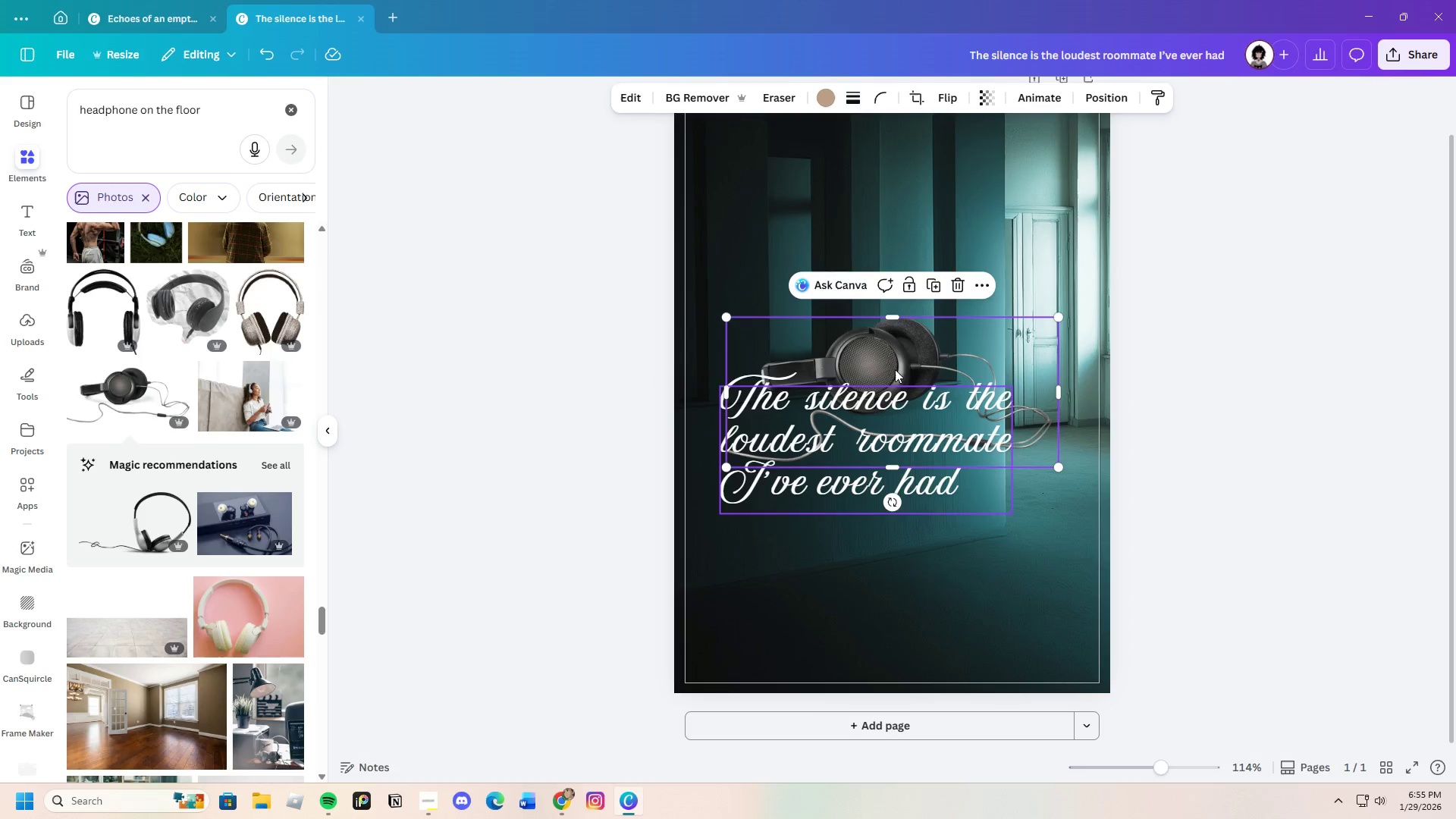 
left_click_drag(start_coordinate=[886, 345], to_coordinate=[967, 576])
 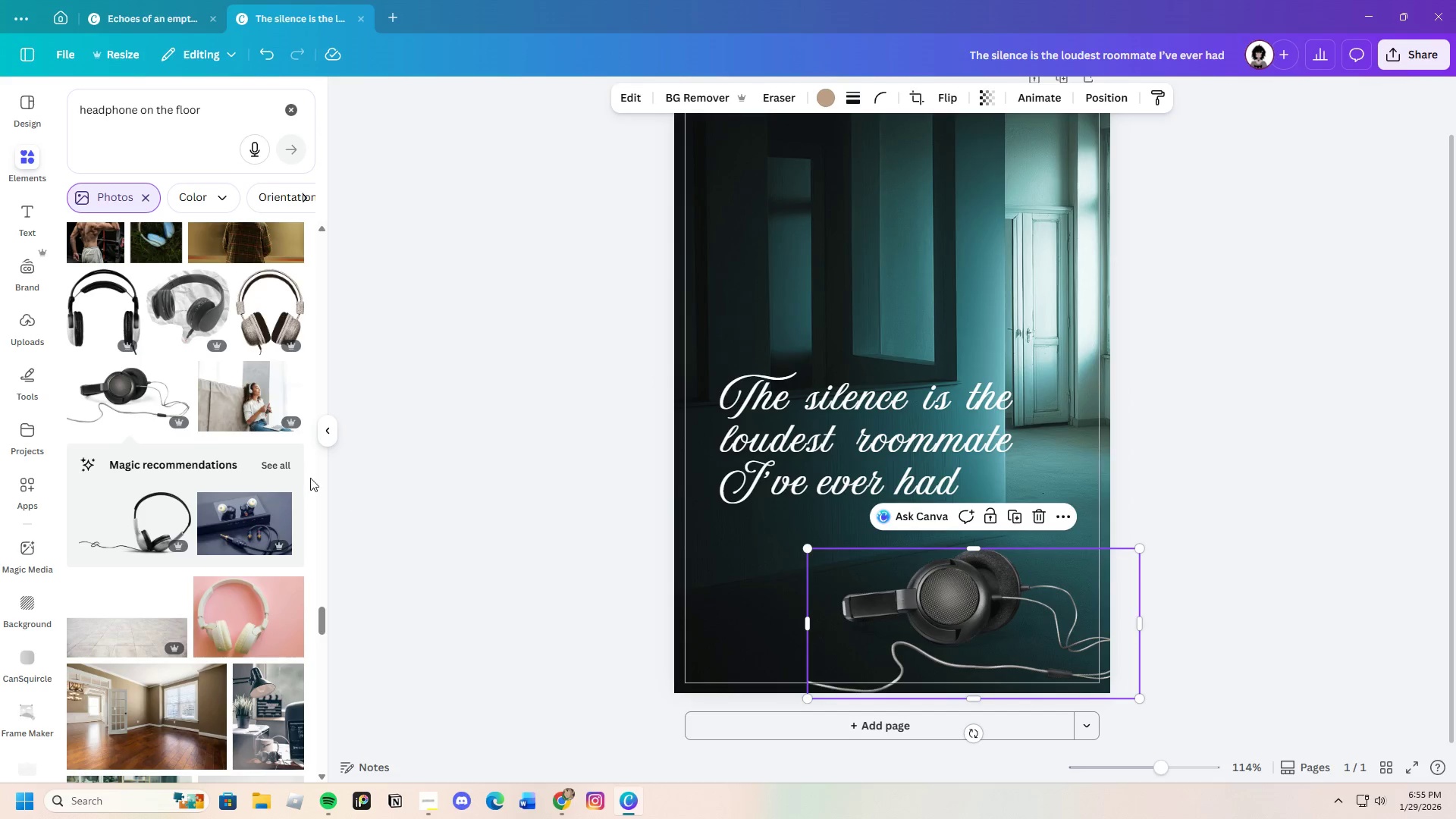 
left_click([279, 460])
 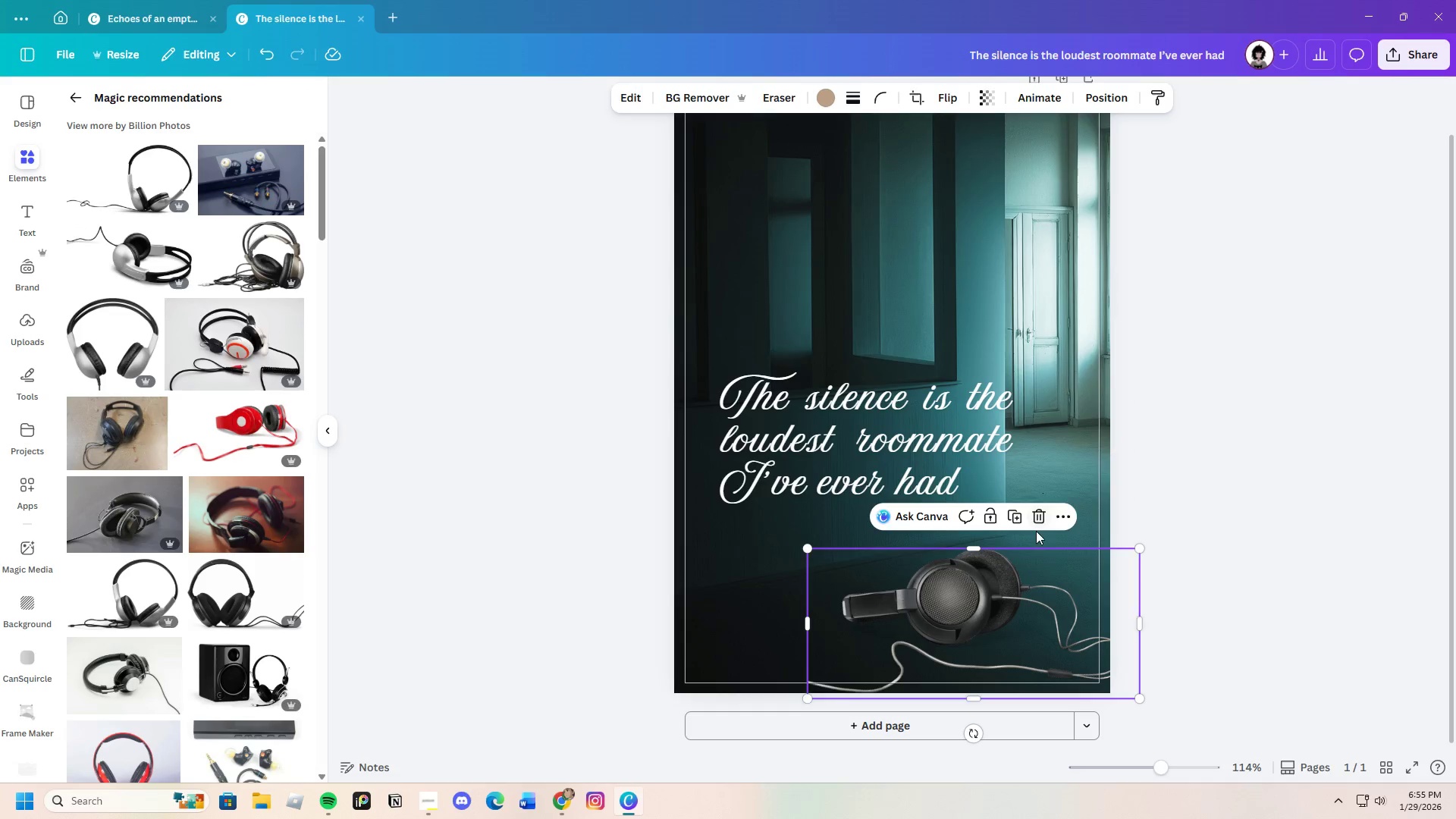 
left_click_drag(start_coordinate=[1040, 518], to_coordinate=[1034, 517])
 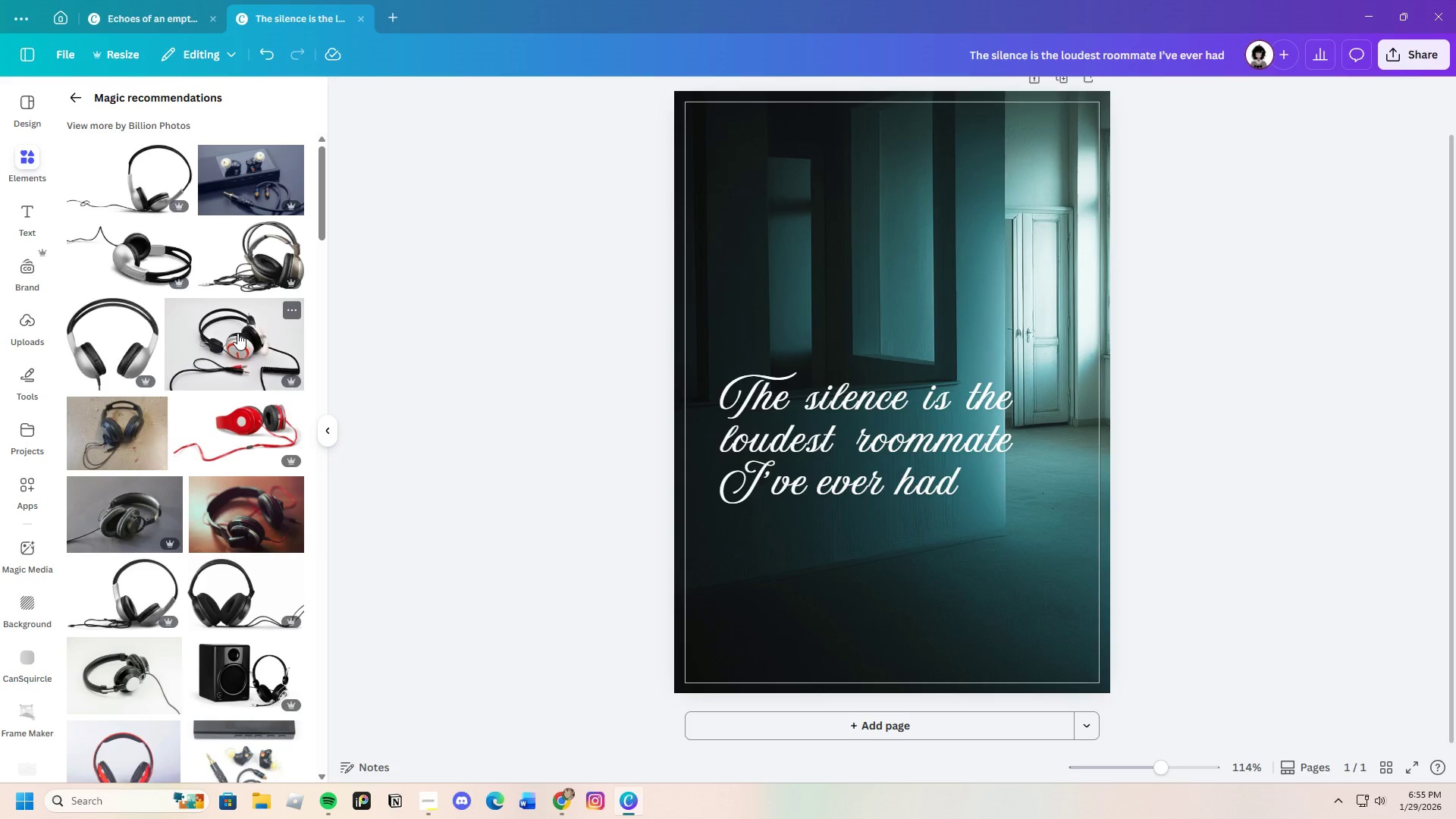 
left_click([243, 341])
 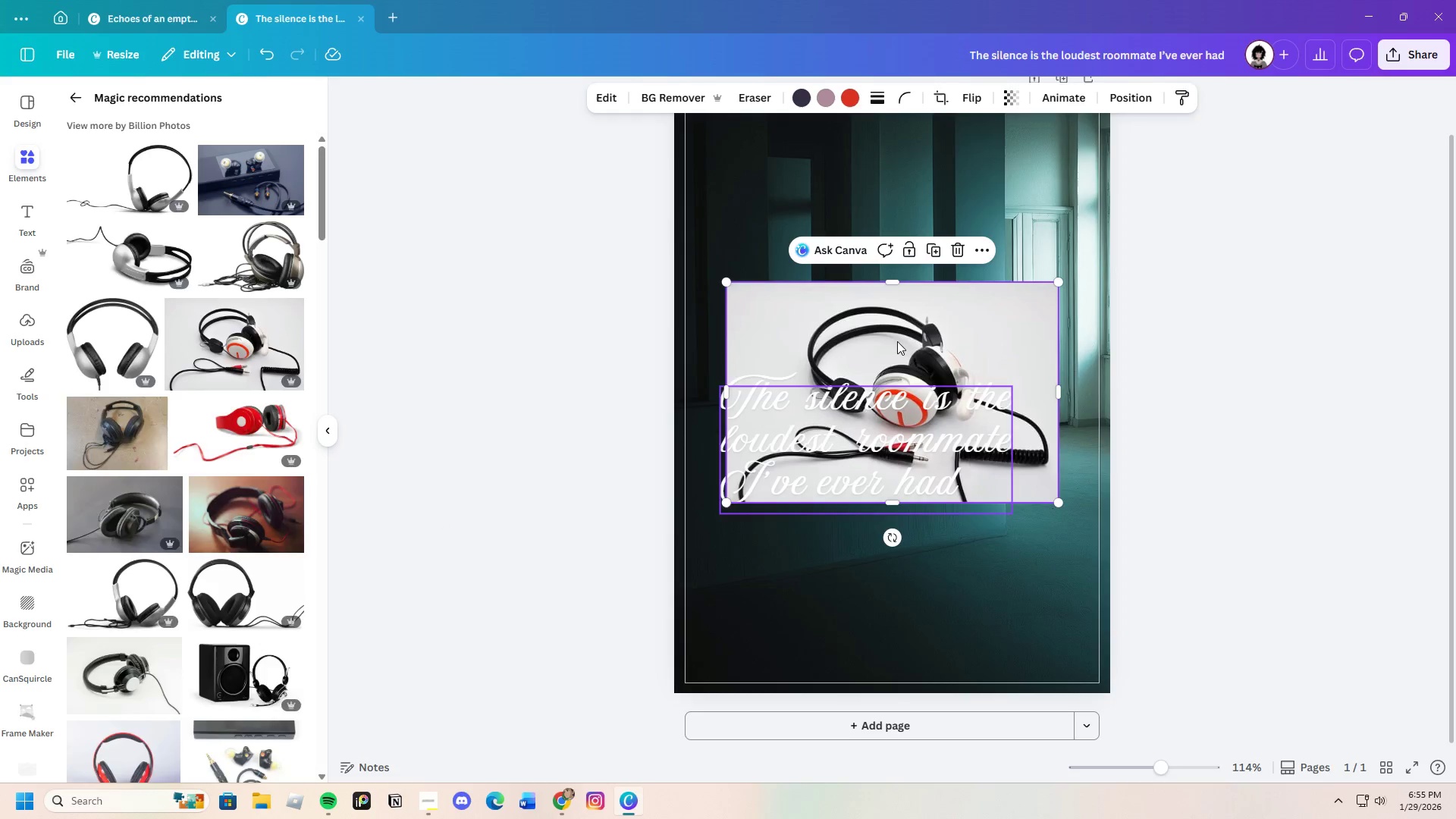 
left_click_drag(start_coordinate=[902, 336], to_coordinate=[981, 538])
 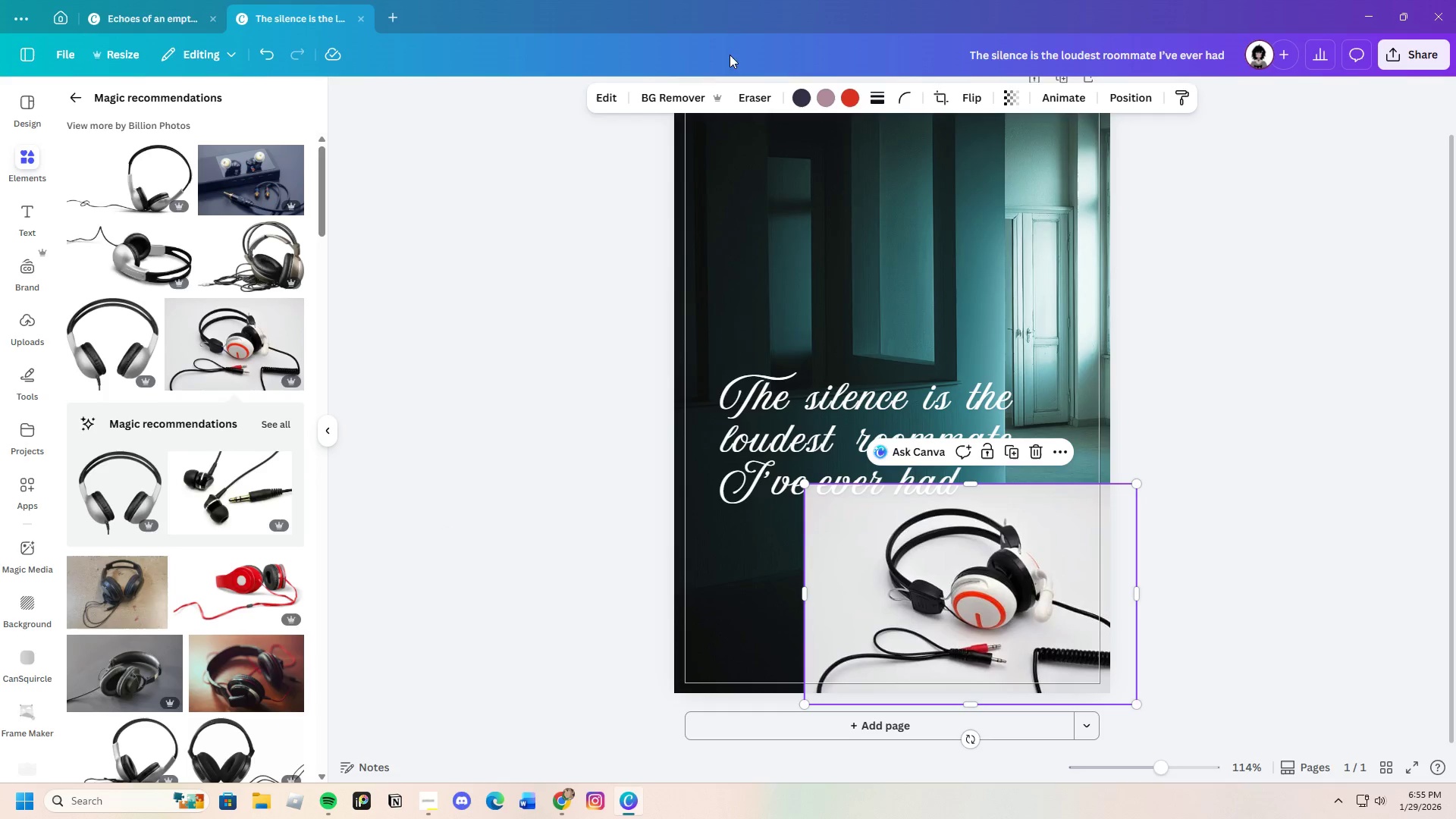 
left_click([663, 99])
 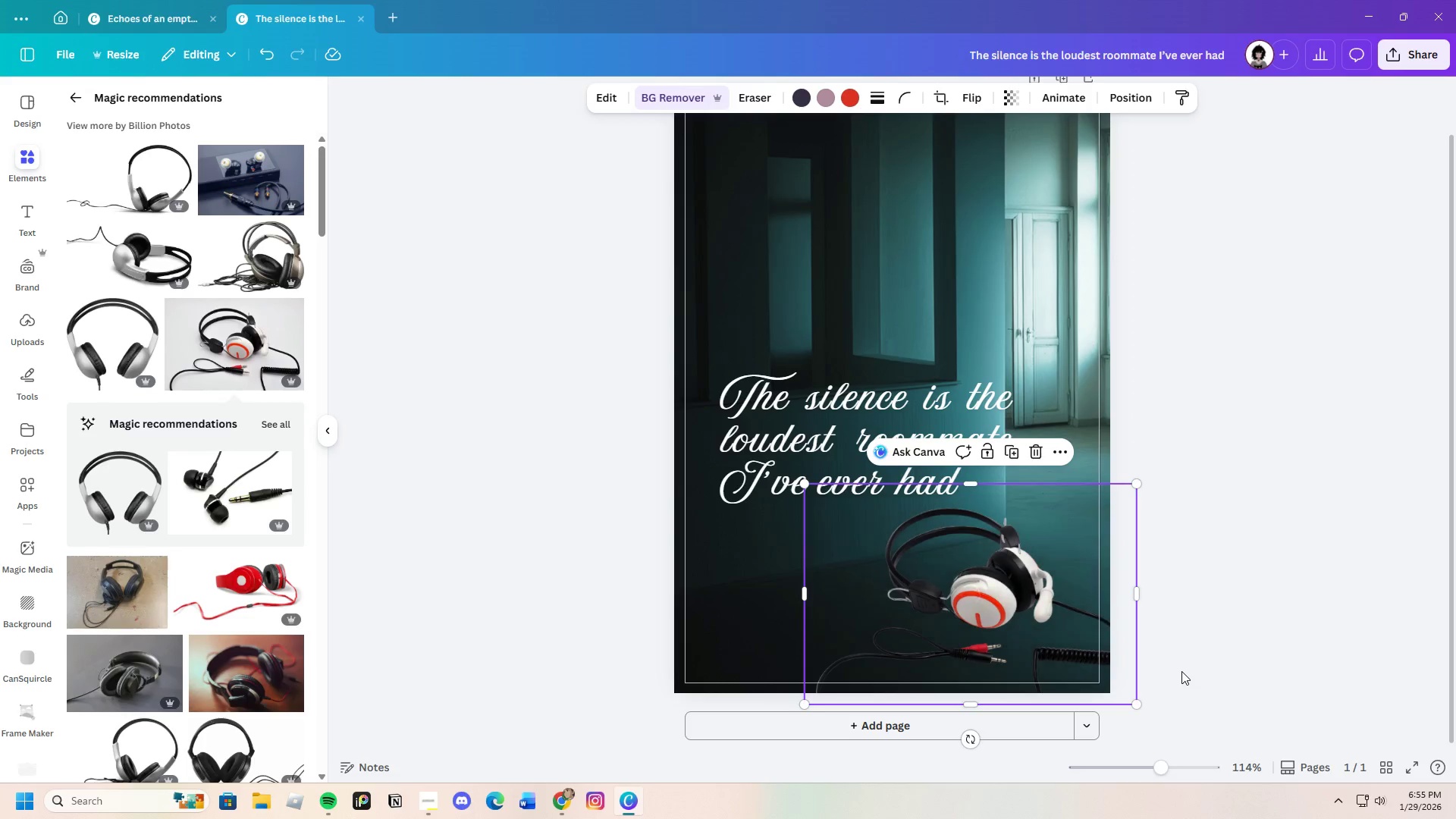 
wait(6.22)
 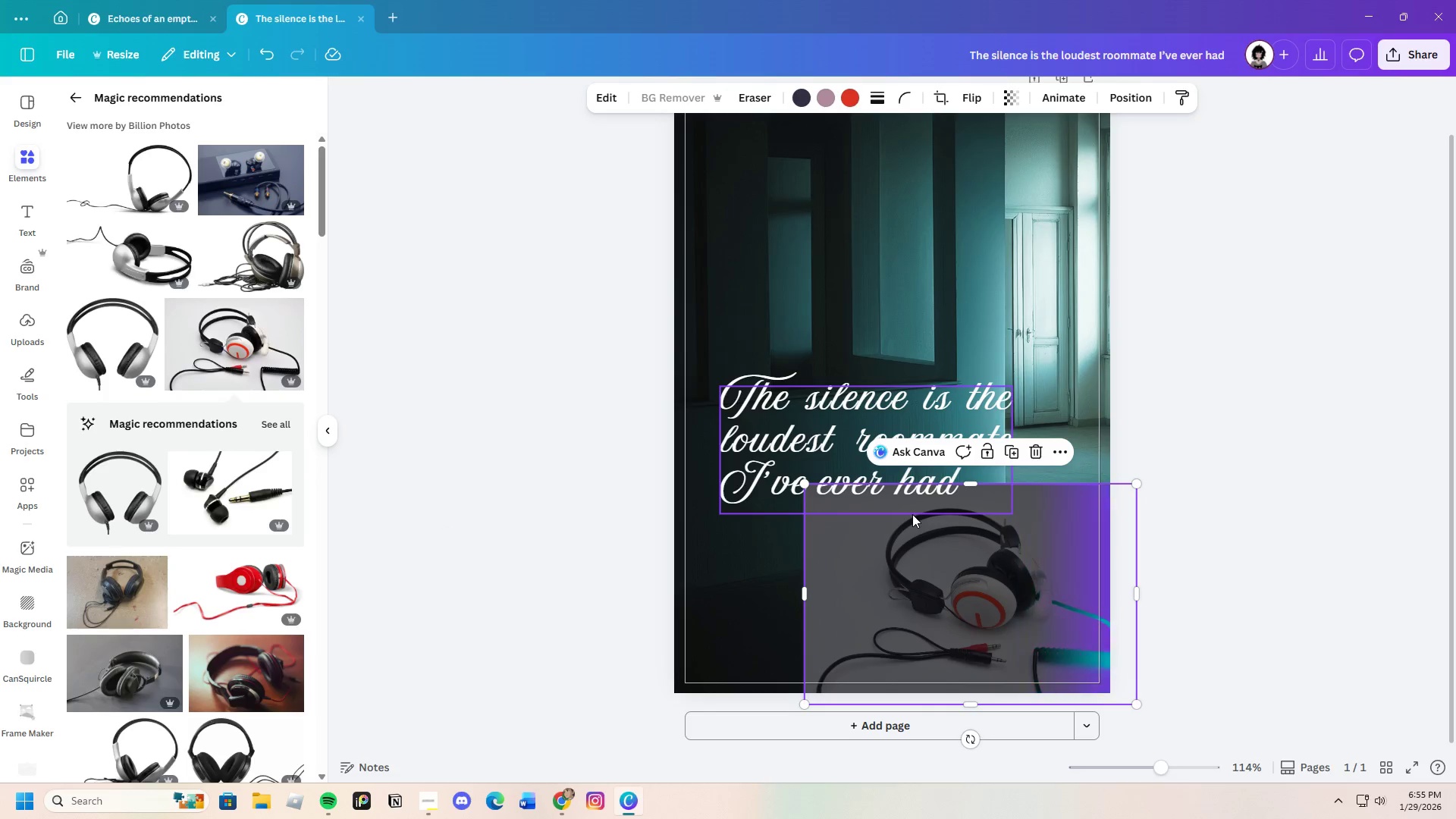 
left_click_drag(start_coordinate=[1138, 485], to_coordinate=[1030, 577])
 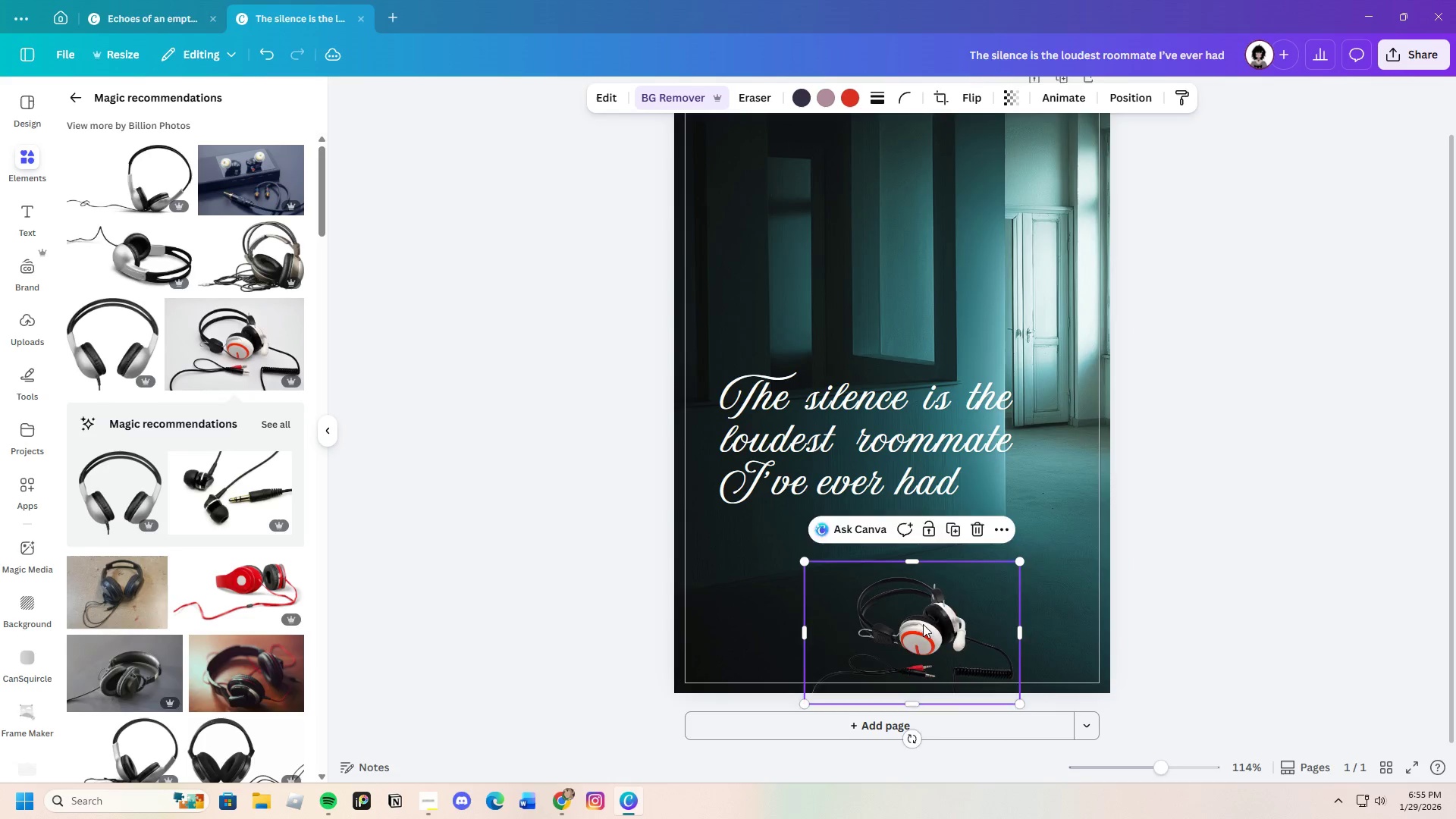 
left_click_drag(start_coordinate=[921, 624], to_coordinate=[955, 617])
 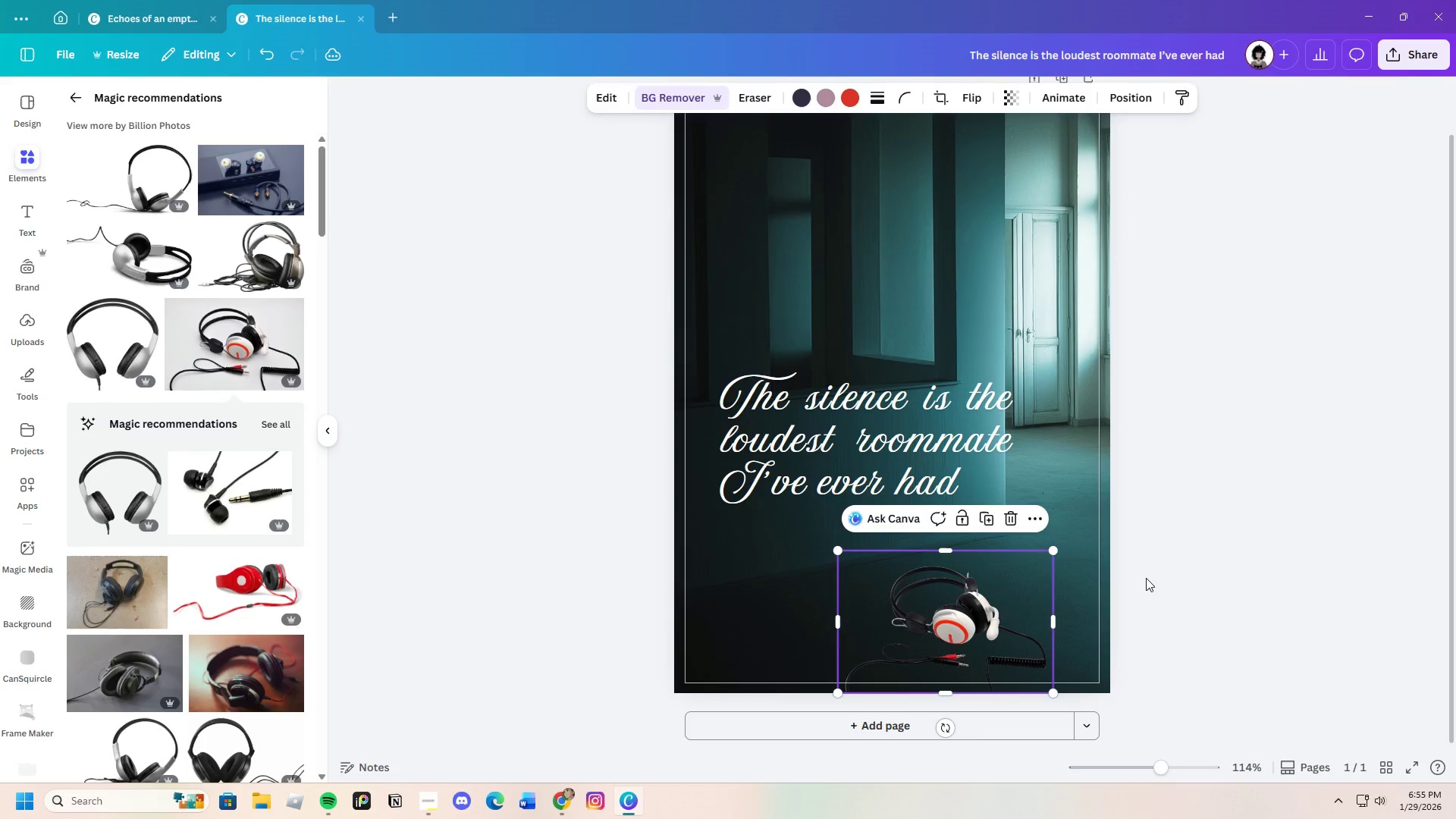 
left_click([1146, 578])
 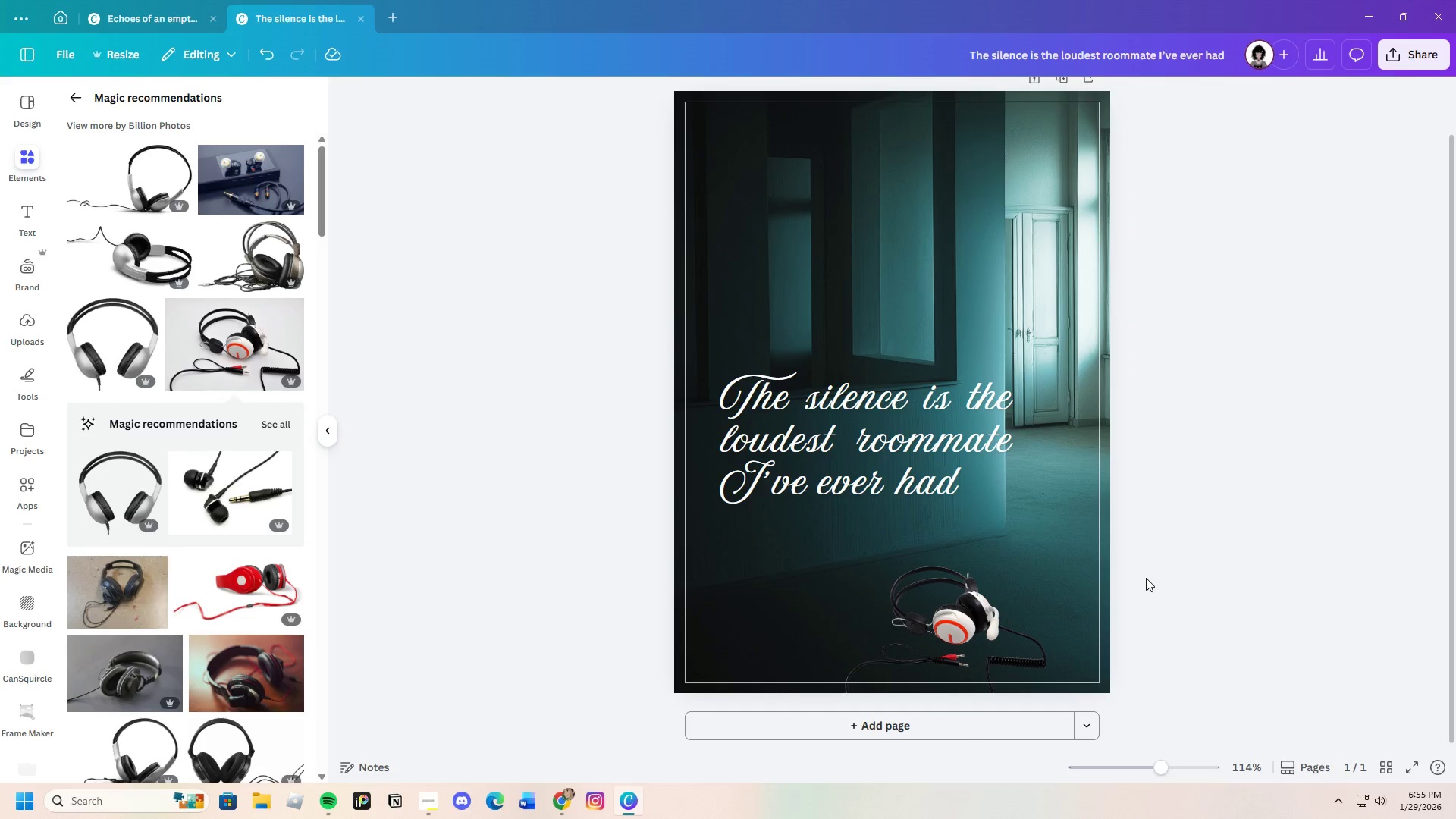 
left_click([1146, 578])
 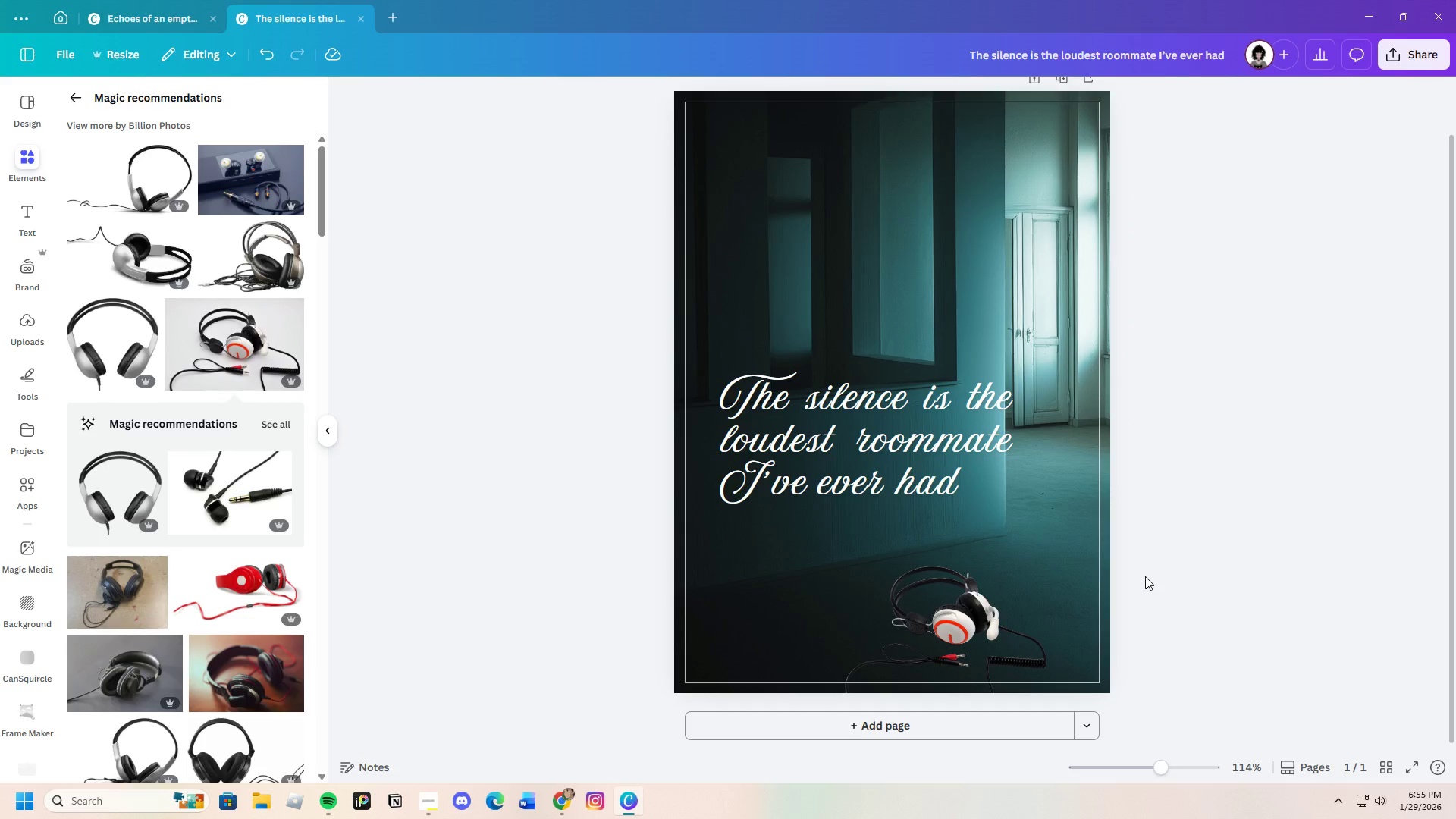 
left_click([965, 600])
 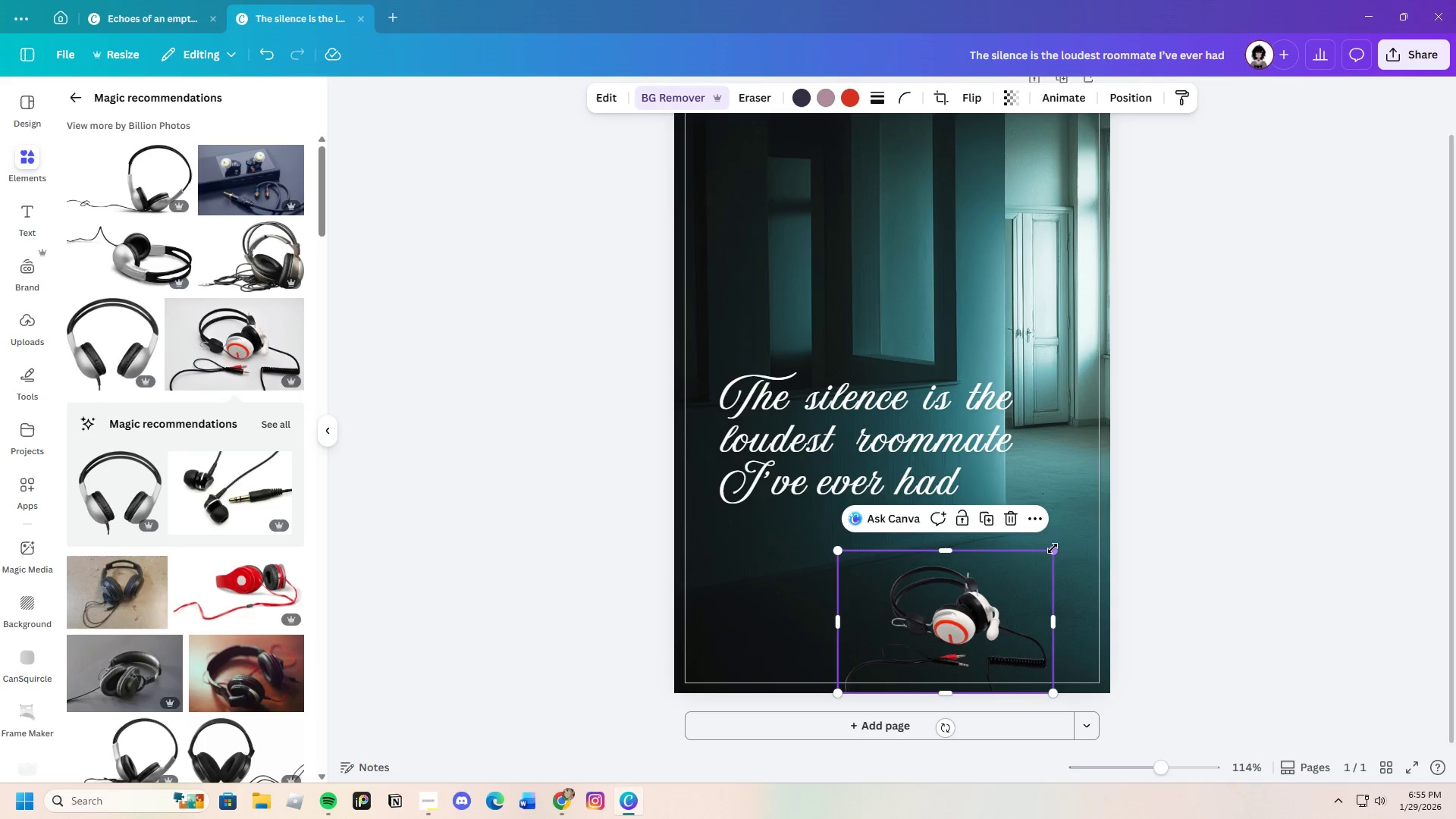 
left_click_drag(start_coordinate=[1052, 548], to_coordinate=[1092, 526])
 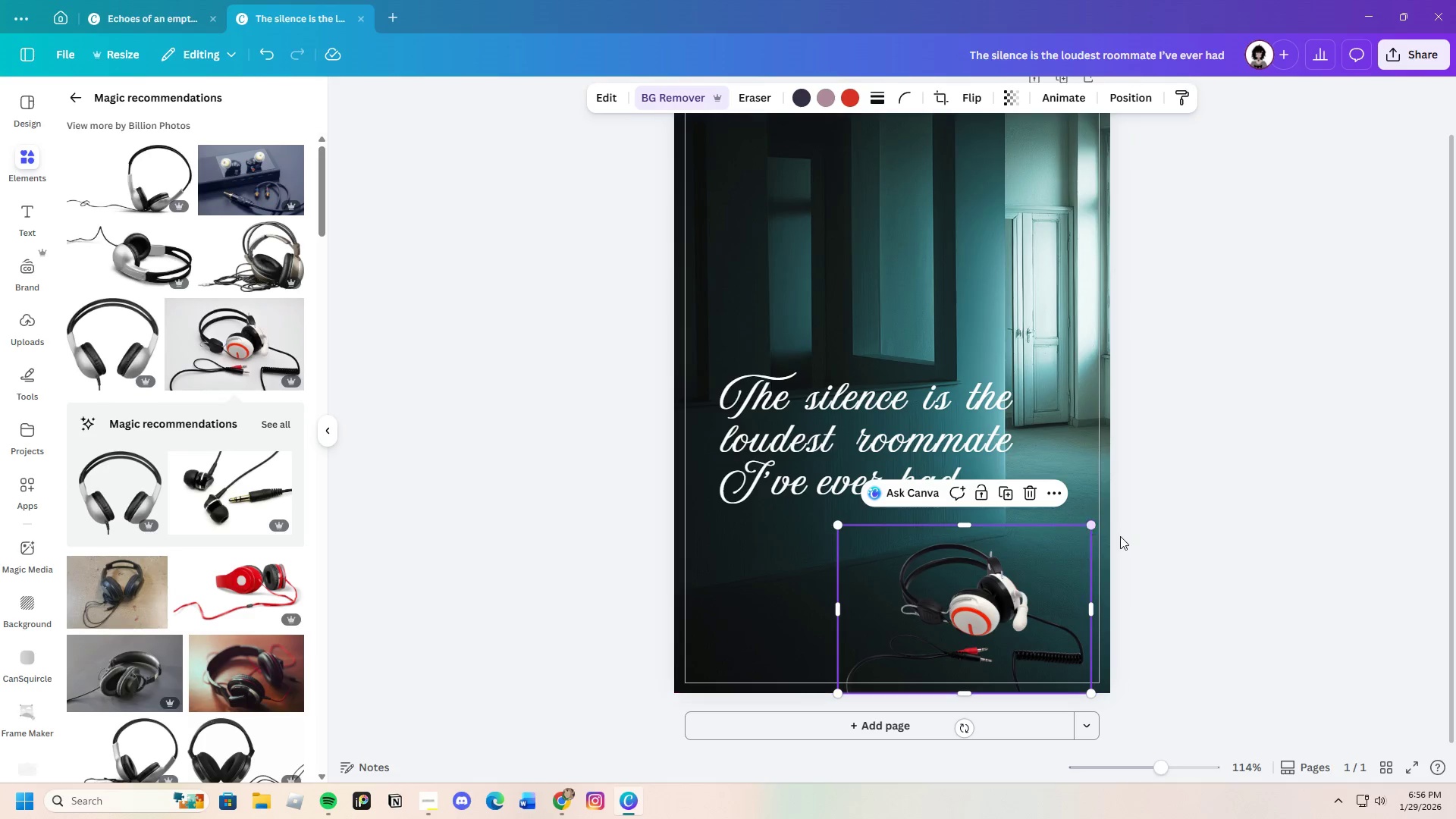 
left_click([1120, 536])
 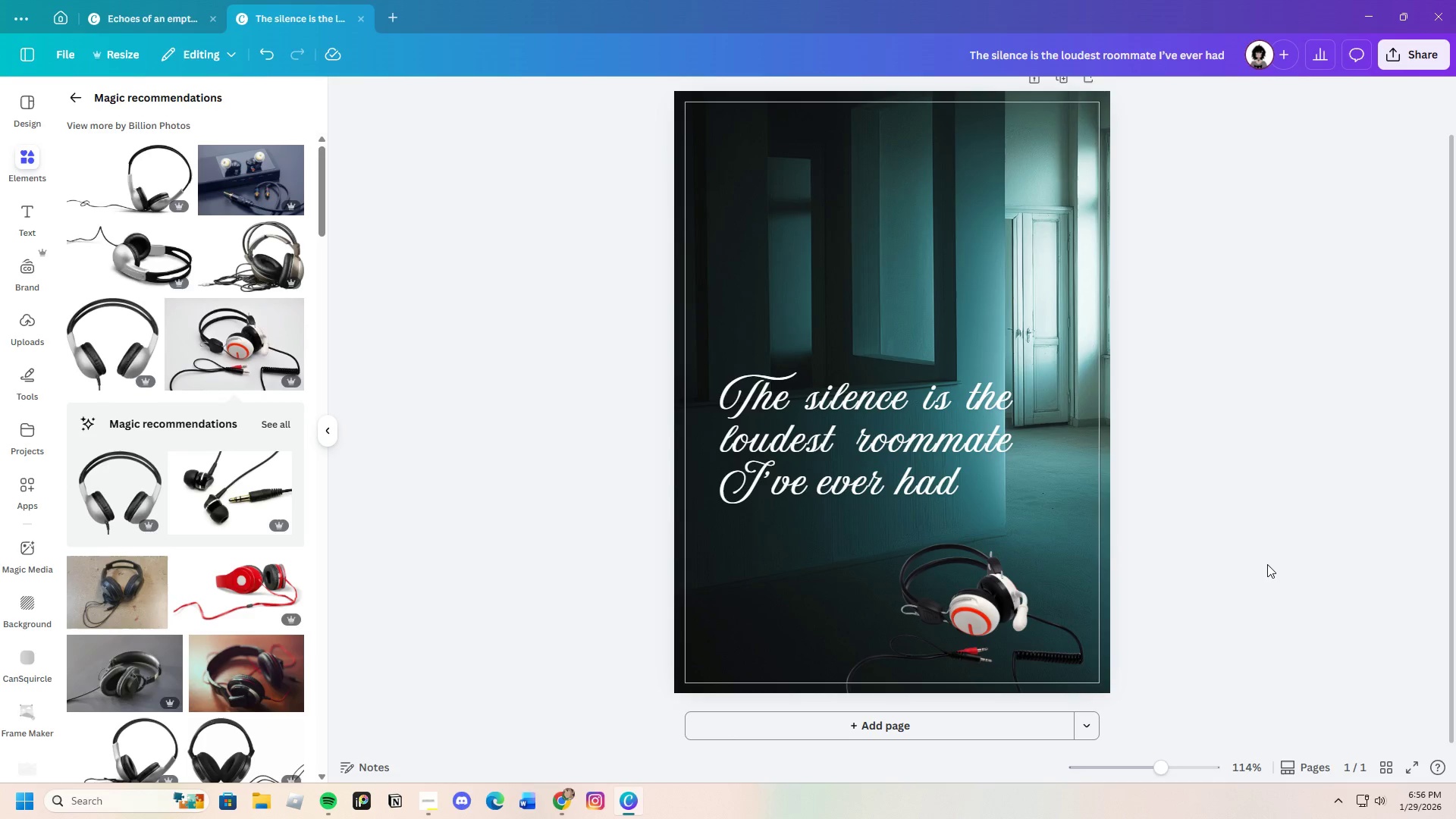 
left_click([1013, 596])
 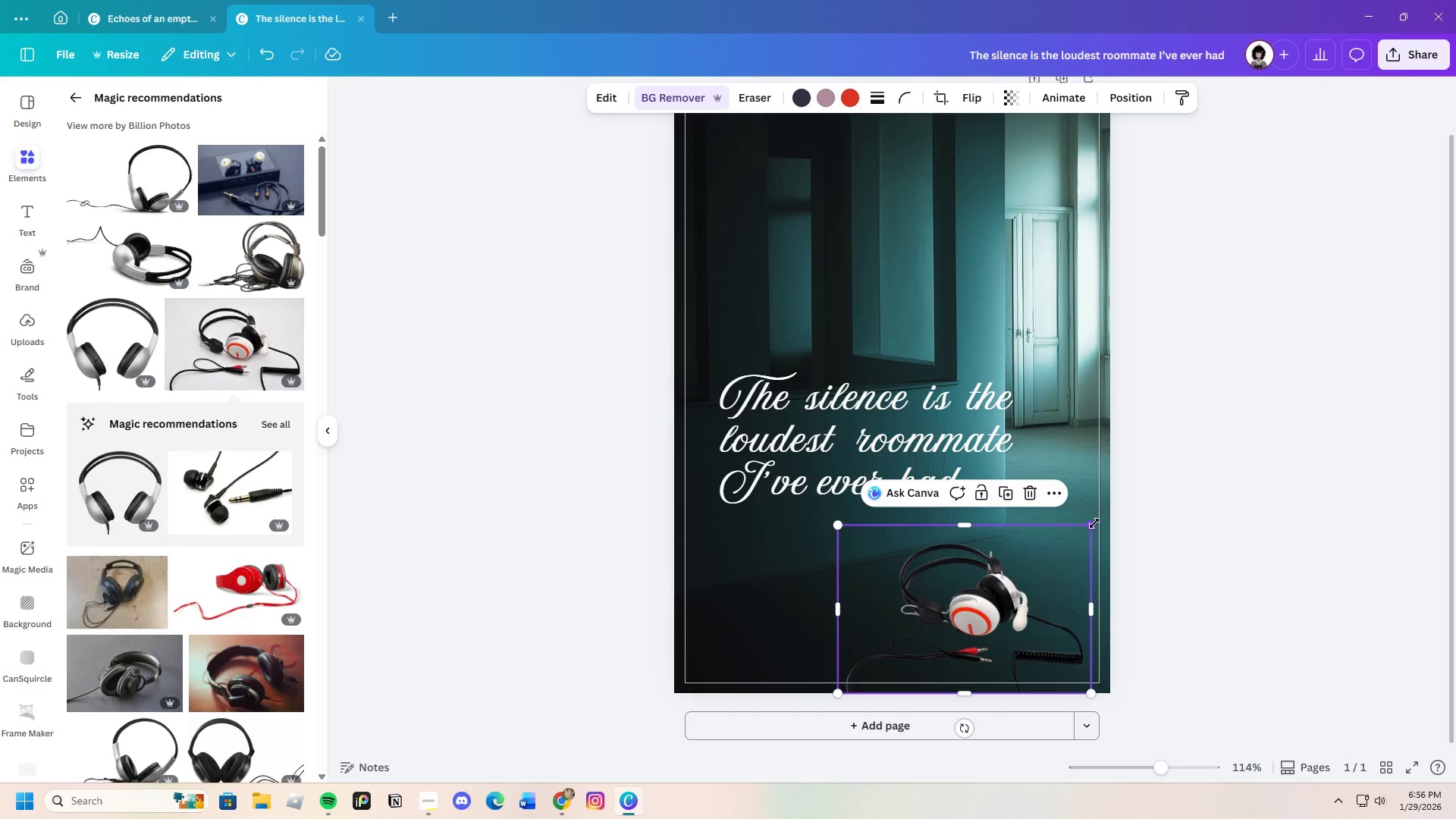 
left_click_drag(start_coordinate=[1093, 527], to_coordinate=[1080, 539])
 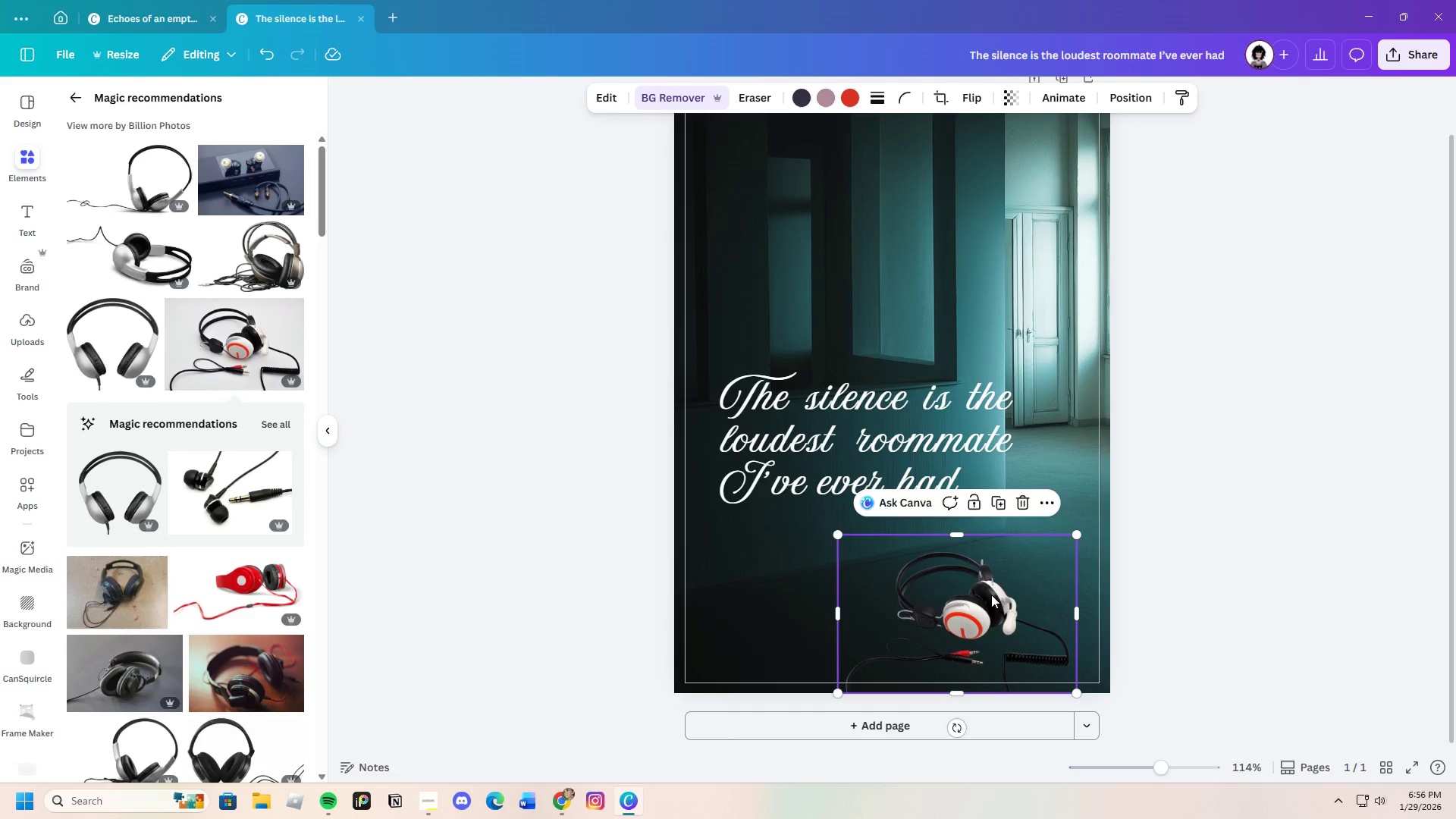 
left_click_drag(start_coordinate=[991, 595], to_coordinate=[1020, 598])
 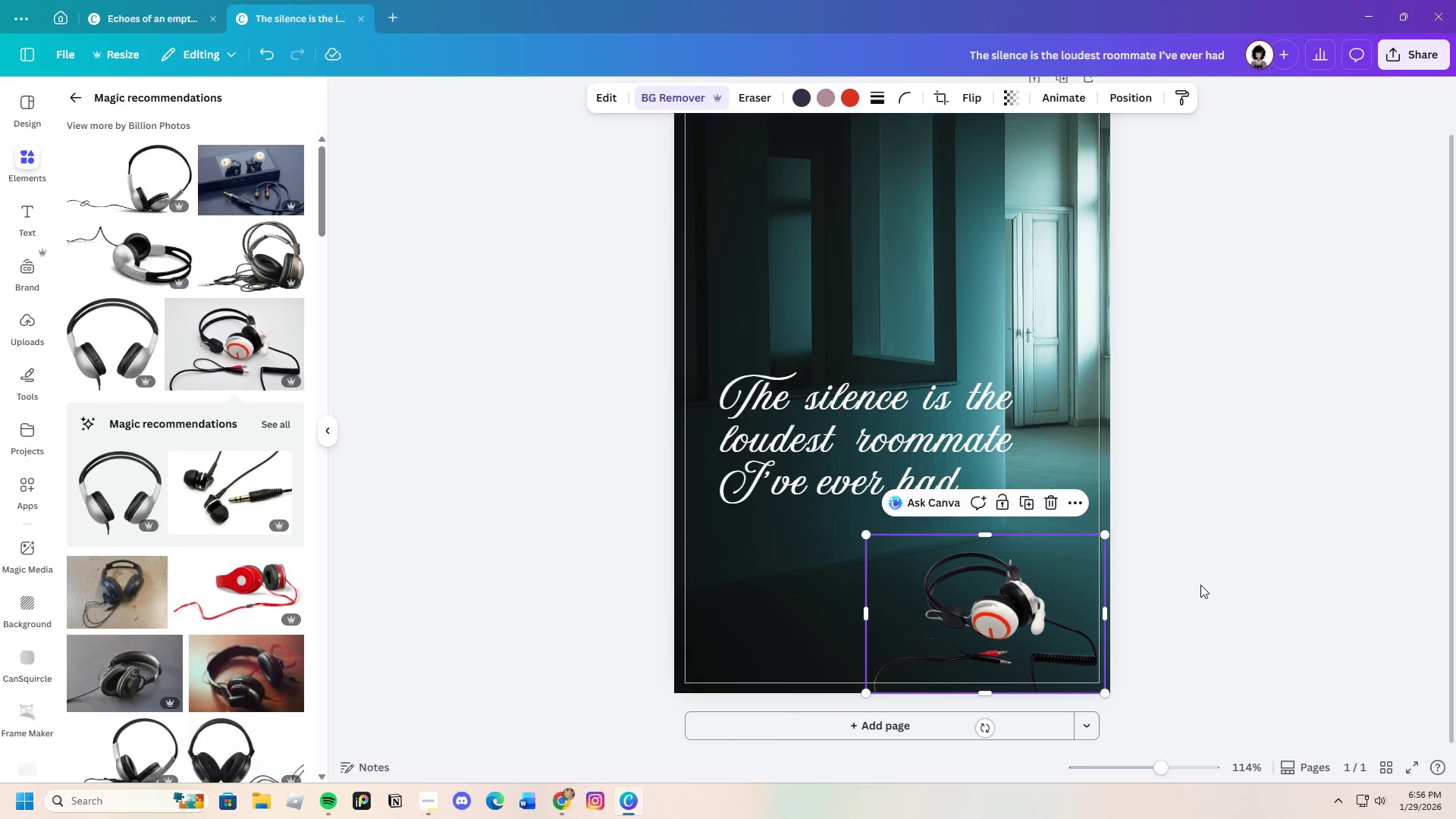 
left_click([1200, 585])
 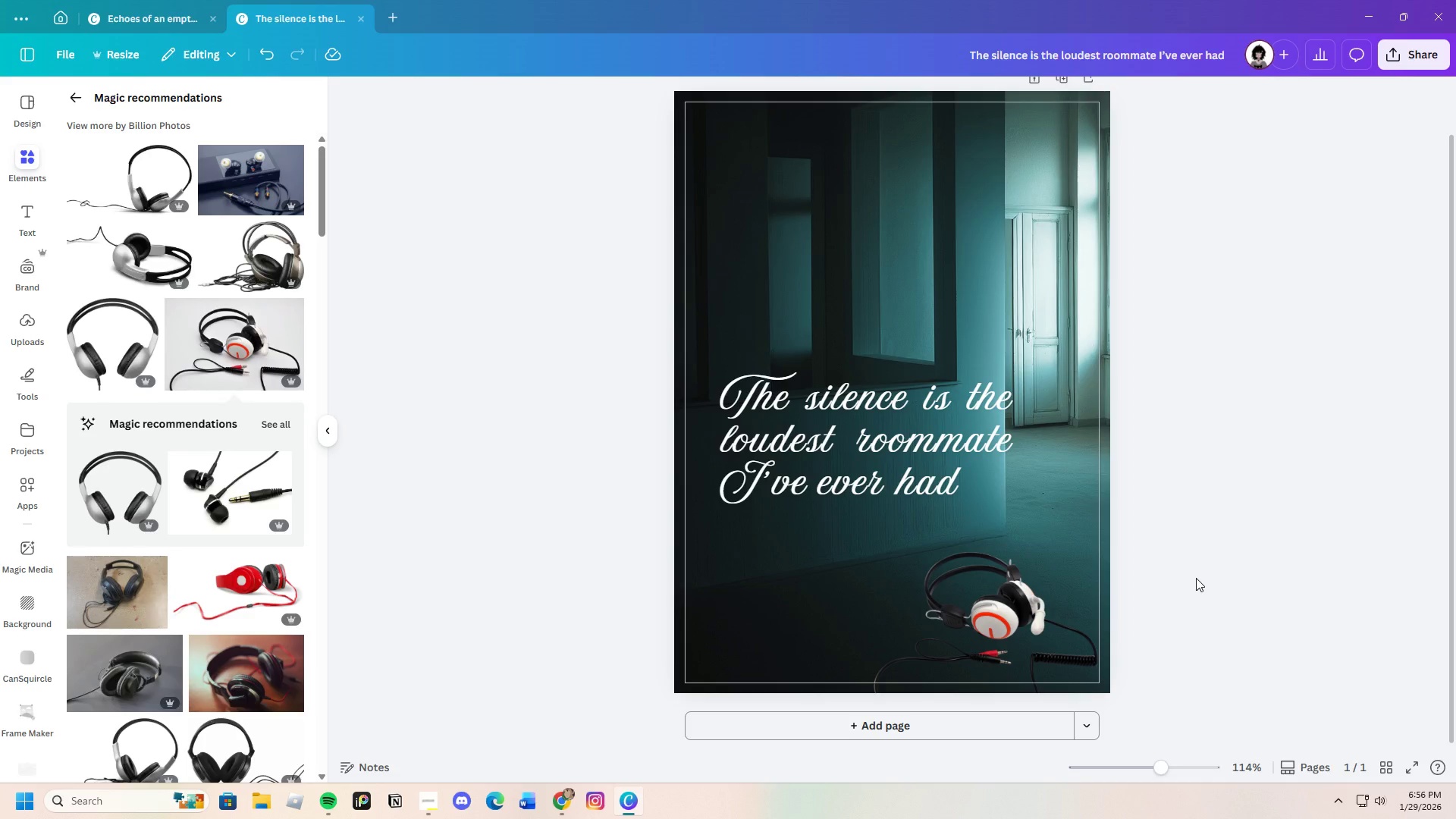 
wait(12.94)
 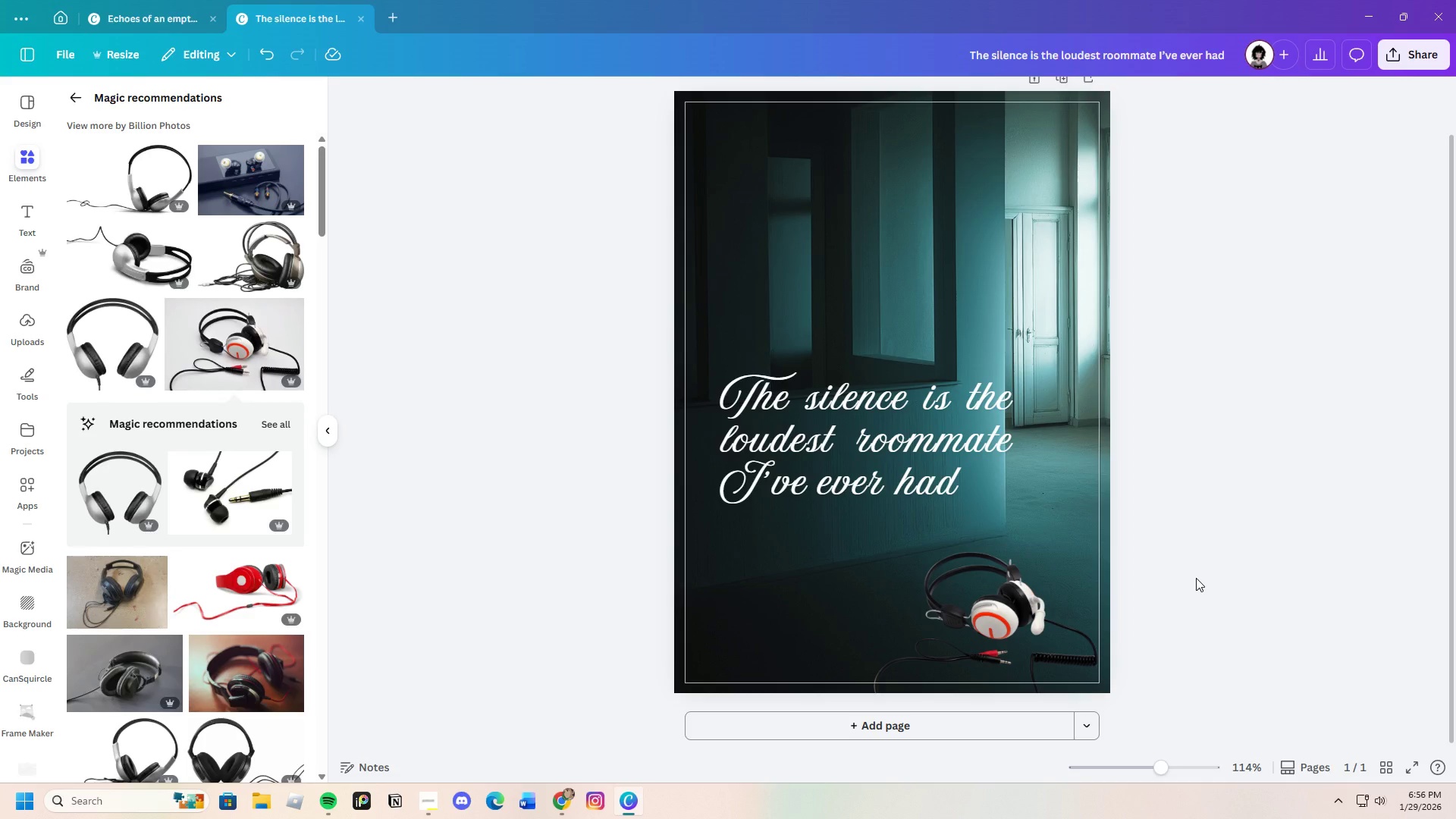 
left_click([1025, 612])
 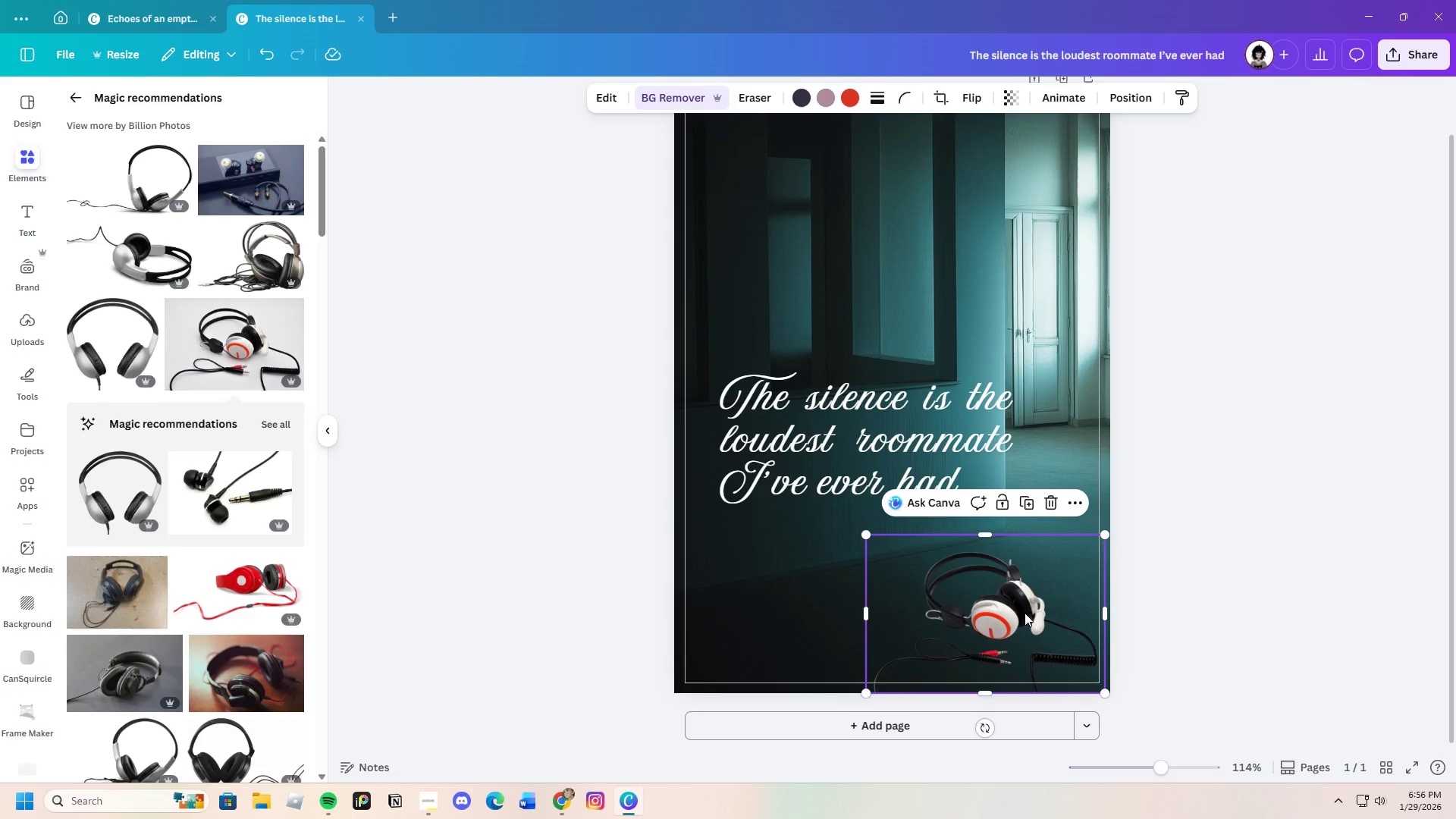 
wait(7.58)
 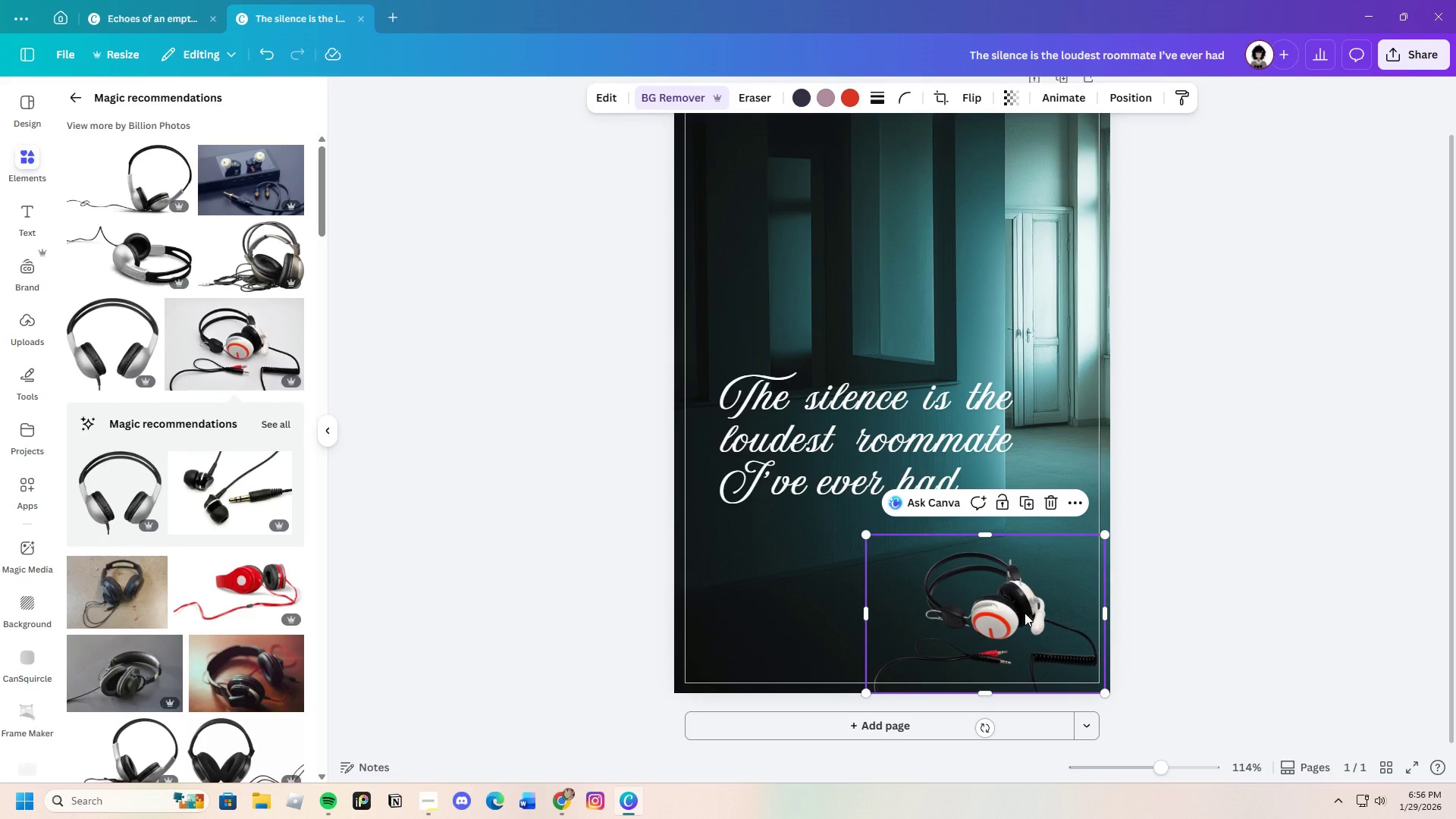 
left_click([968, 315])
 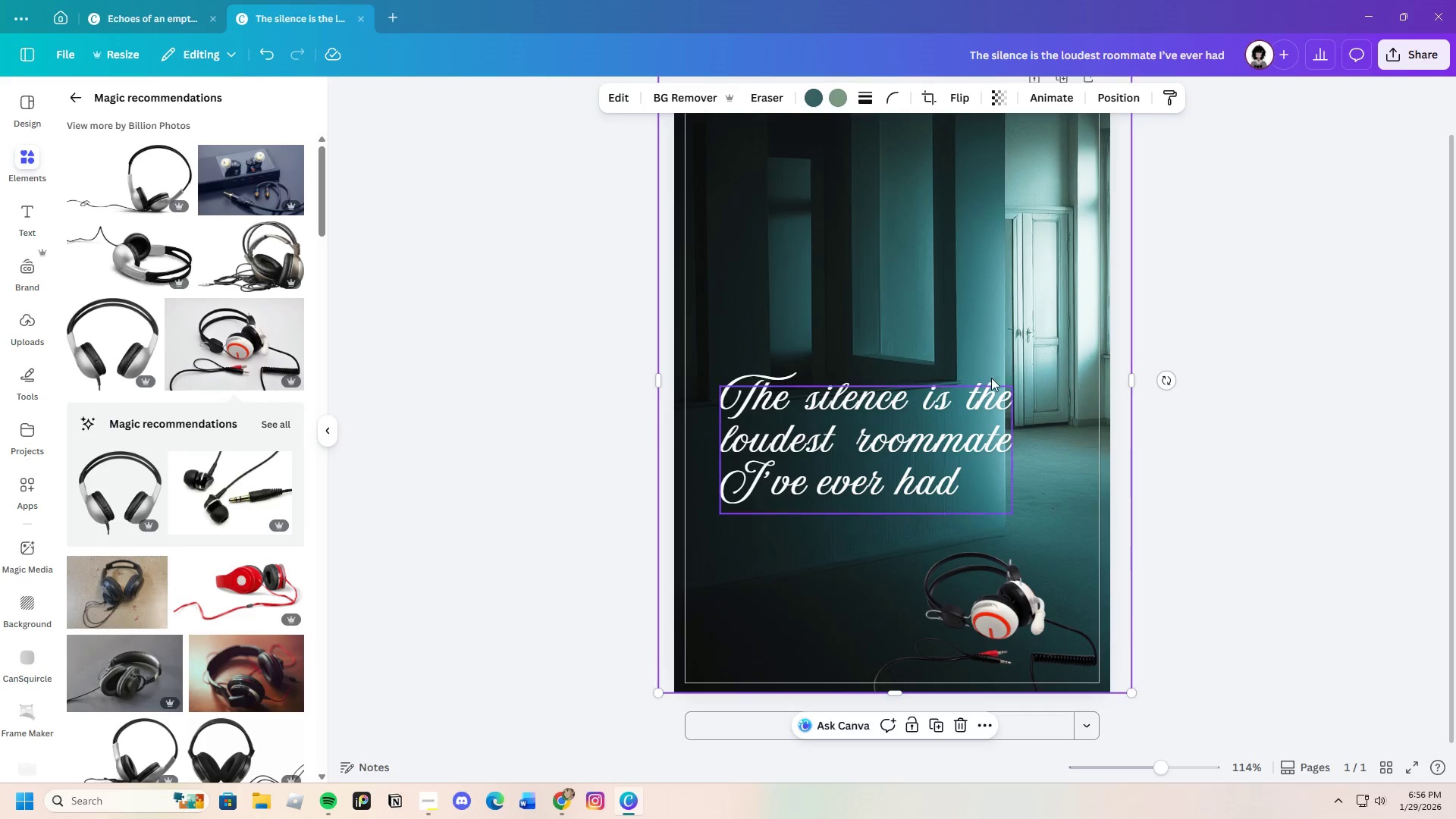 
scroll: coordinate [994, 384], scroll_direction: up, amount: 2.0
 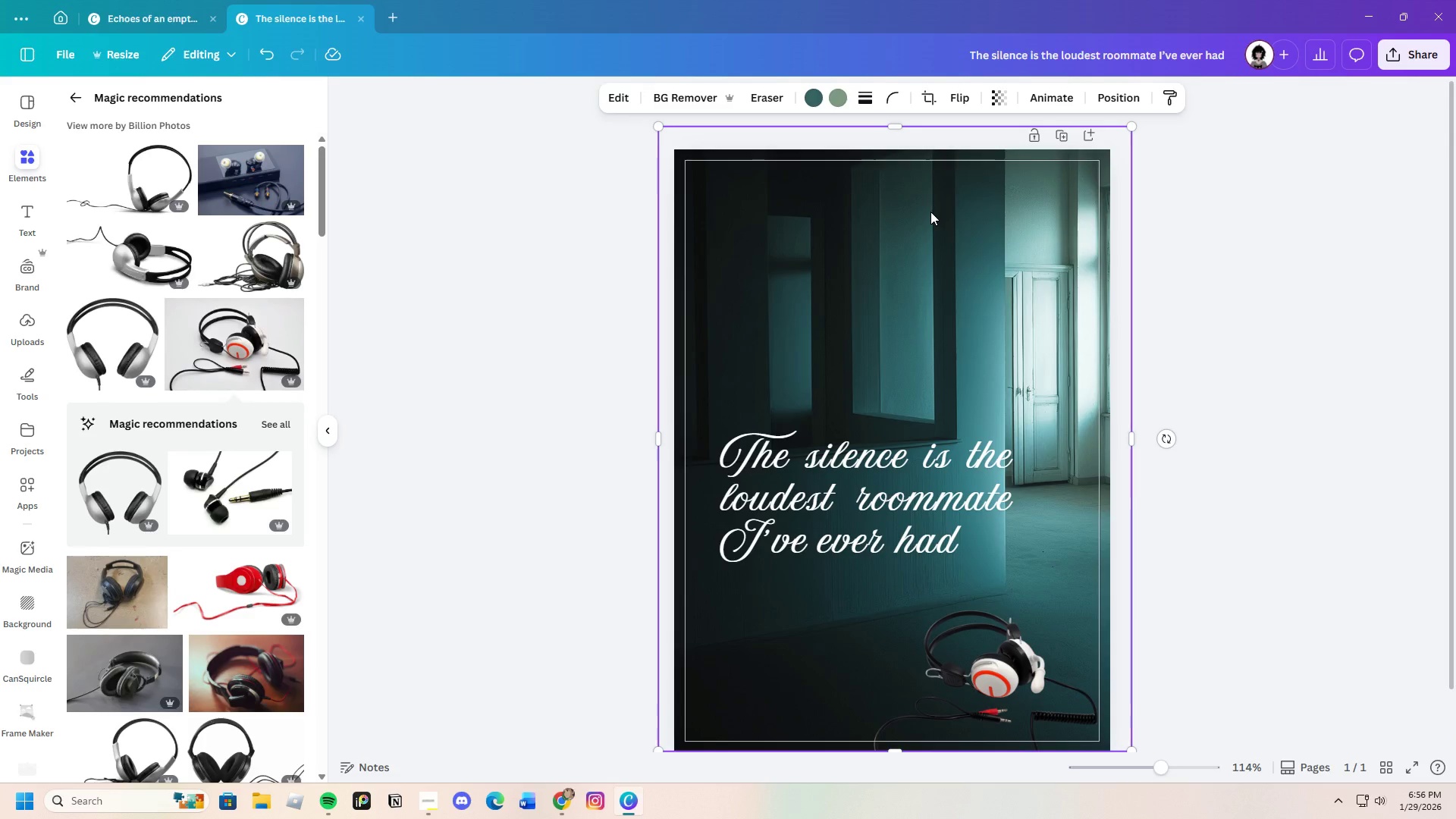 
left_click([930, 212])
 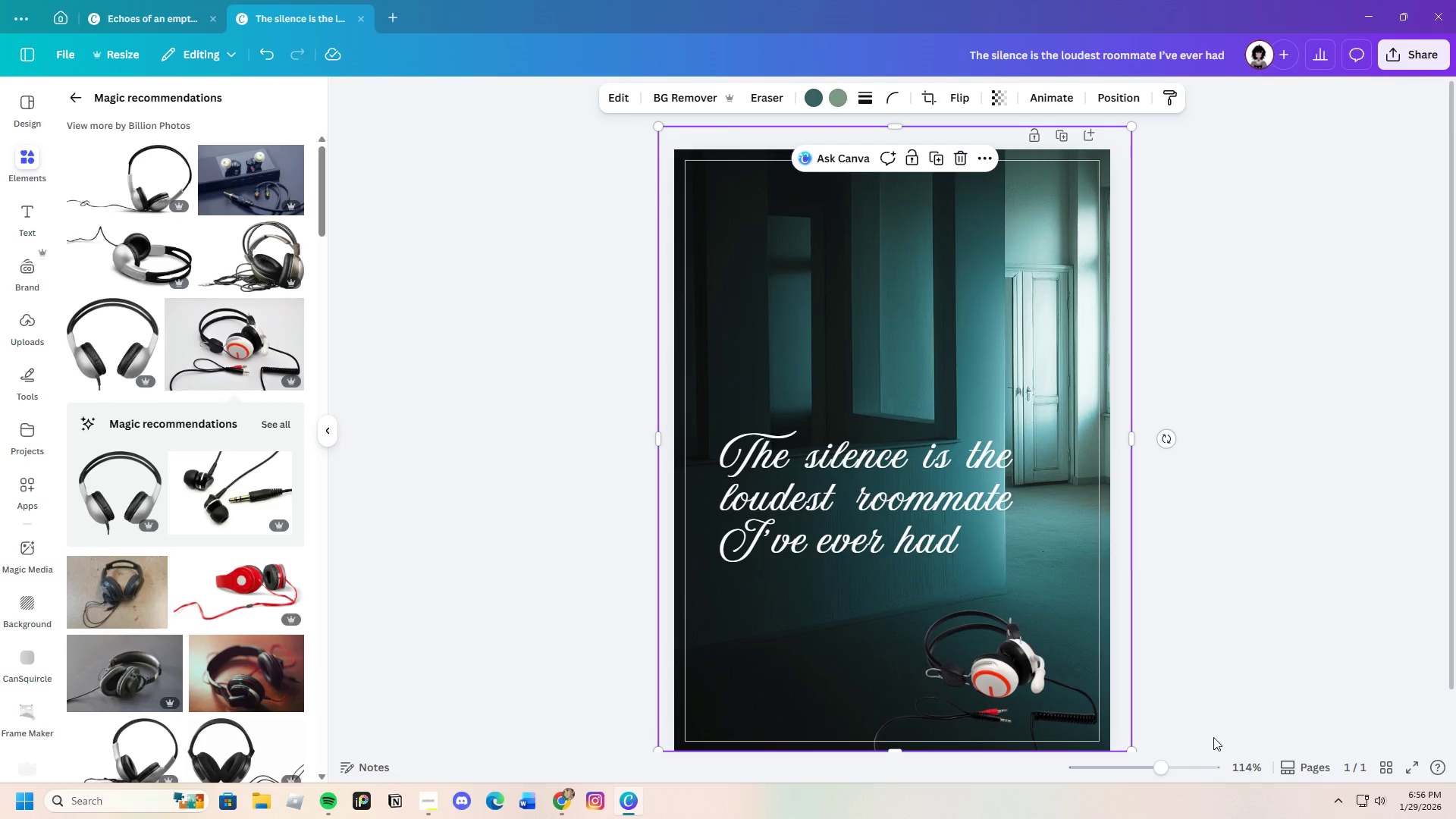 
left_click_drag(start_coordinate=[1163, 769], to_coordinate=[1144, 777])
 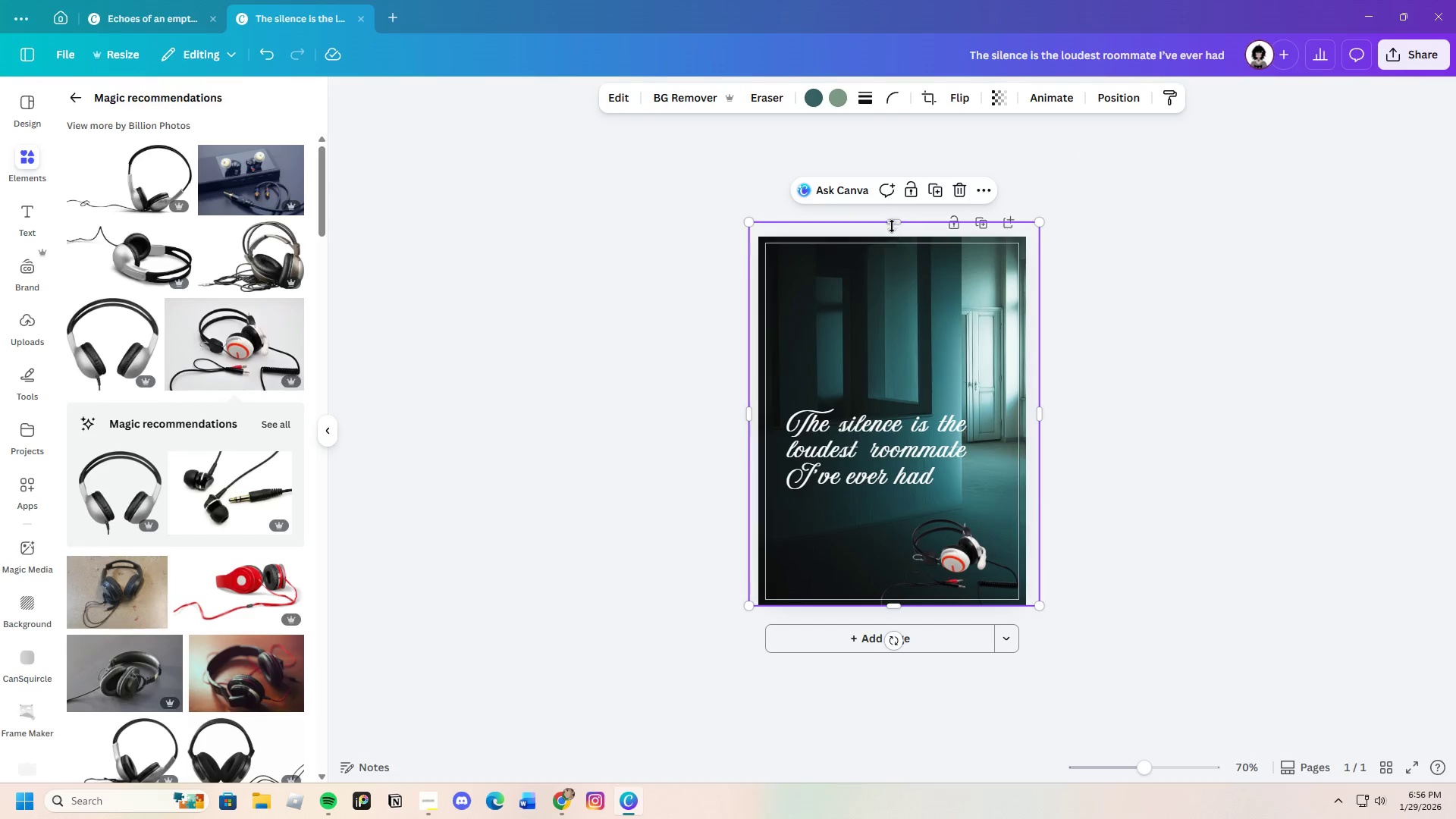 
left_click_drag(start_coordinate=[892, 221], to_coordinate=[941, 194])
 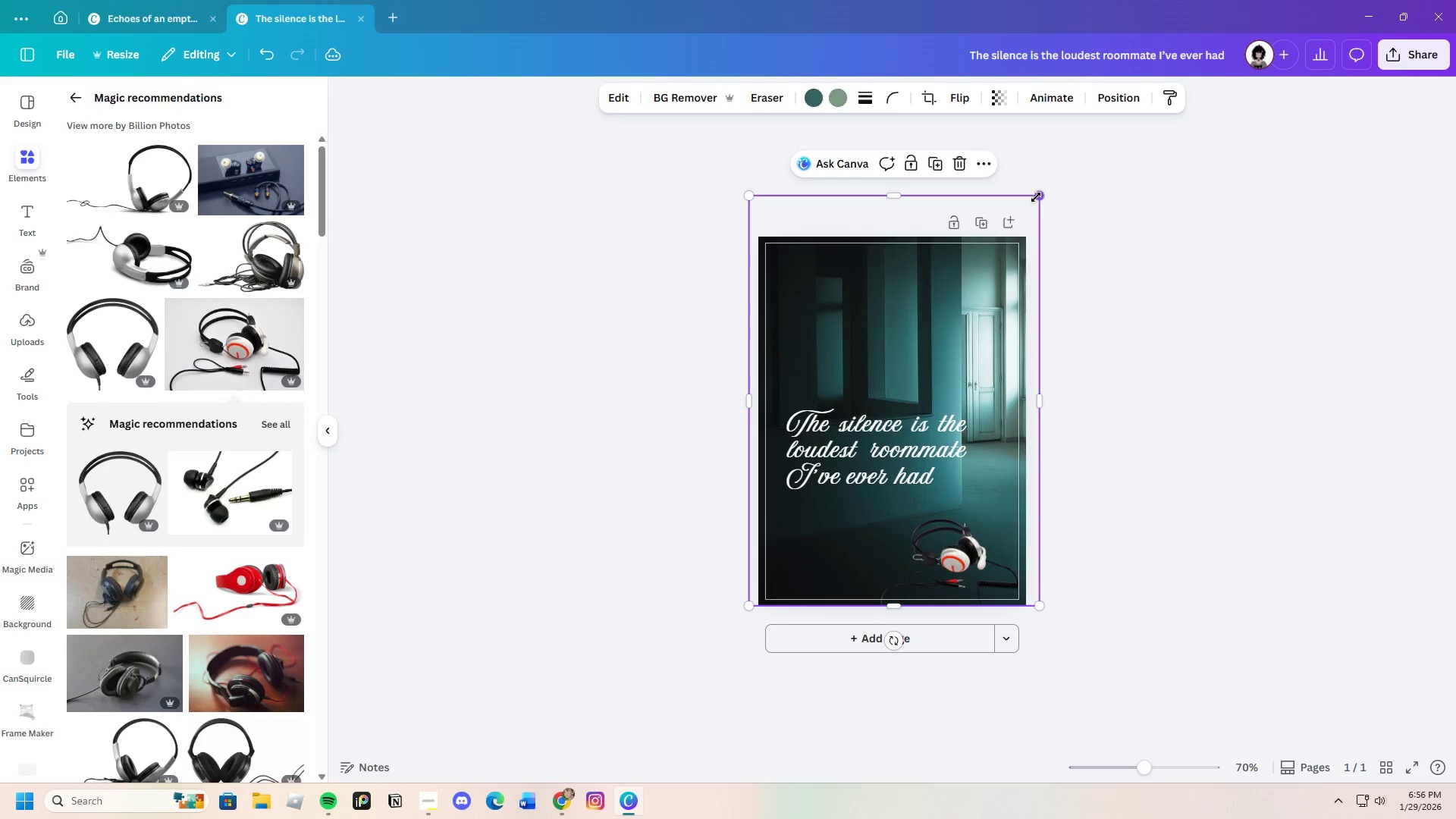 
left_click_drag(start_coordinate=[1036, 197], to_coordinate=[1154, 108])
 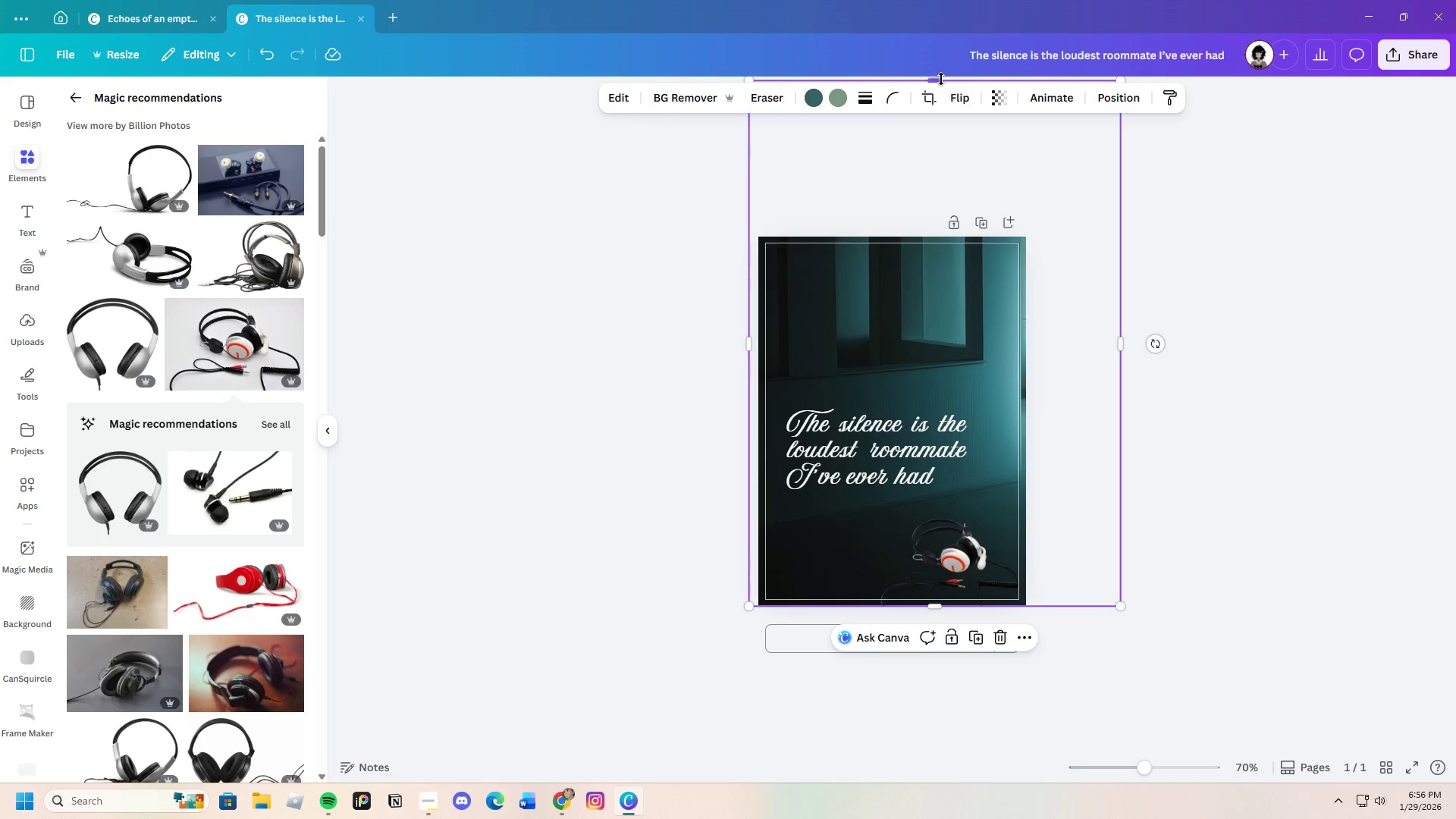 
left_click_drag(start_coordinate=[941, 79], to_coordinate=[956, 224])
 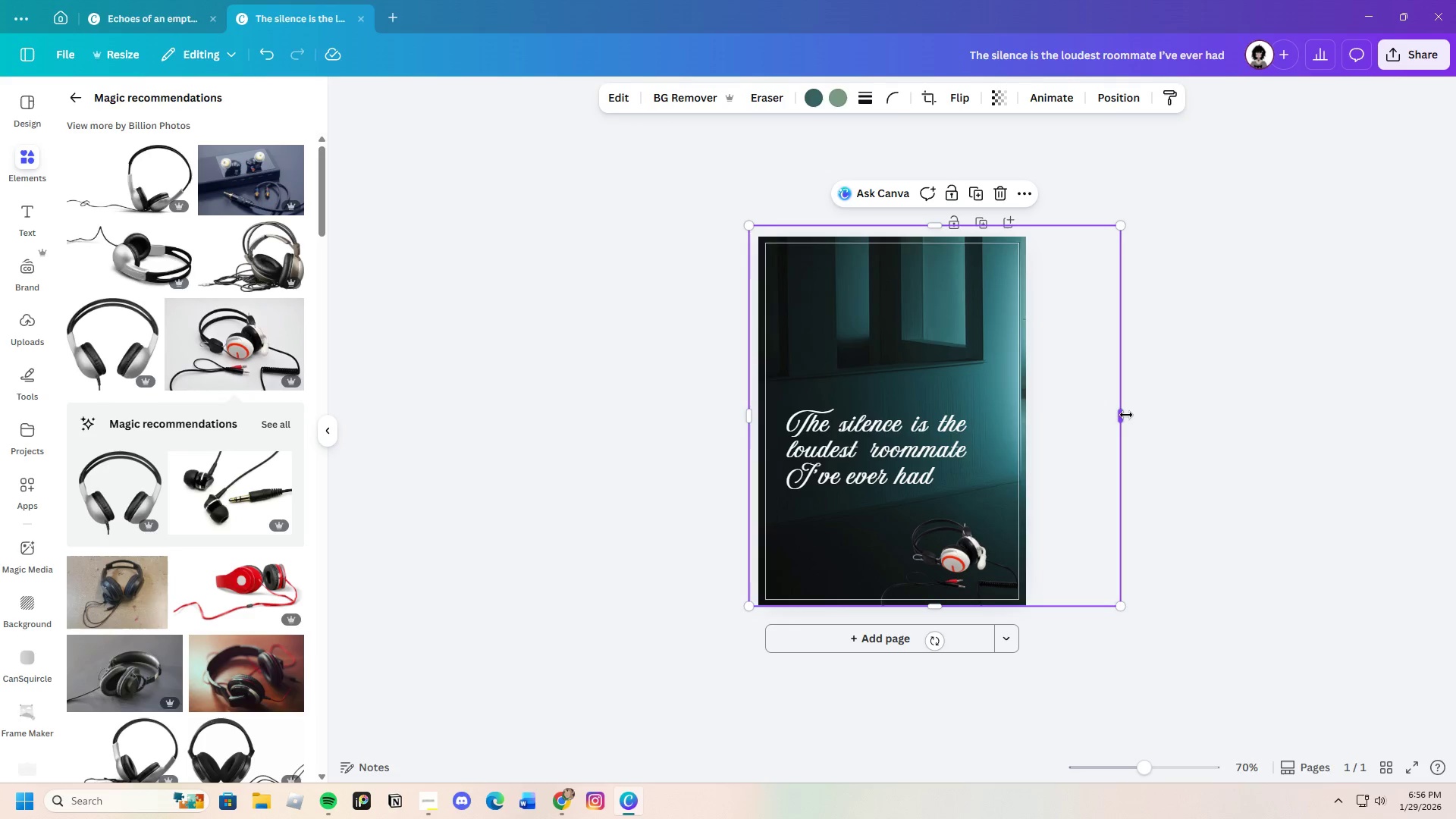 
left_click_drag(start_coordinate=[1126, 415], to_coordinate=[1041, 426])
 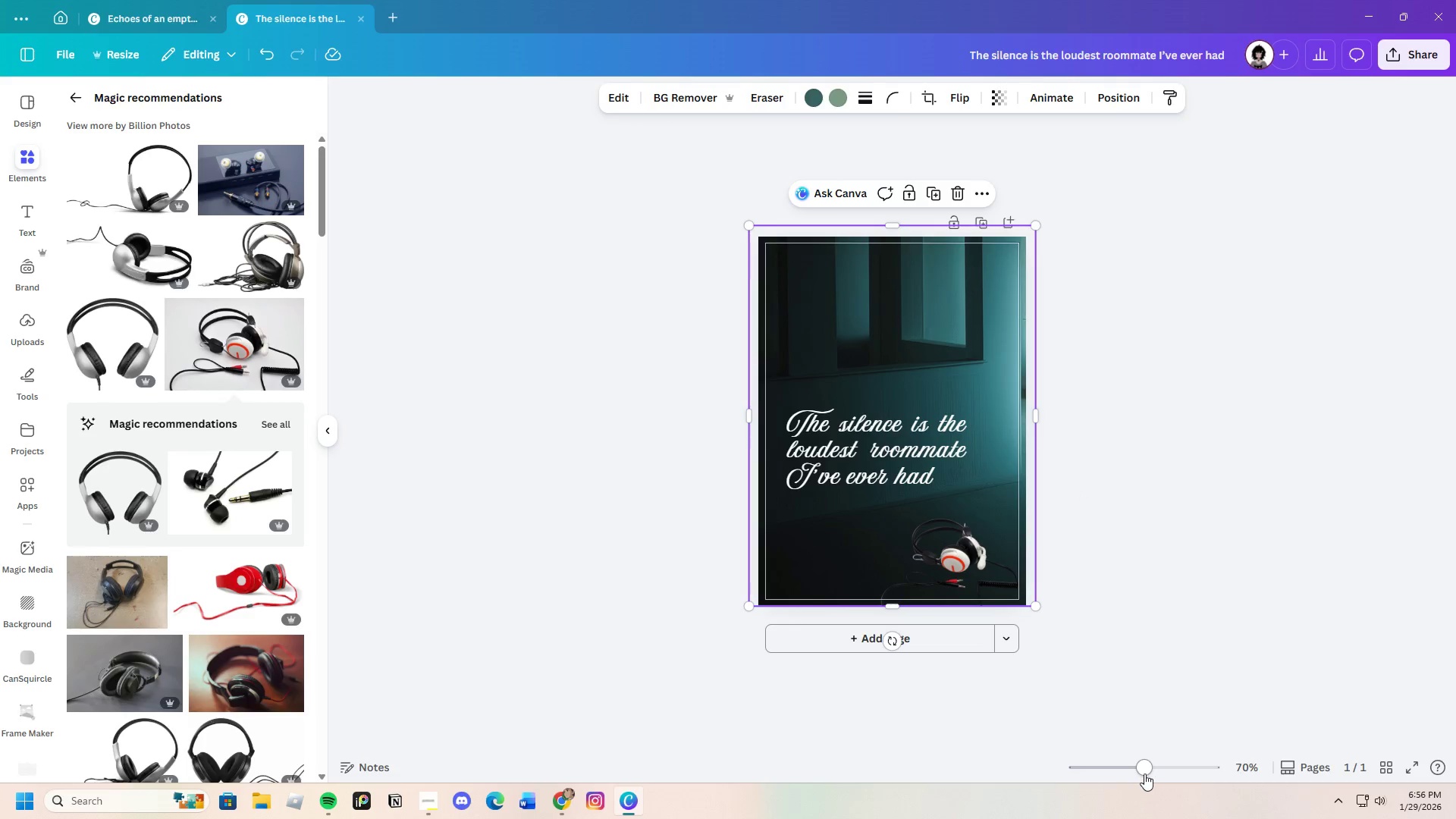 
left_click_drag(start_coordinate=[1145, 772], to_coordinate=[1157, 773])
 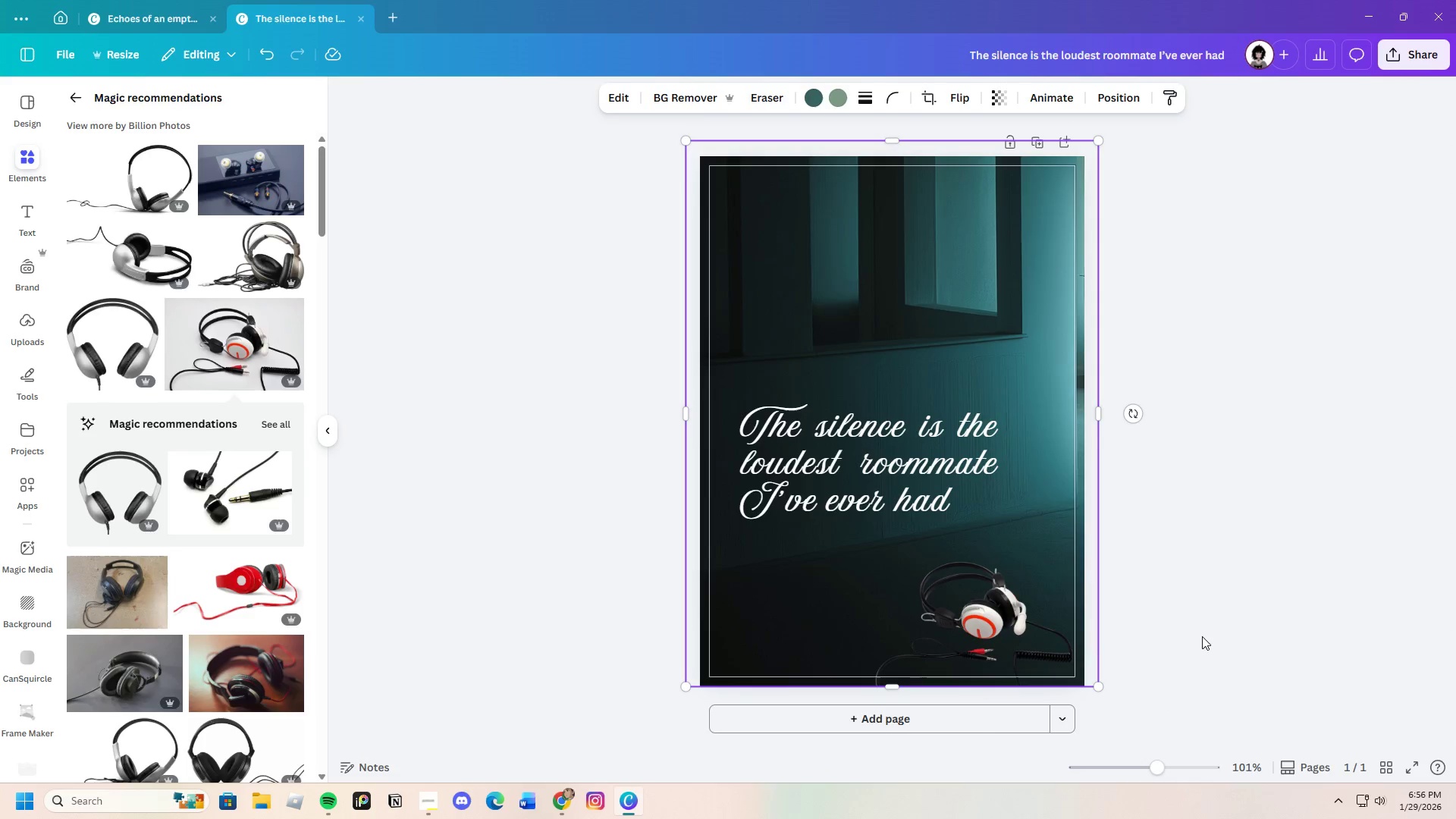 
left_click([1202, 636])
 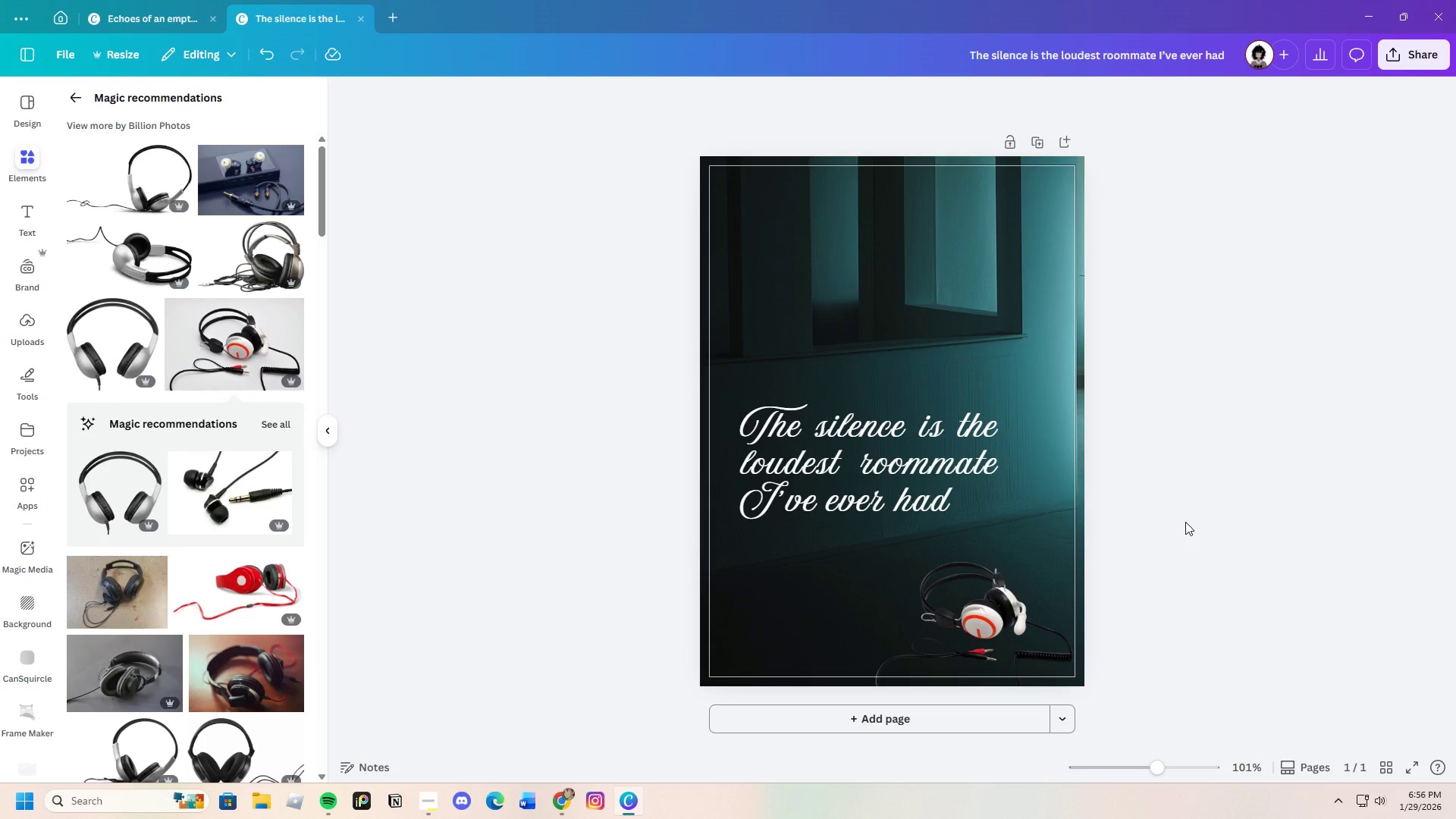 
wait(5.17)
 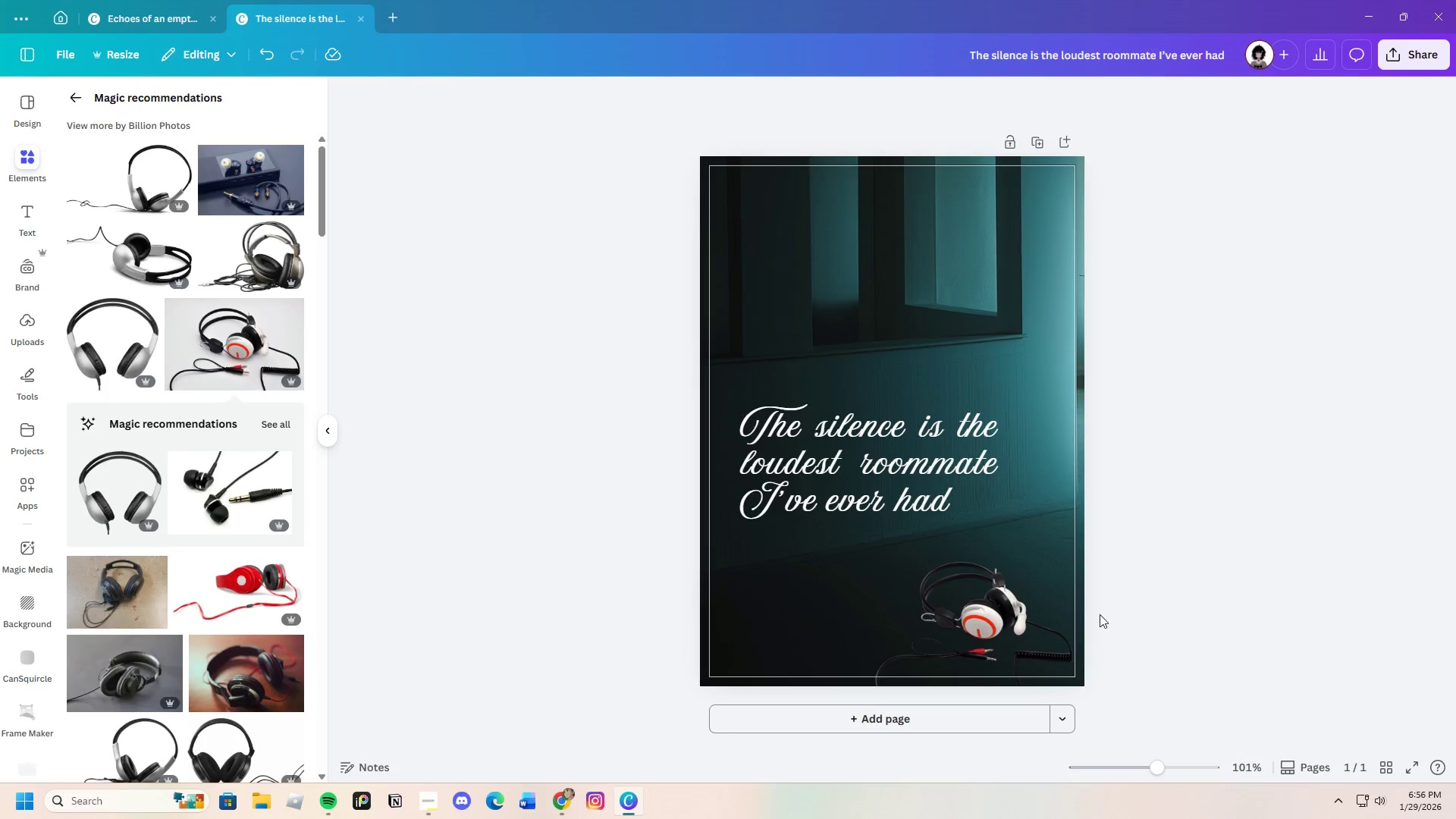 
left_click([1185, 522])
 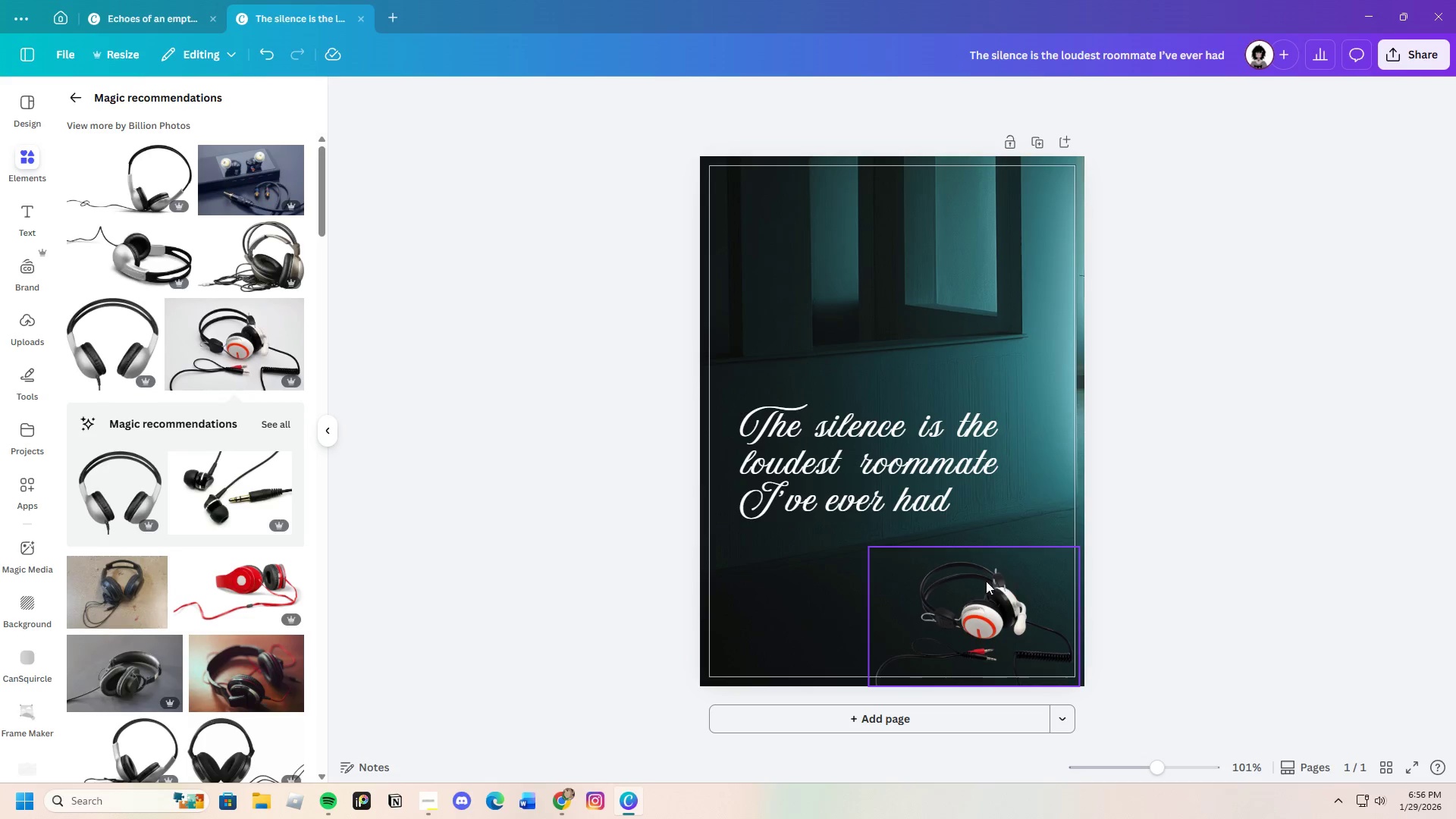 
left_click([978, 586])
 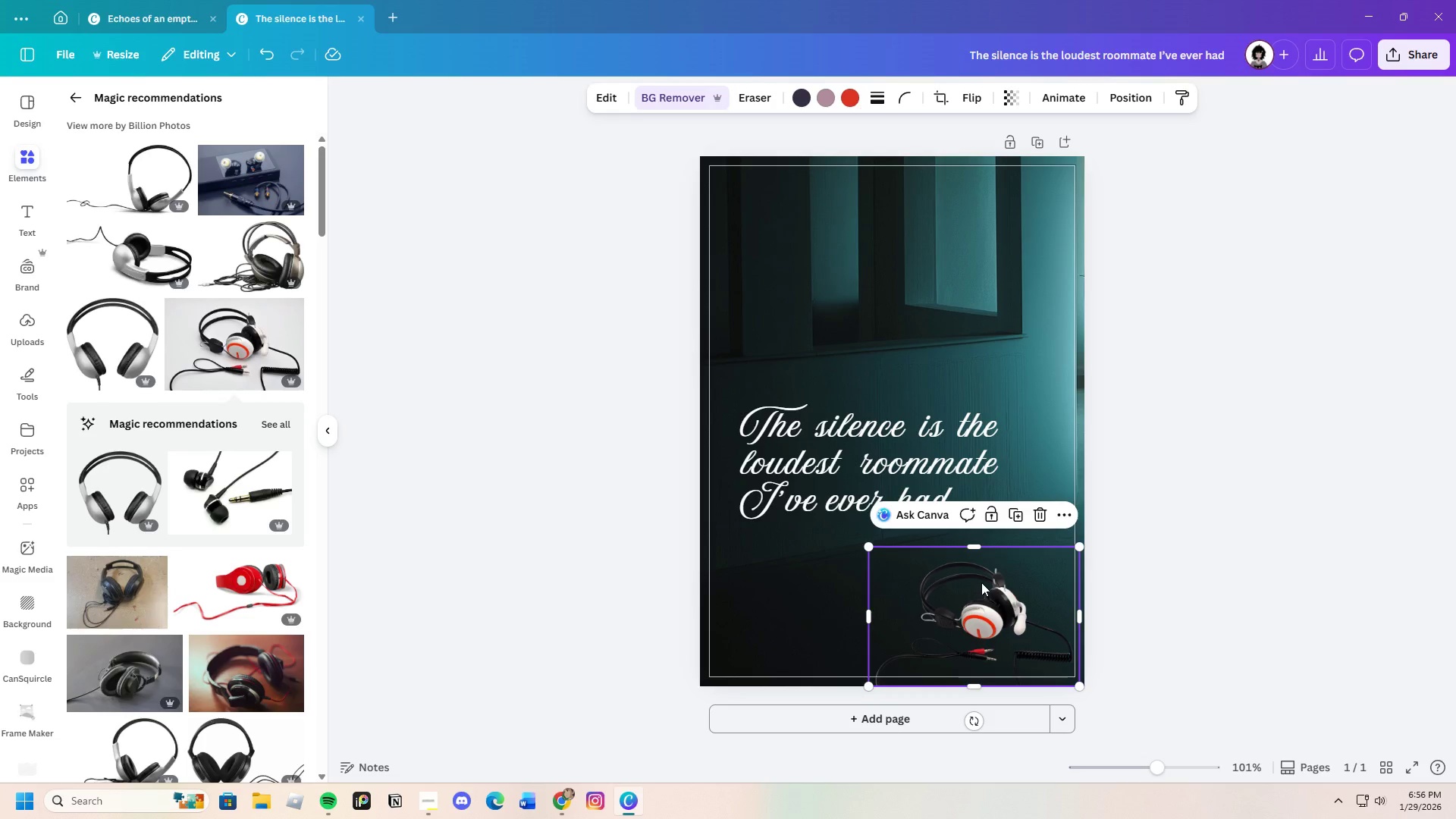 
left_click_drag(start_coordinate=[977, 587], to_coordinate=[964, 549])
 